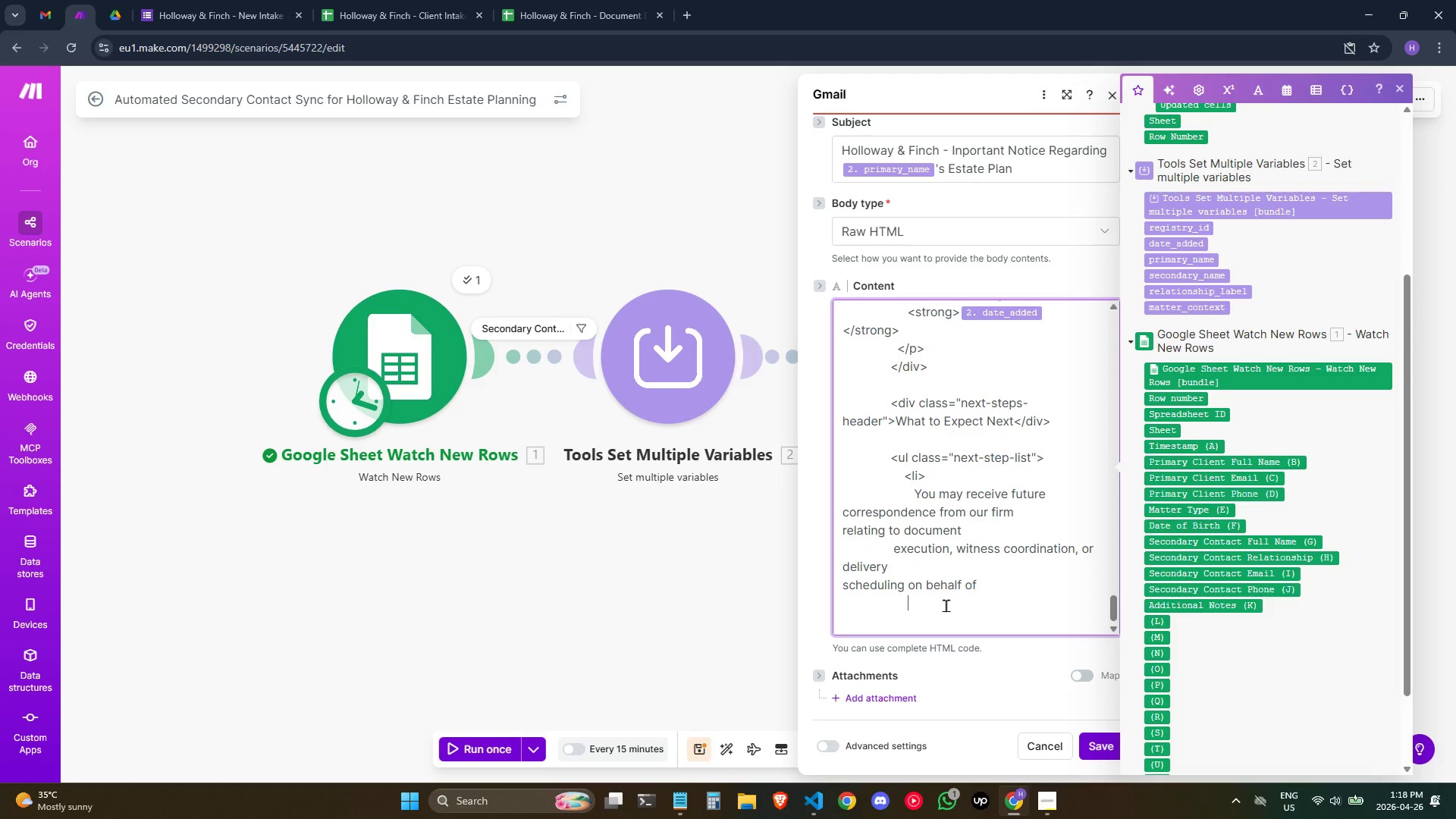 
key(Backspace)
 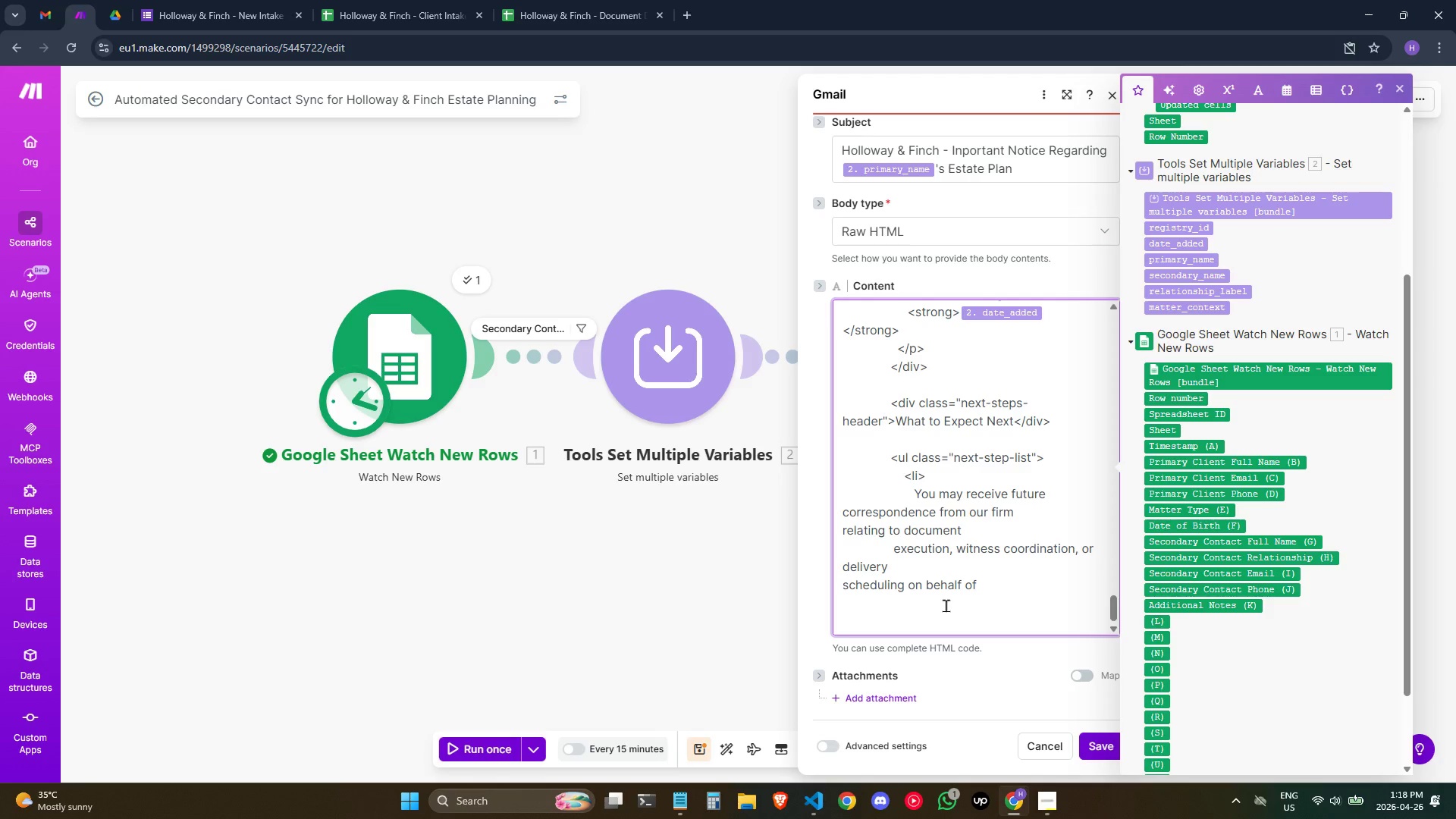 
key(Shift+Comma)
 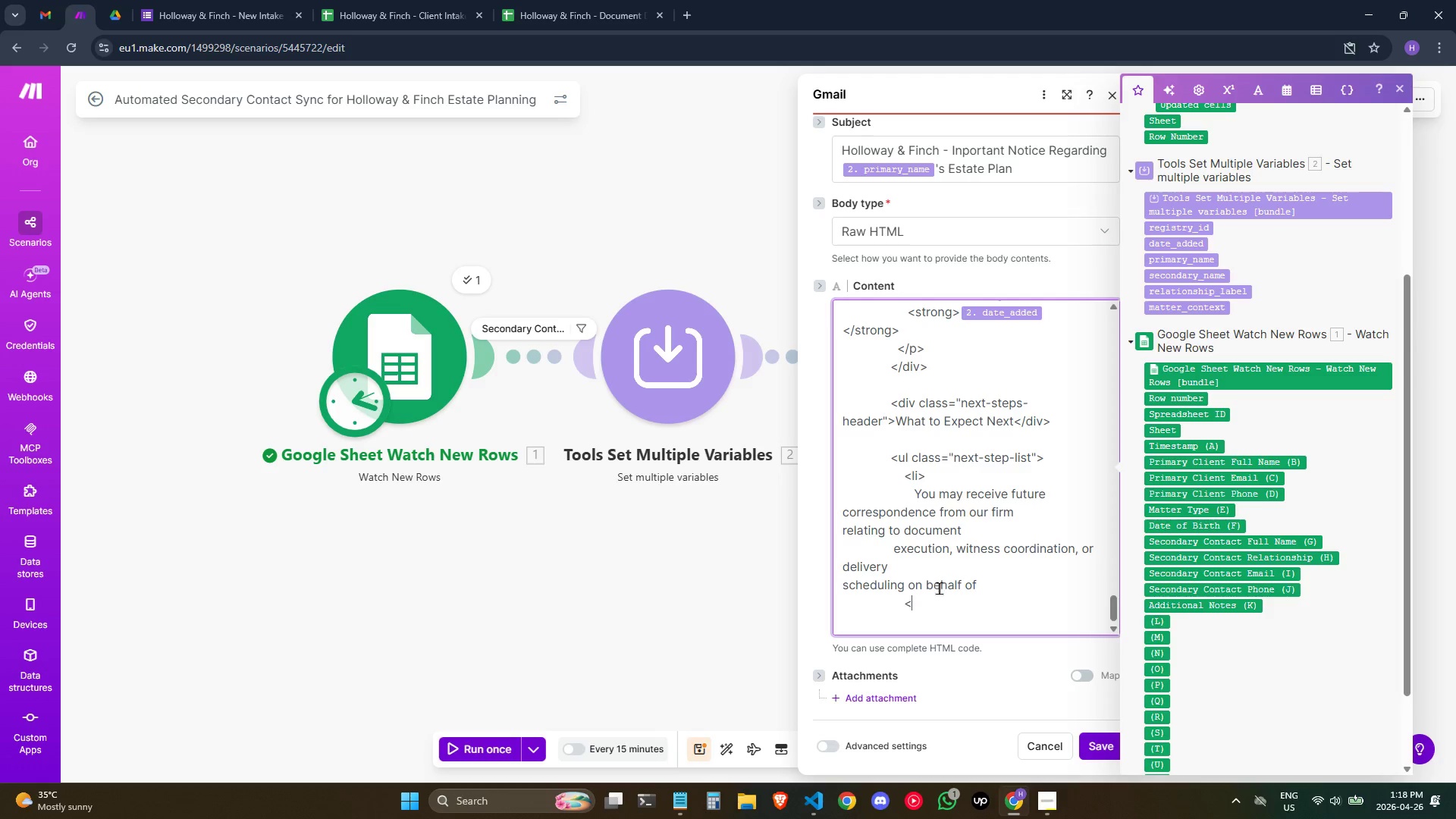 
type(strong>)
 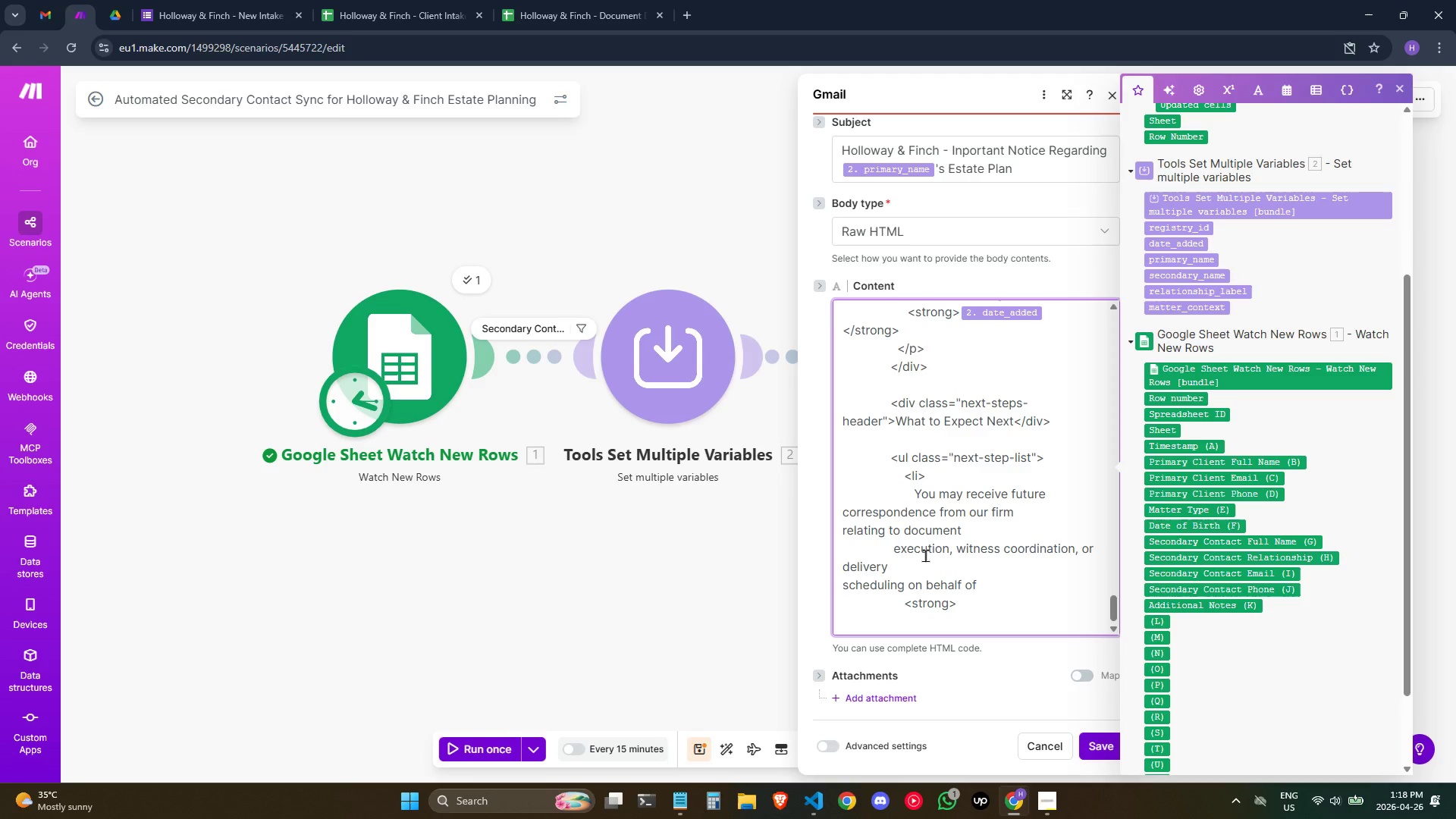 
key(Enter)
 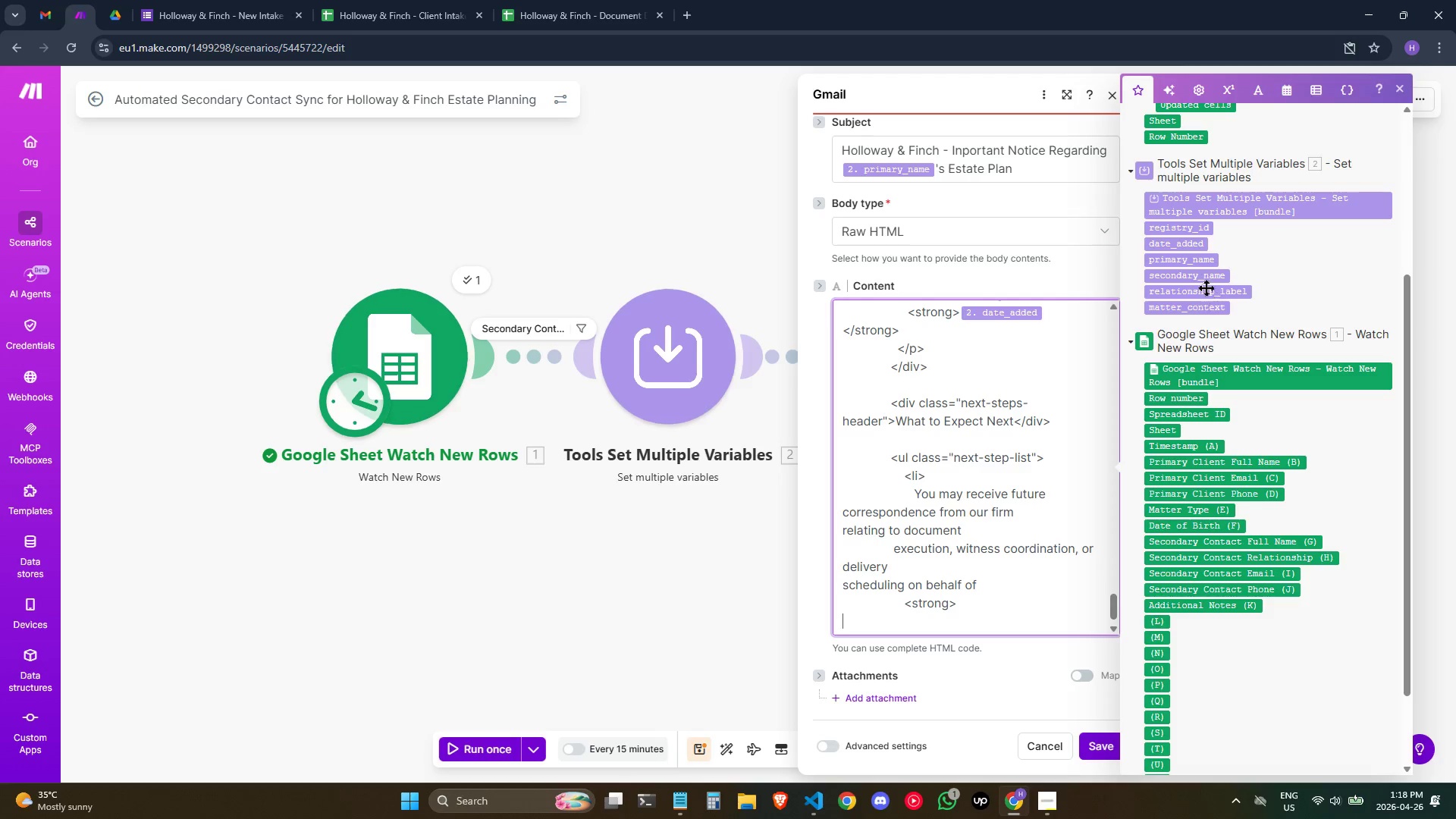 
left_click([1198, 255])
 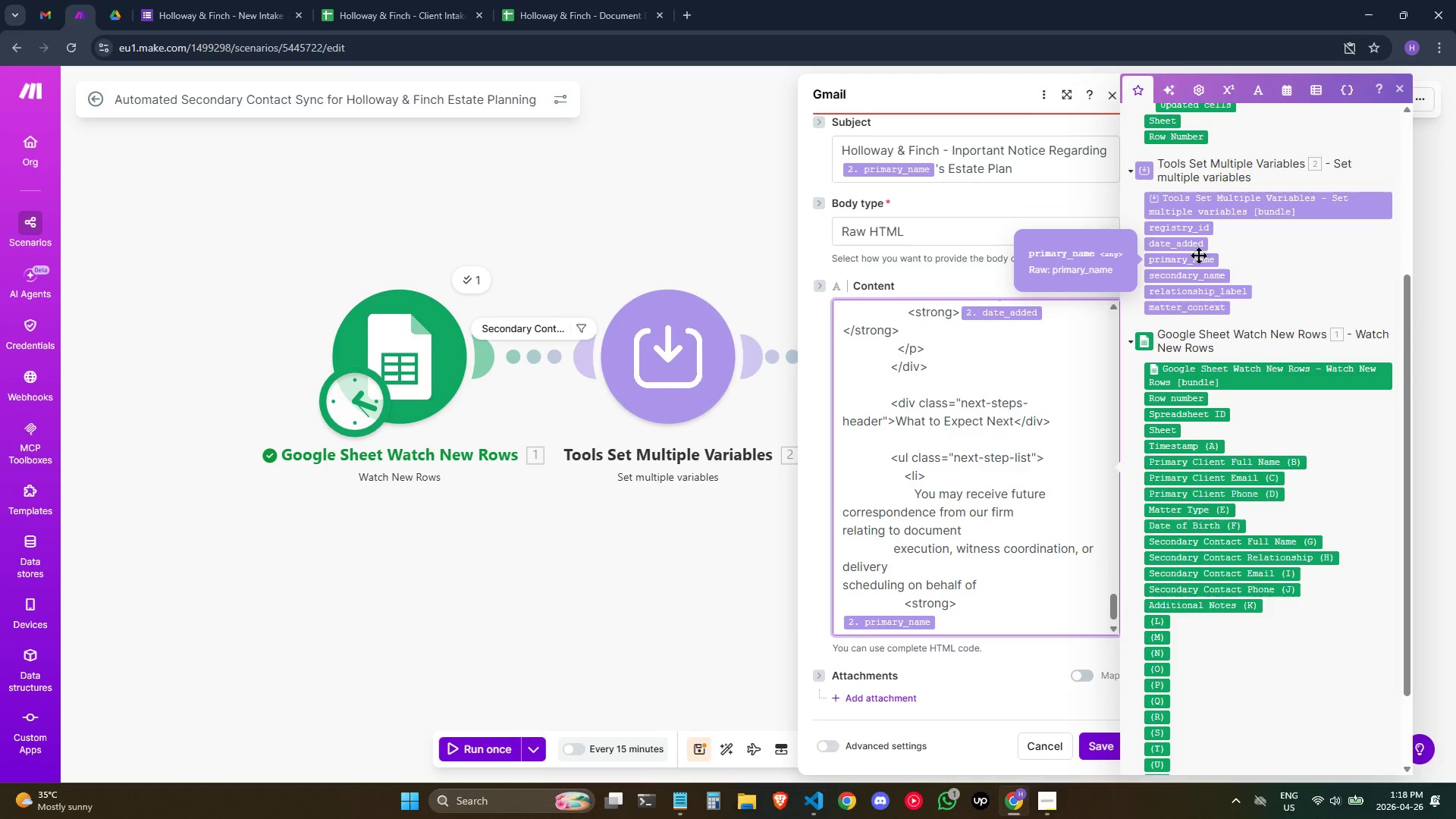 
type(<)
key(Backspace)
type(</)
key(Backspace)
type(strong>.)
 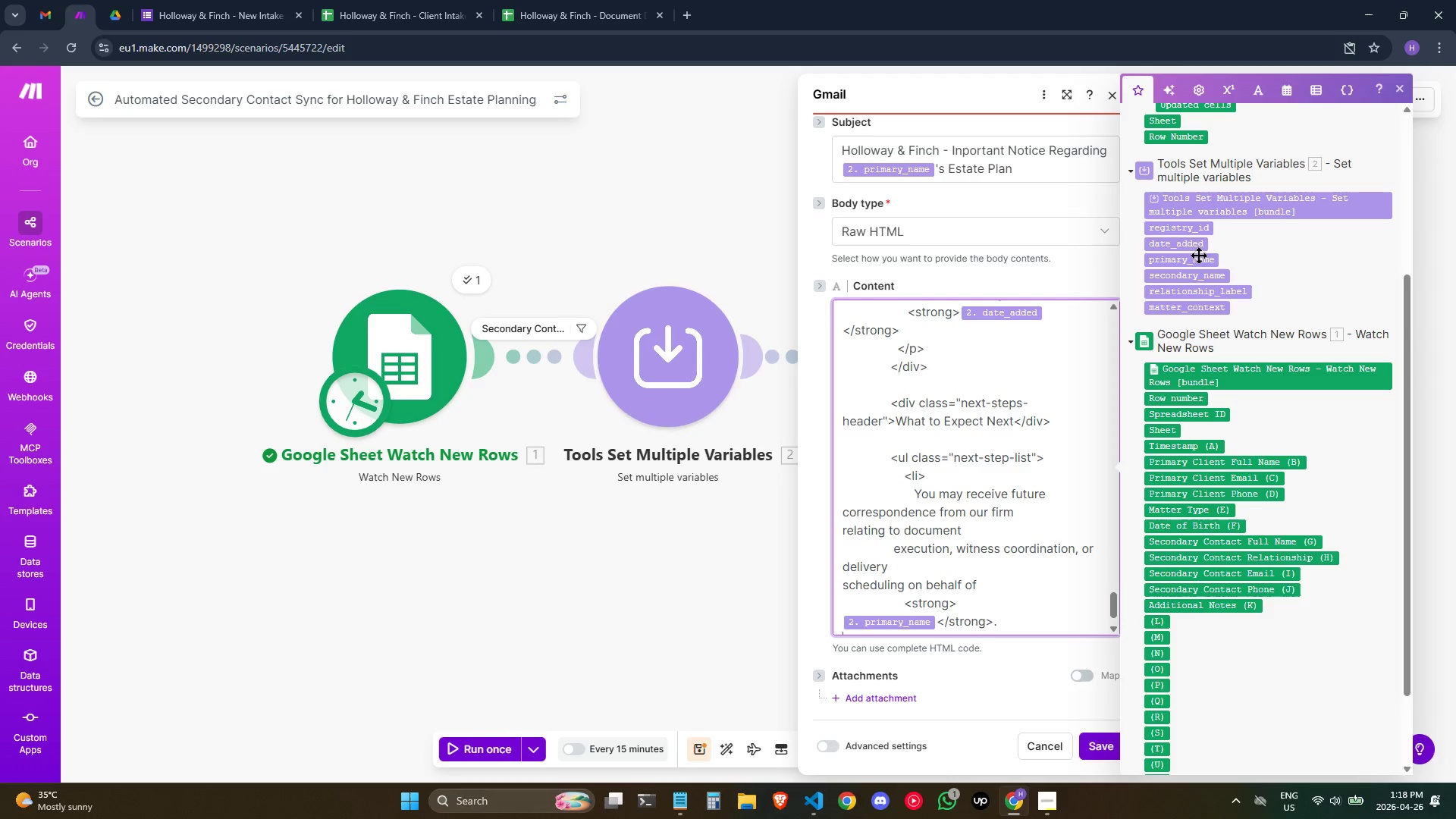 
 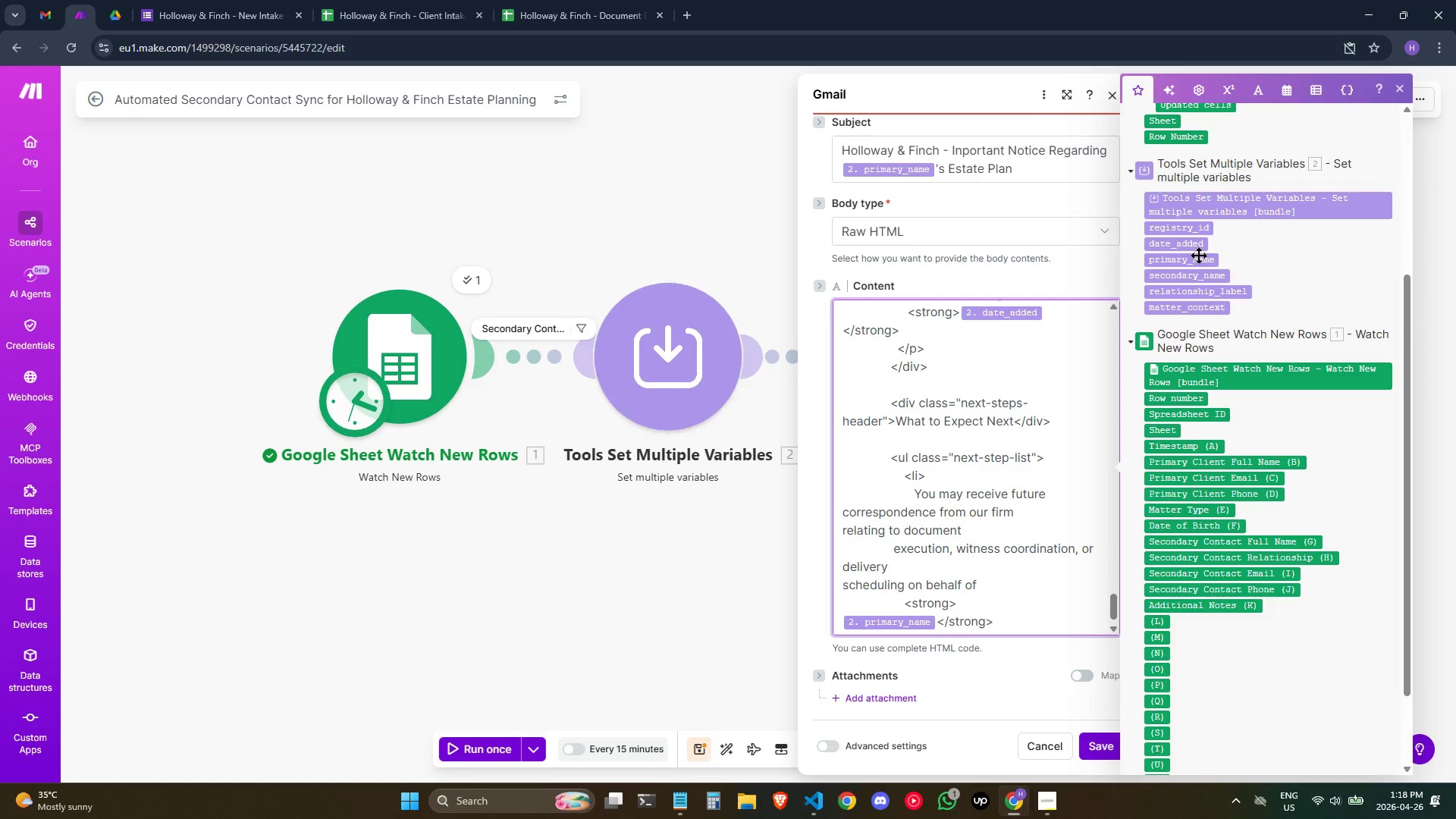 
key(Enter)
 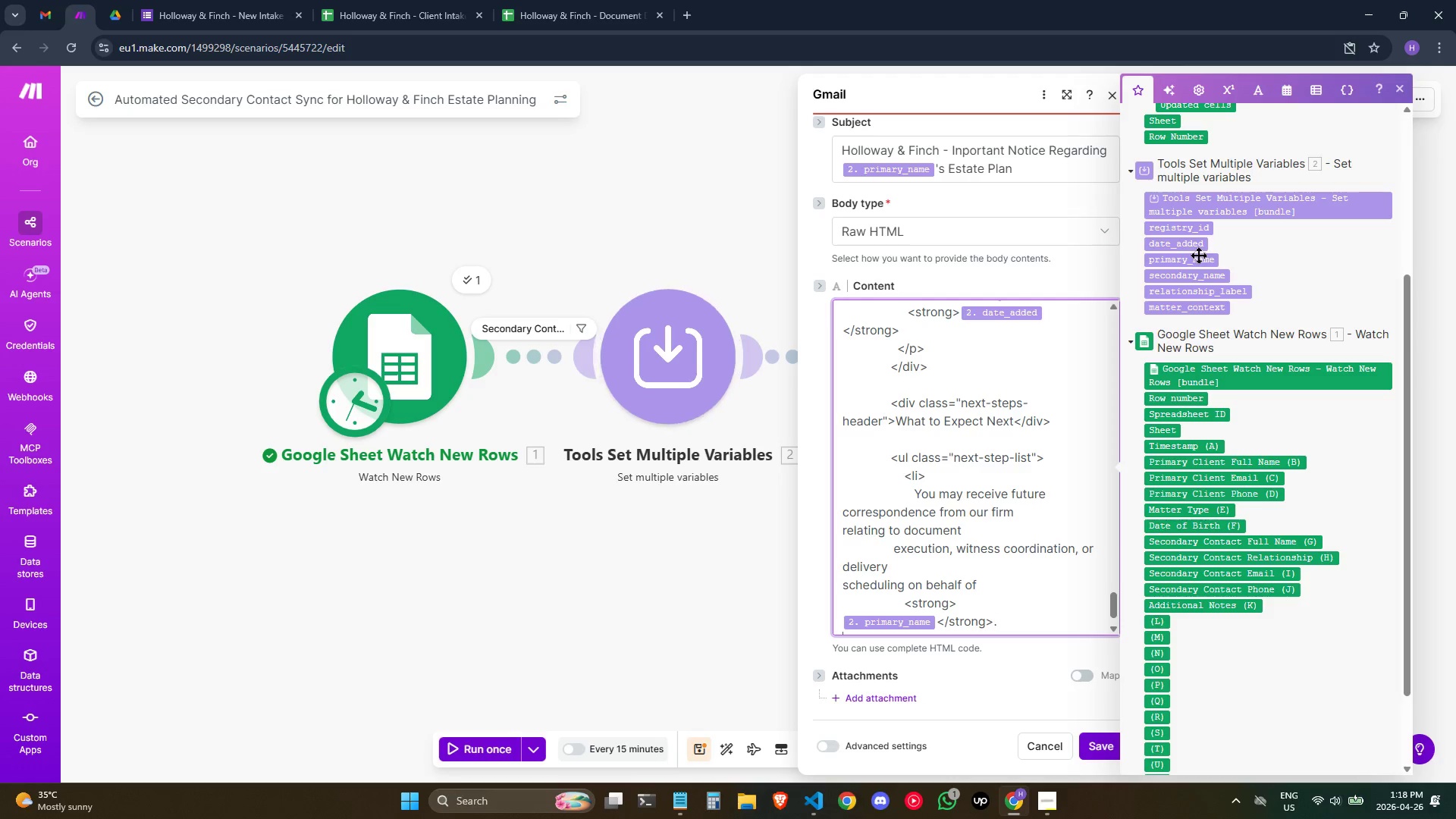 
hold_key(key=Space, duration=0.92)
 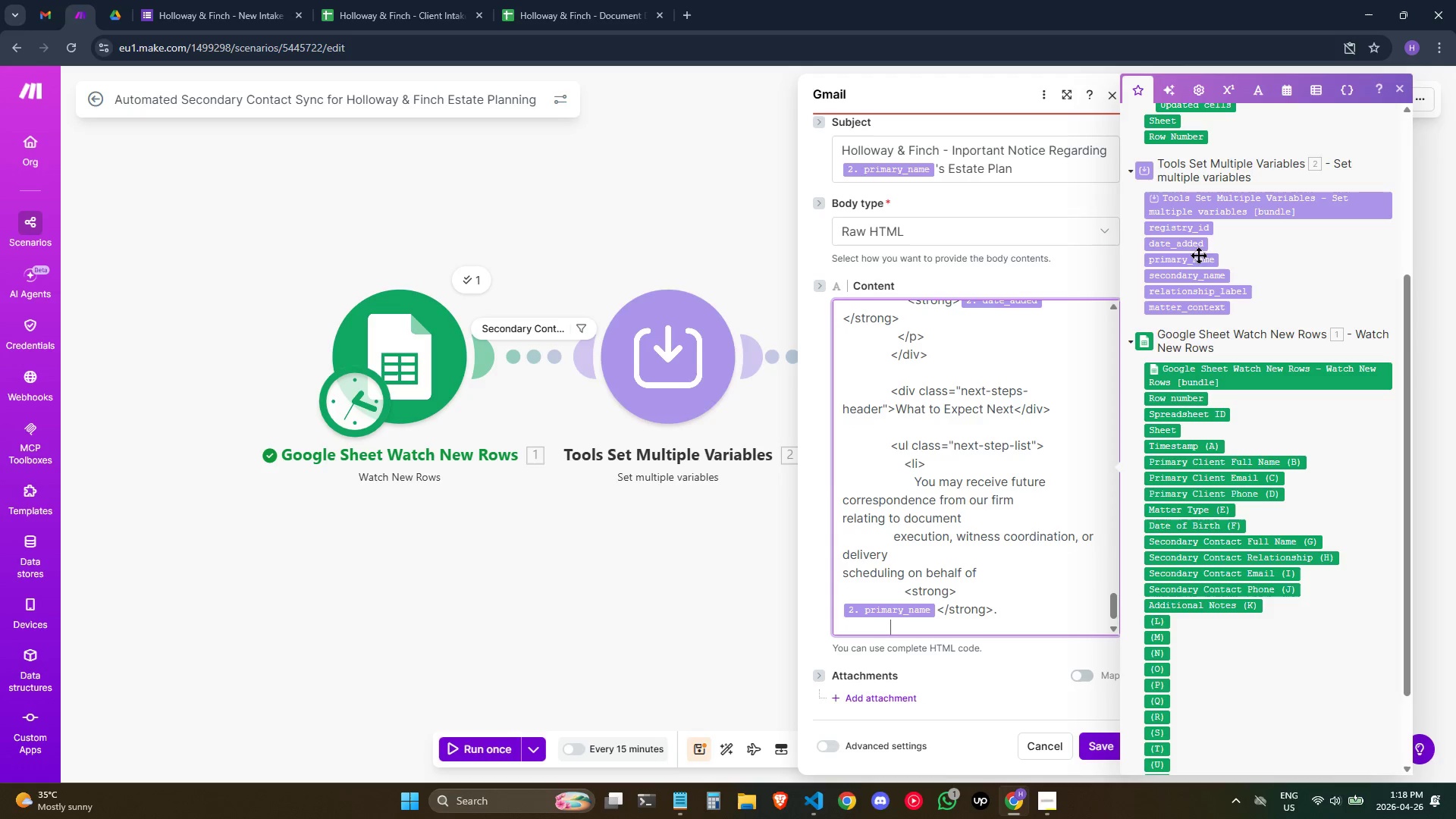 
hold_key(key=Space, duration=0.44)
 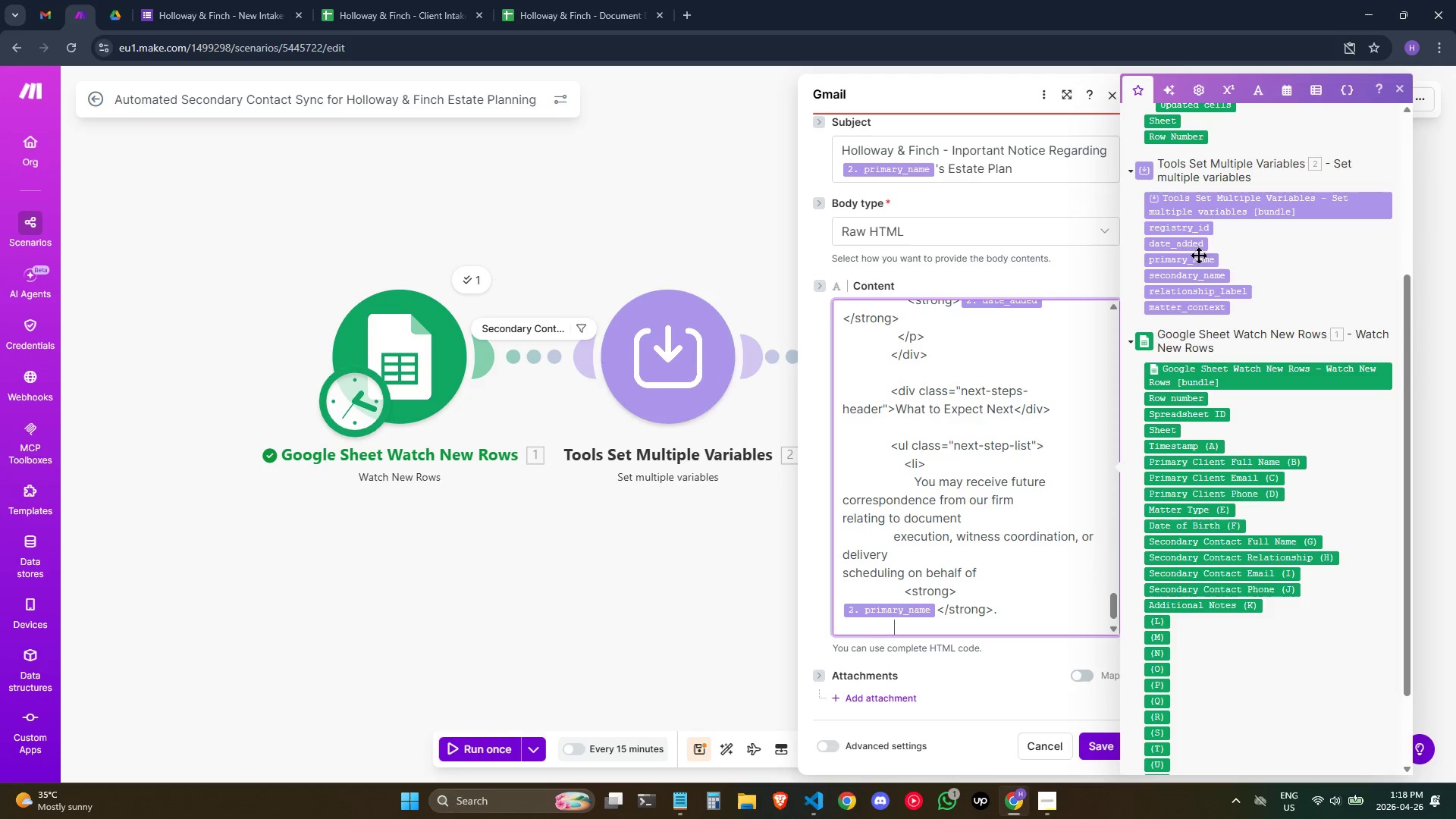 
type(   </)
key(Backspace)
type(li>)
 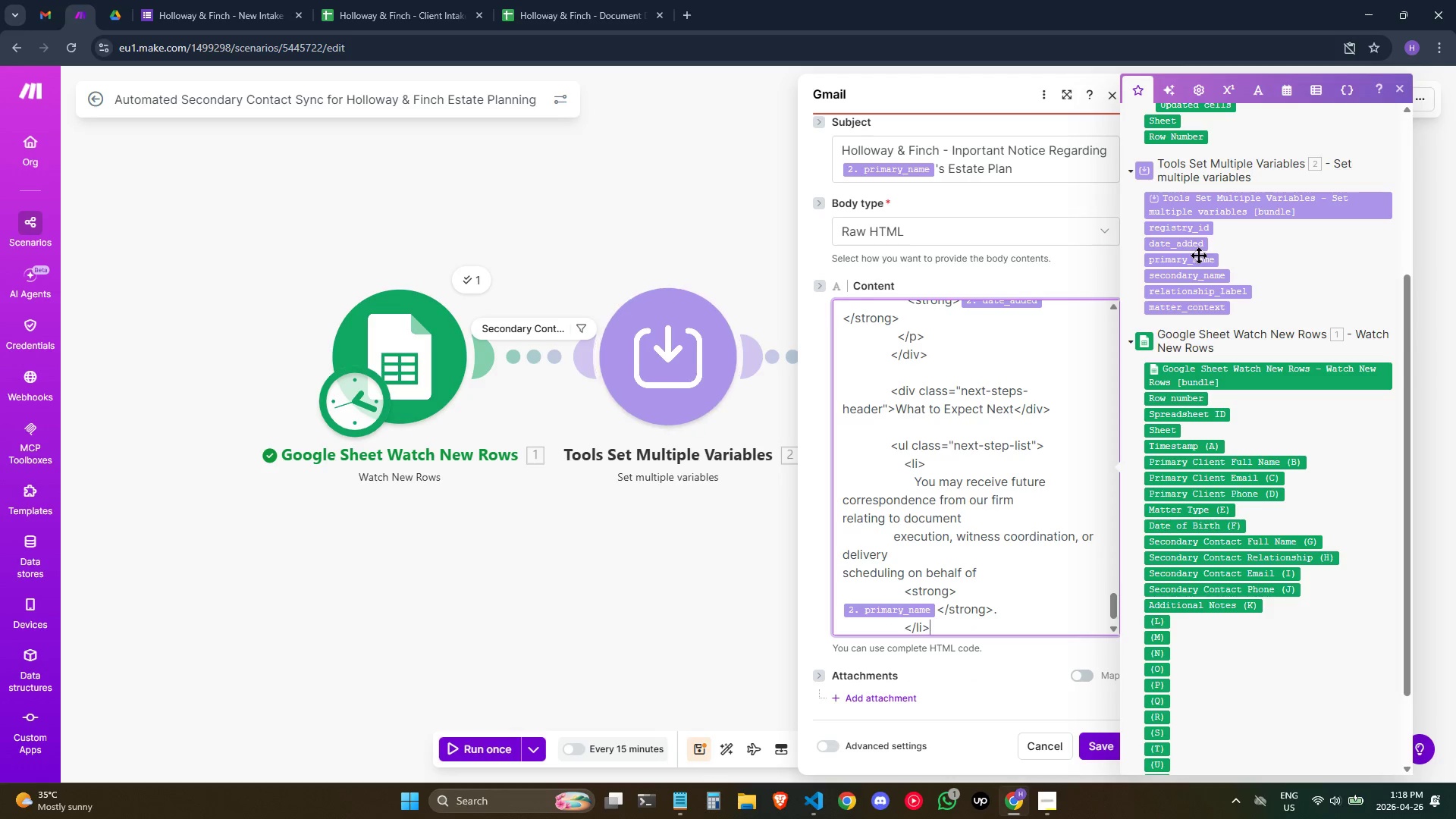 
 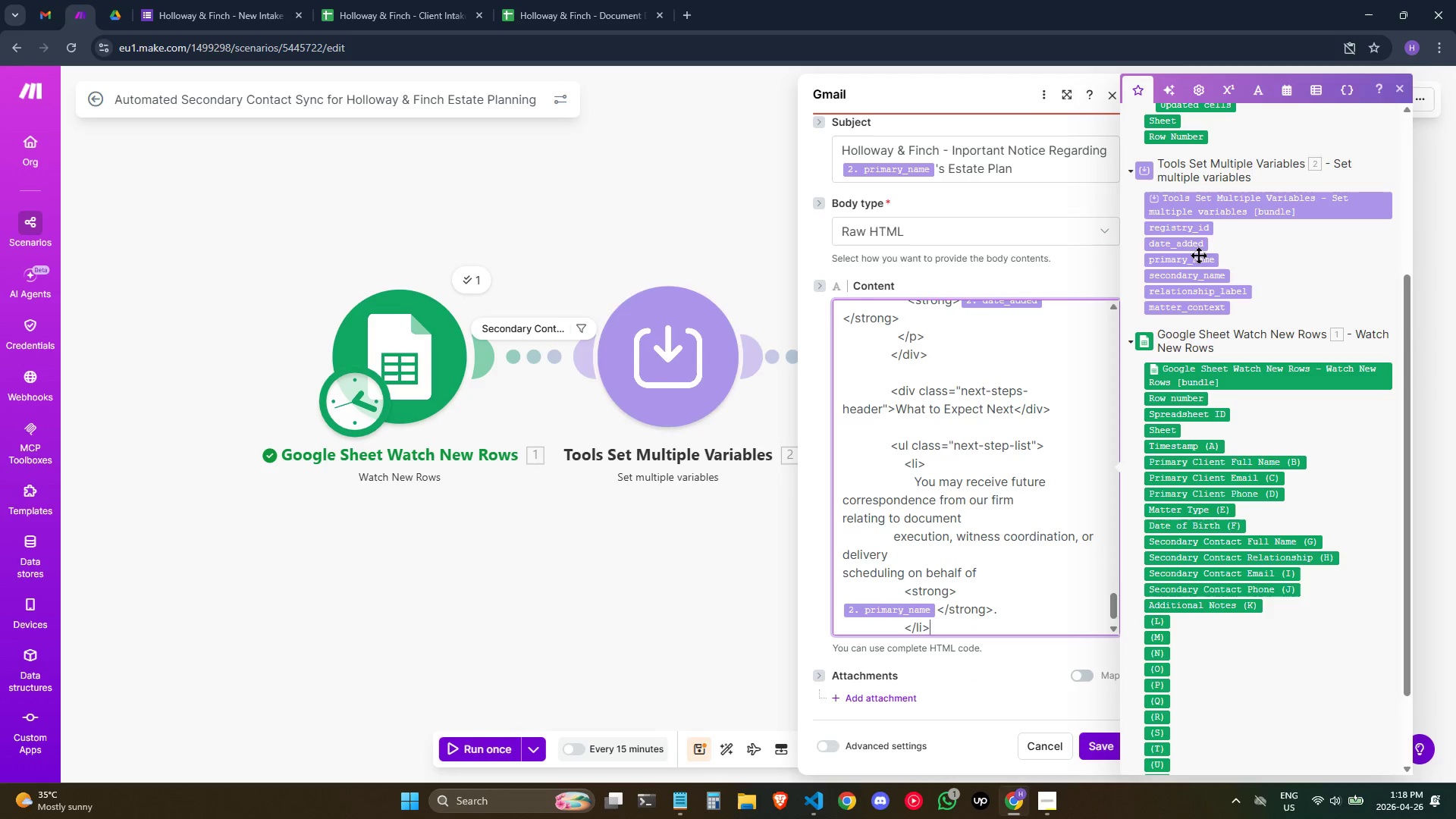 
key(Enter)
 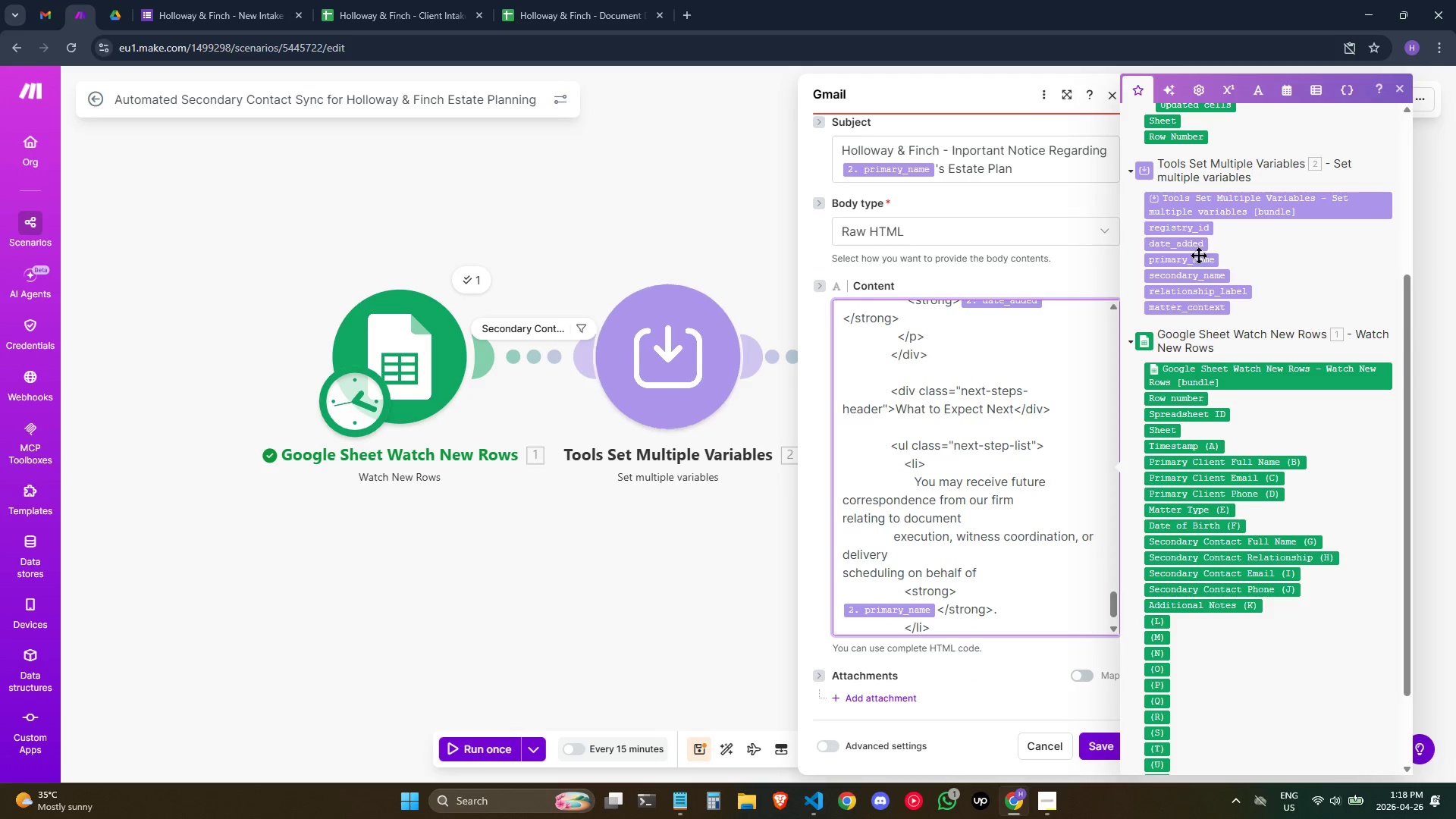 
hold_key(key=Space, duration=0.97)
 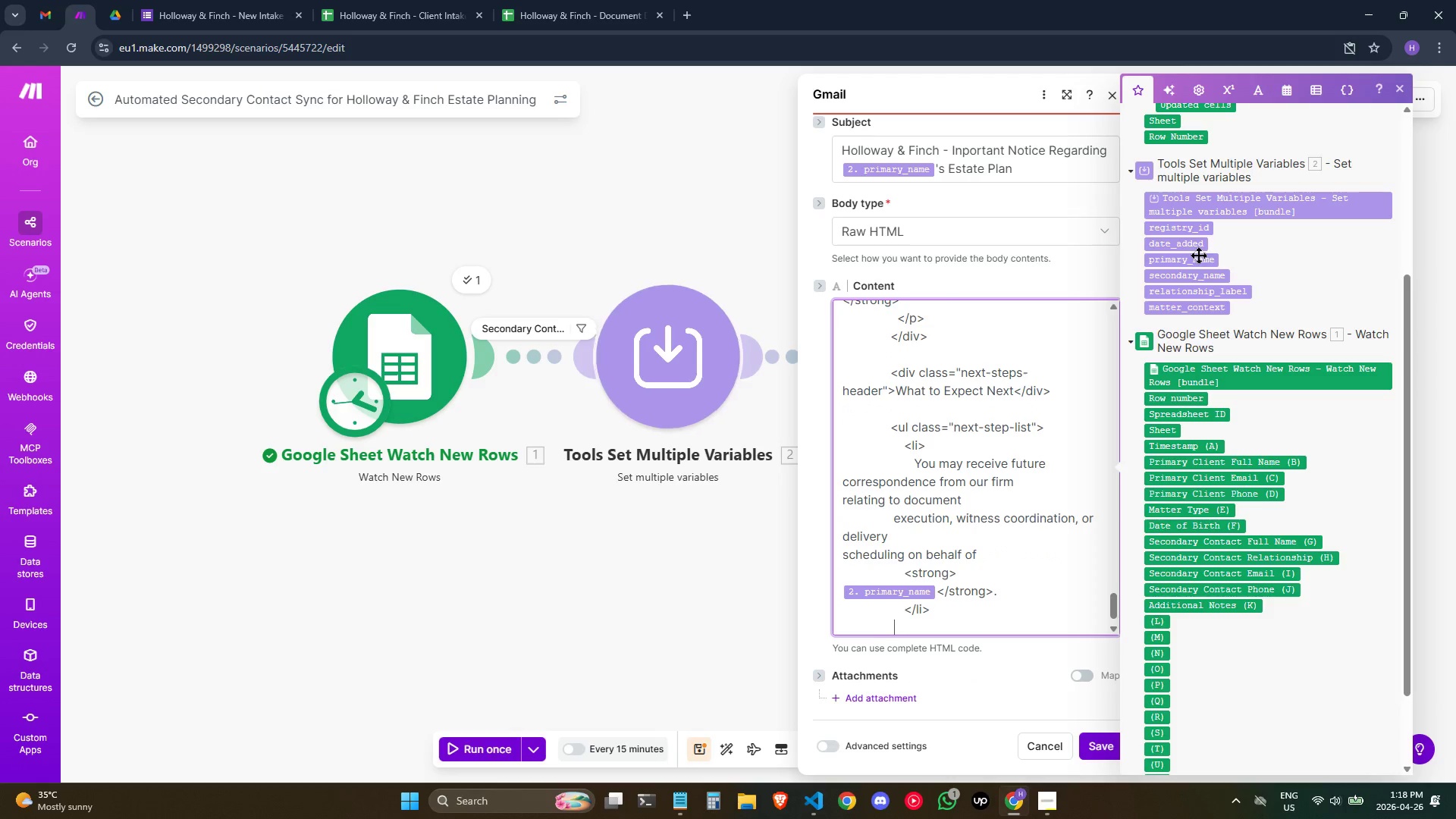 
type(   <li>)
 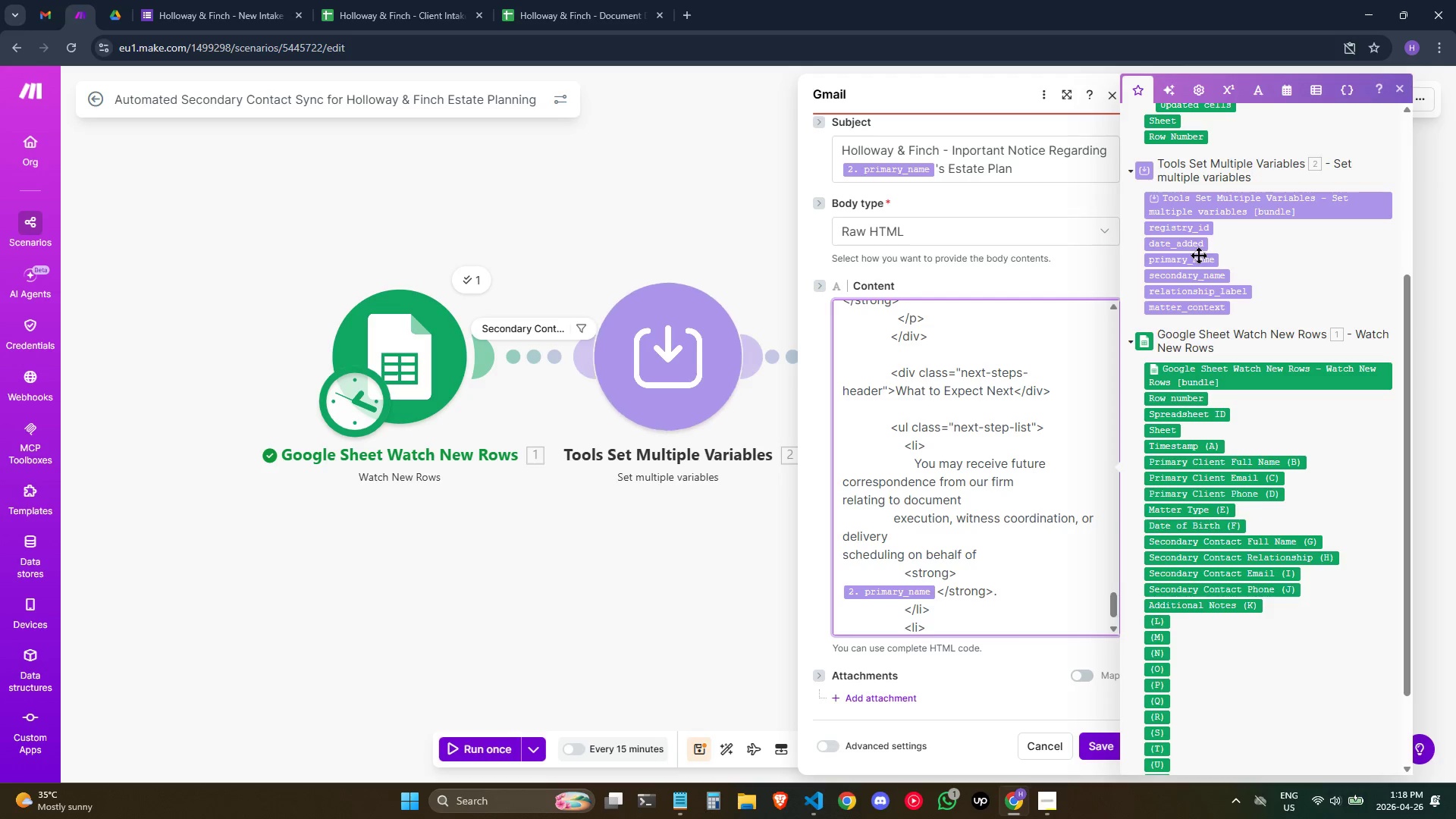 
 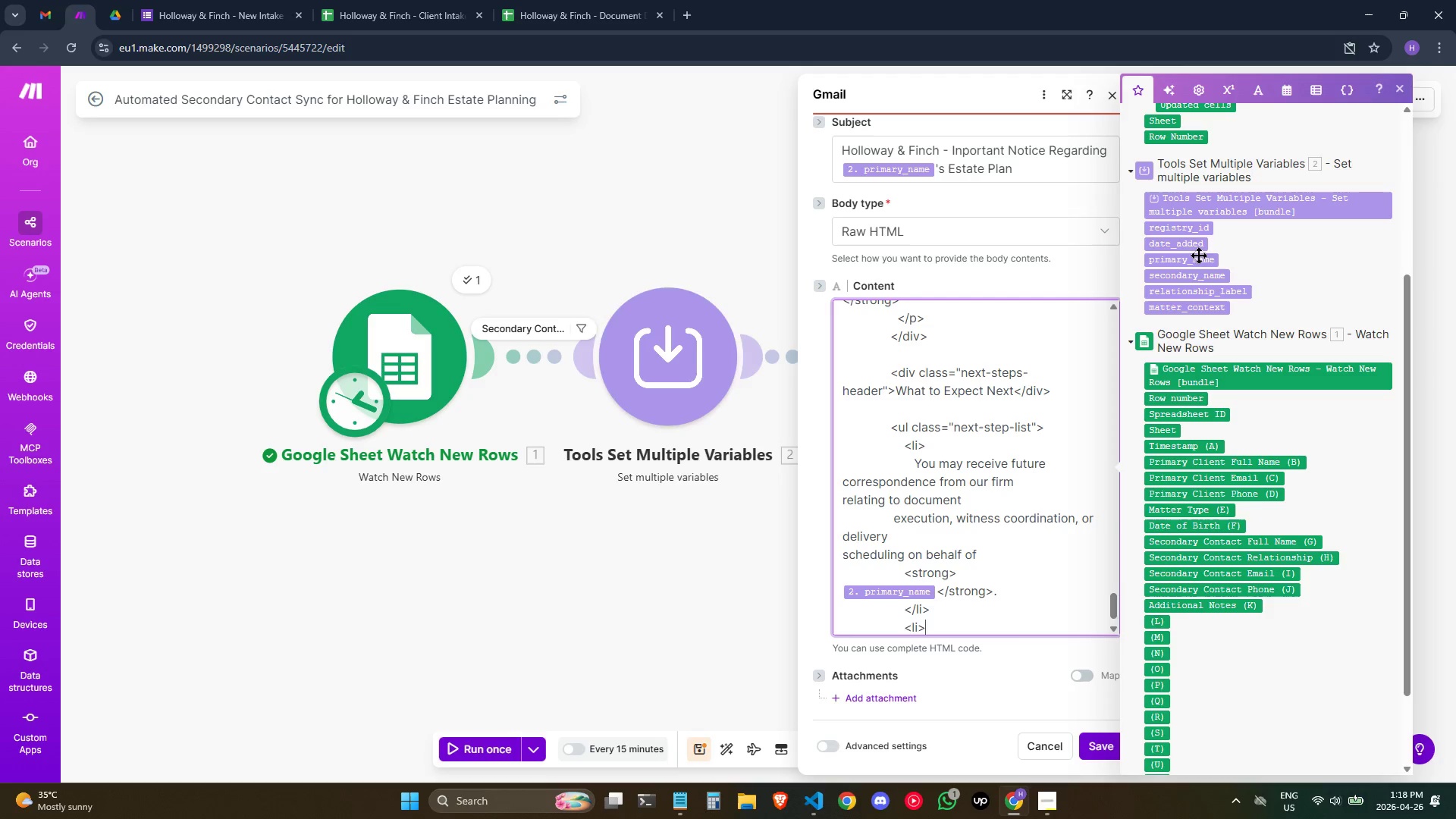 
key(Enter)
 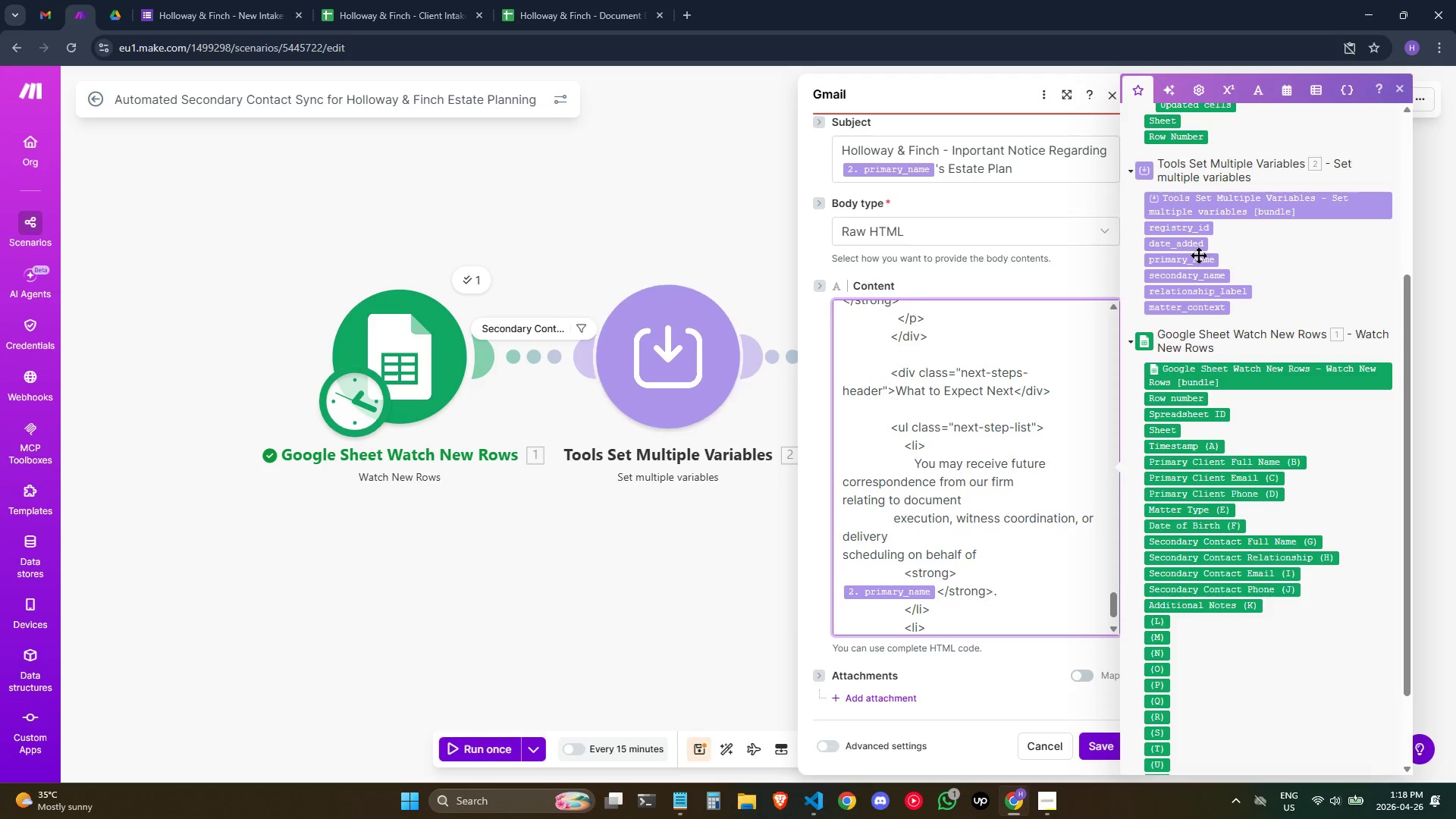 
hold_key(key=Space, duration=1.2)
 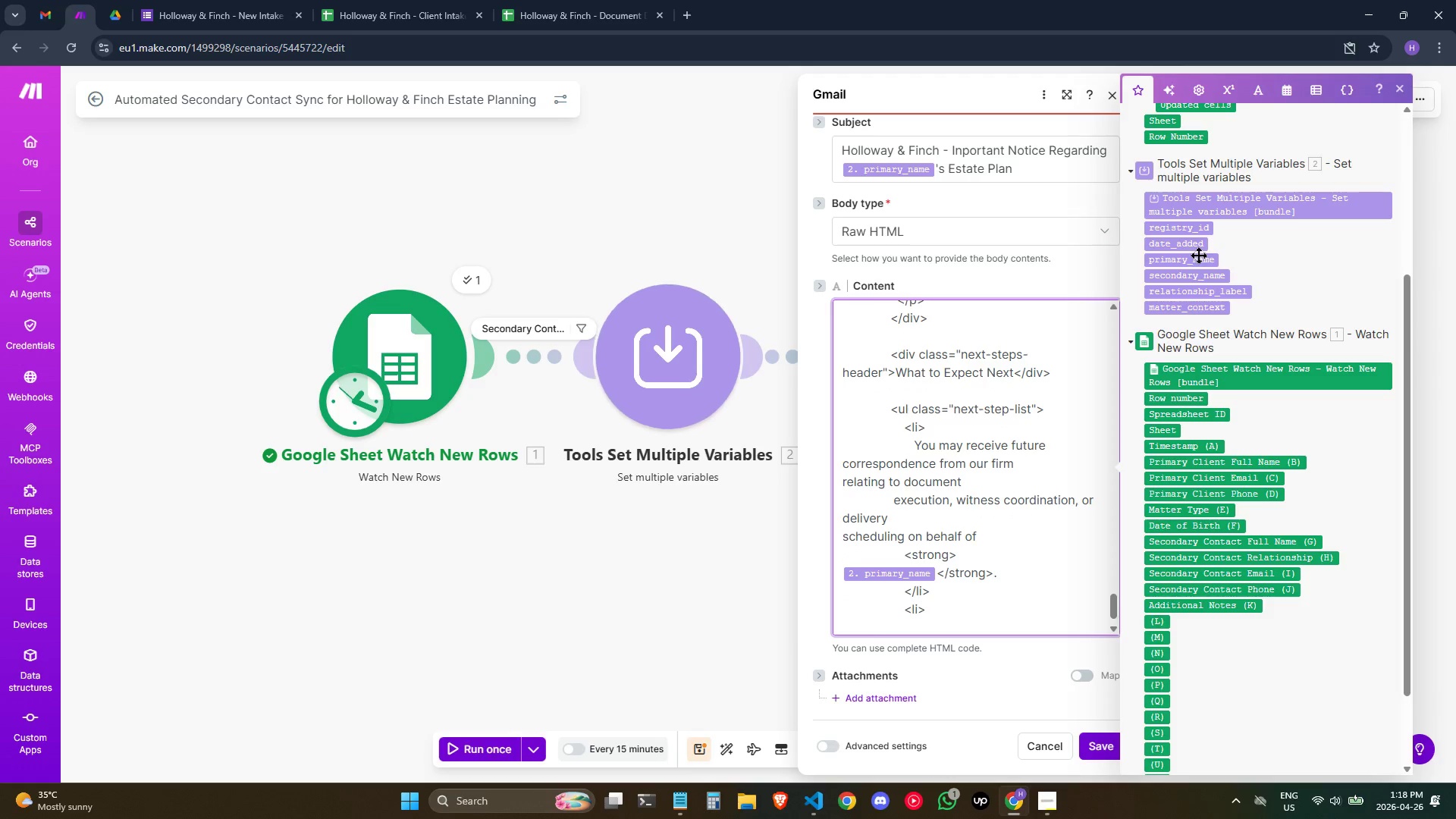 
key(Backspace)
type(If yo)
key(Backspace)
type(ou are asl)
key(Backspace)
type(ked to serve as a signatory)
 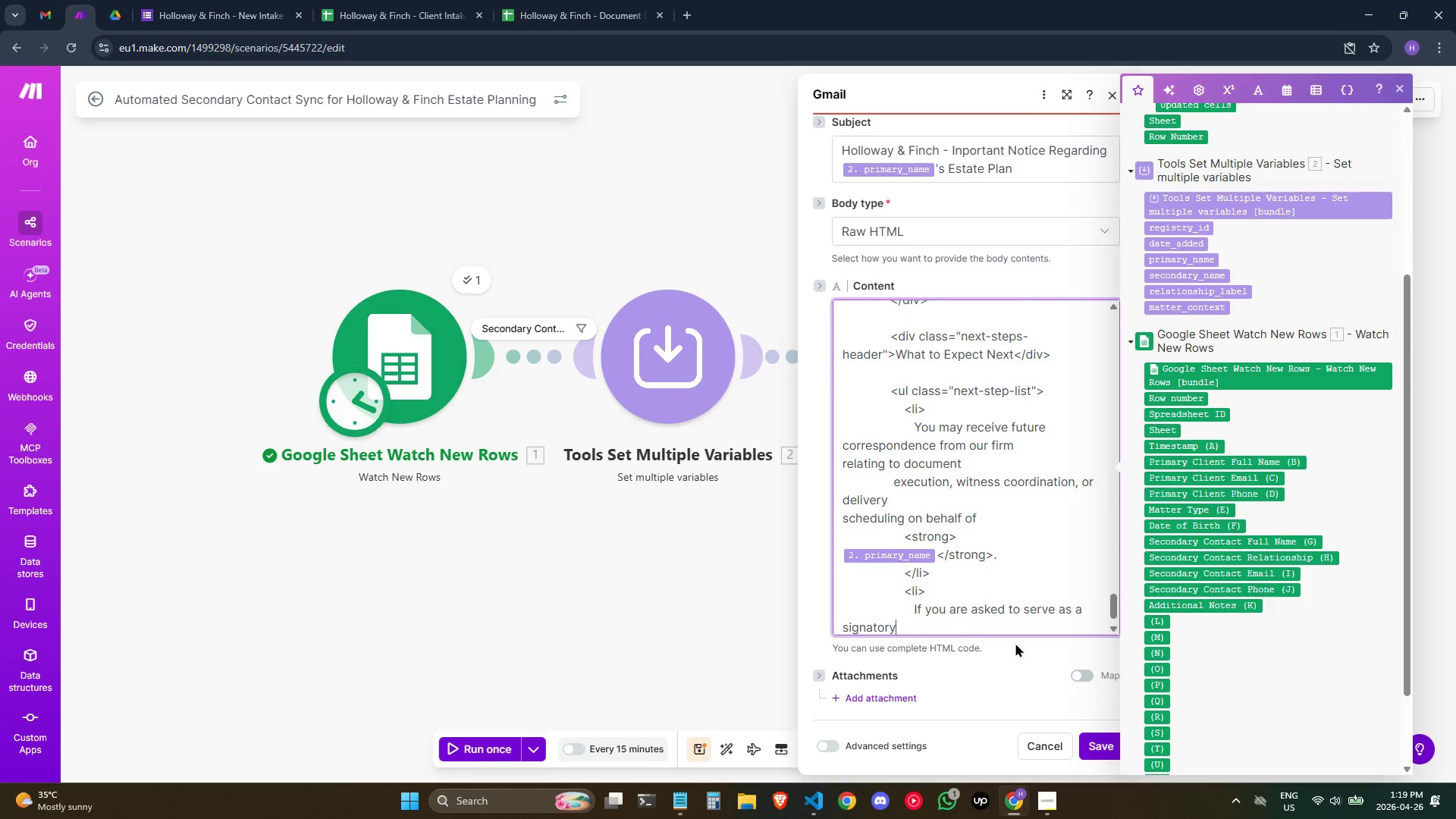 
wait(6.08)
 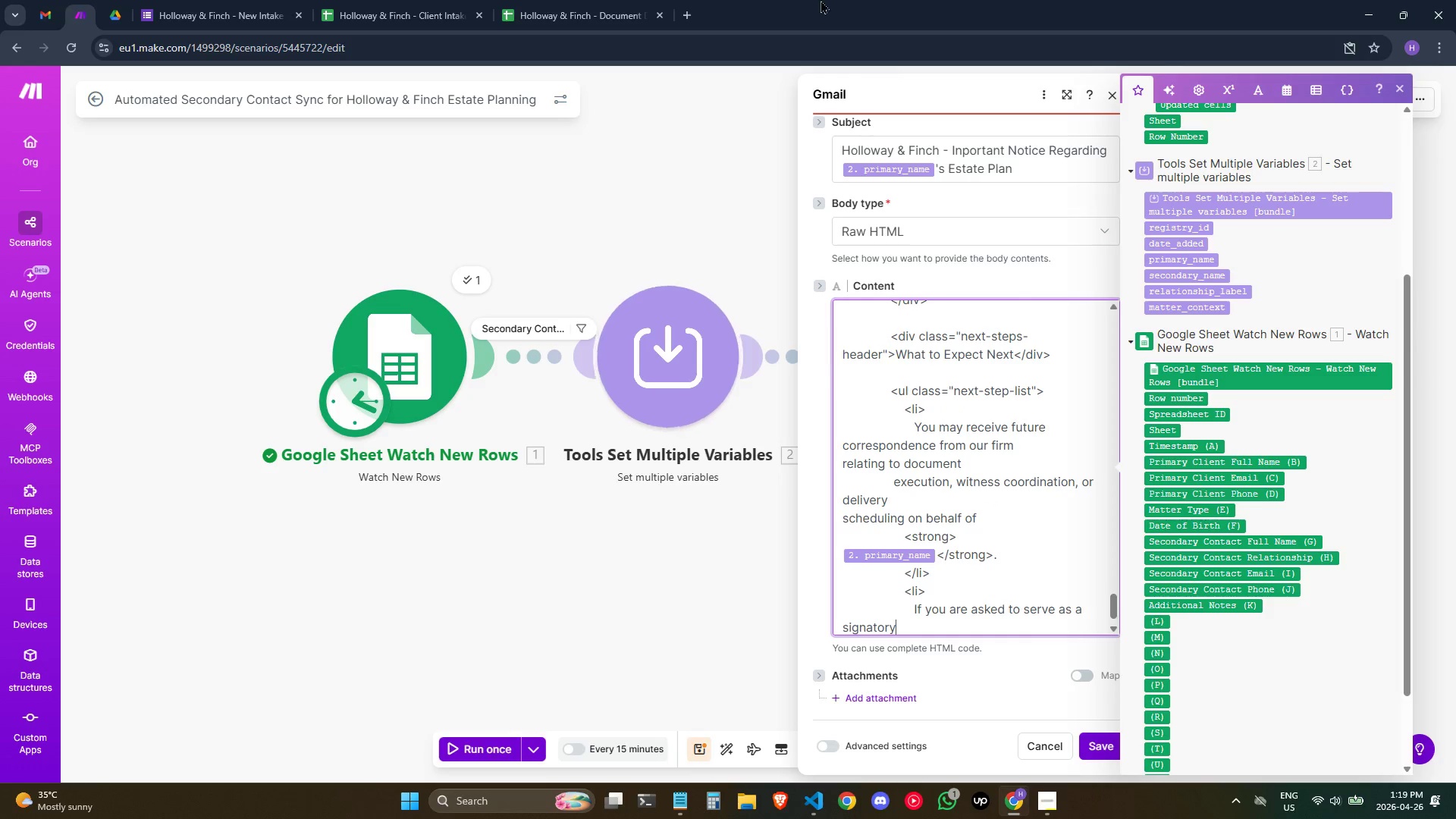 
type(, witness, or trustee )
key(Backspace)
type(, our team)
 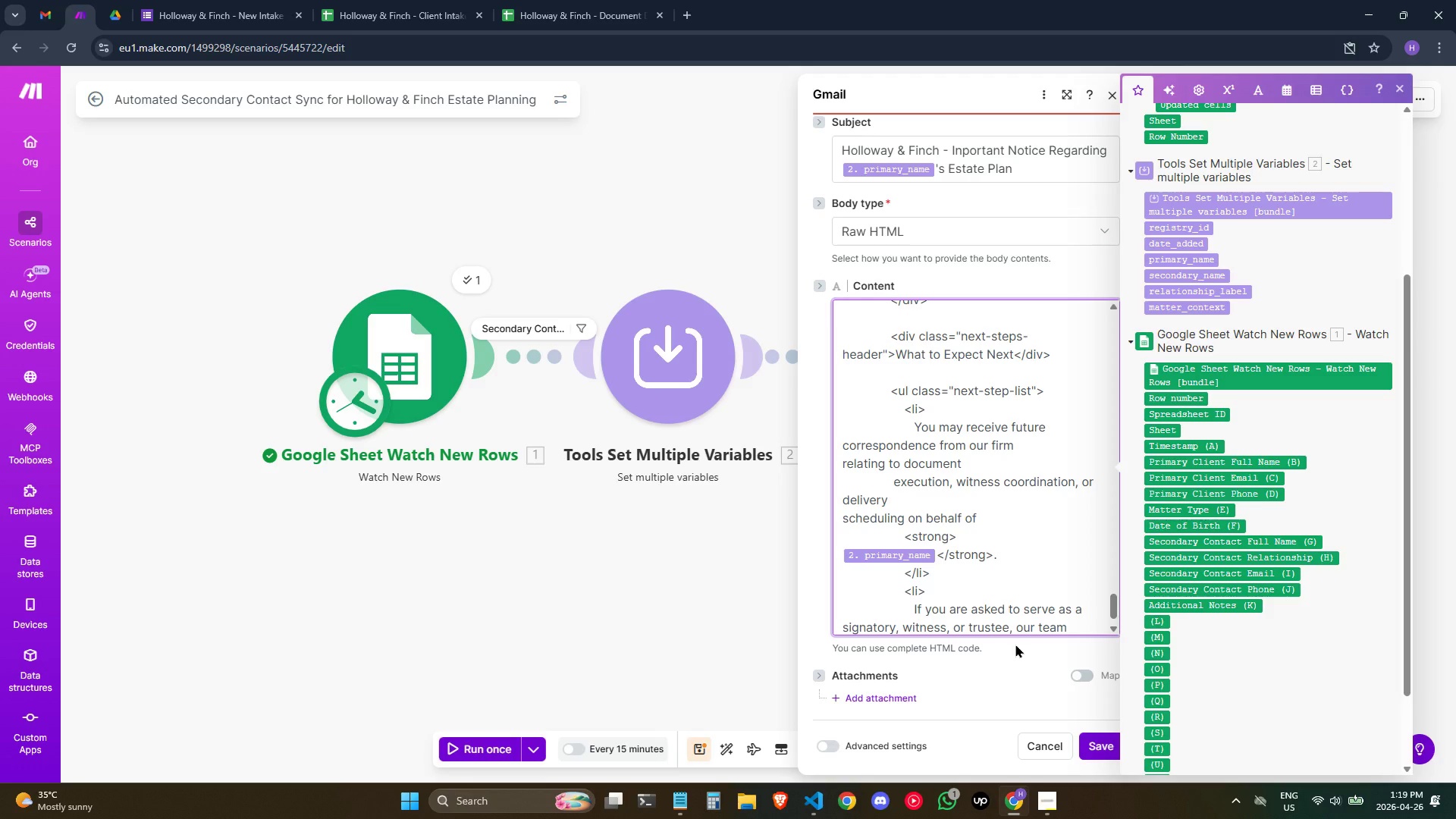 
key(Enter)
 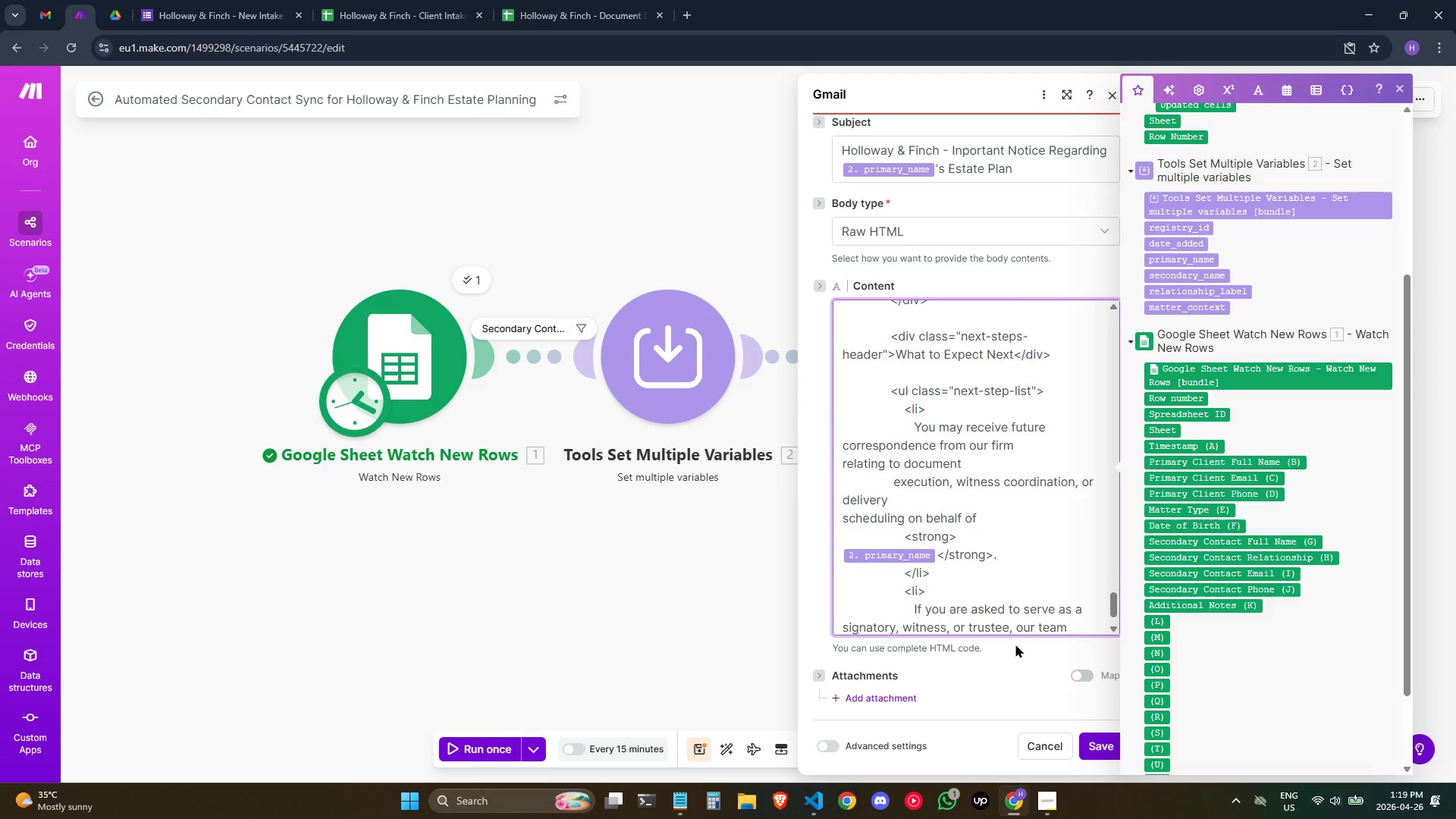 
hold_key(key=Space, duration=1.06)
 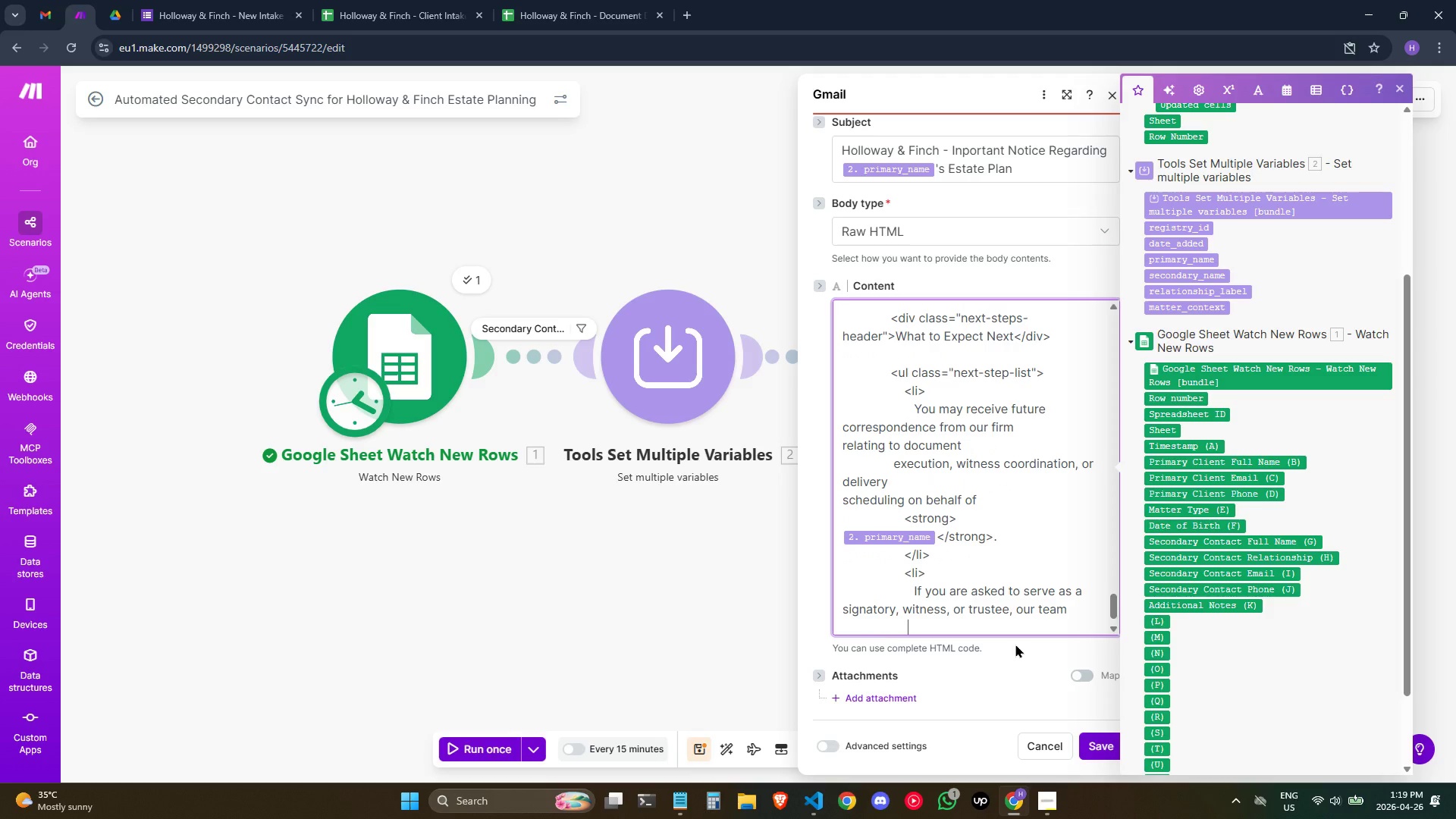 
key(Space)
 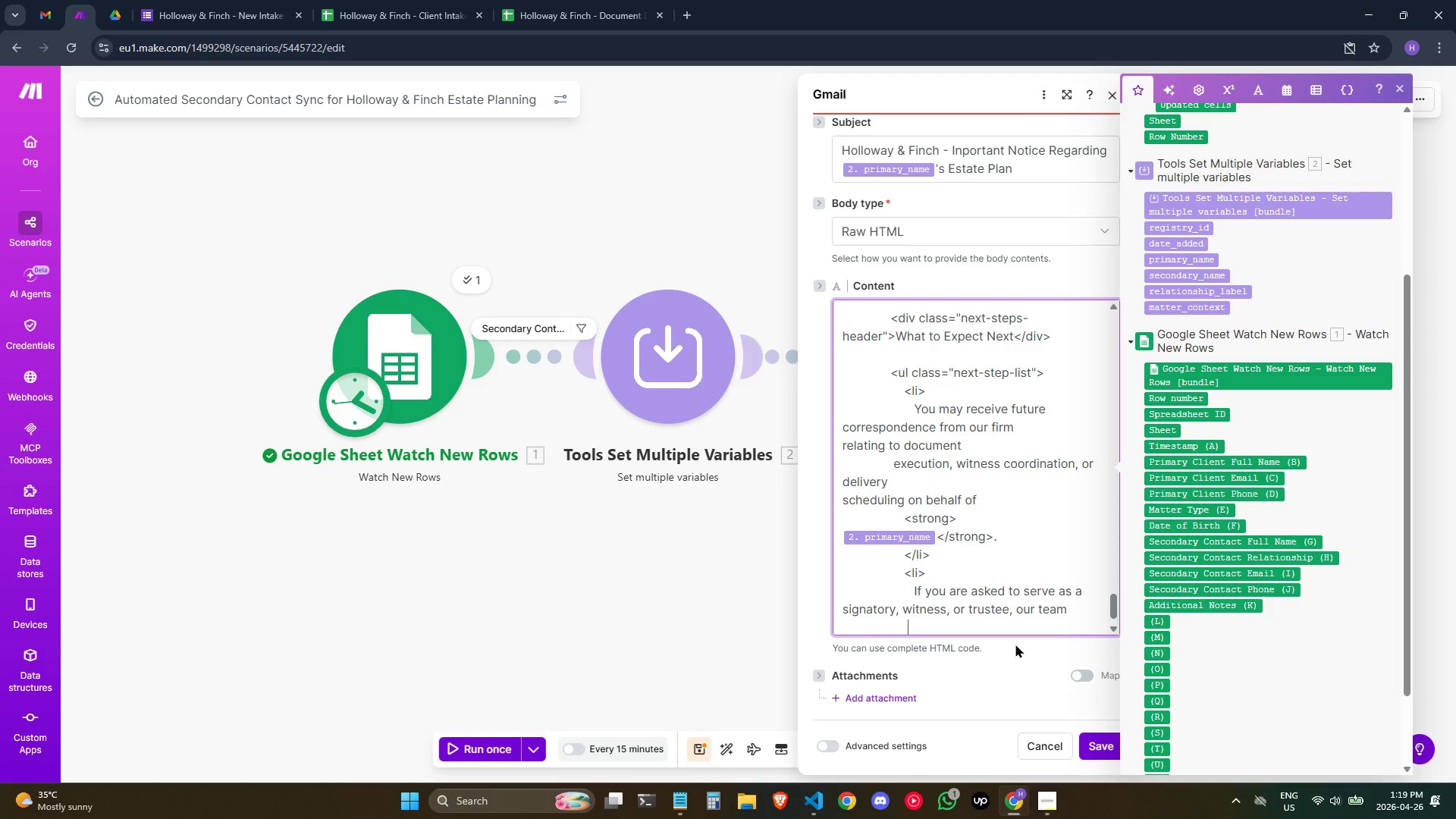 
key(Space)
 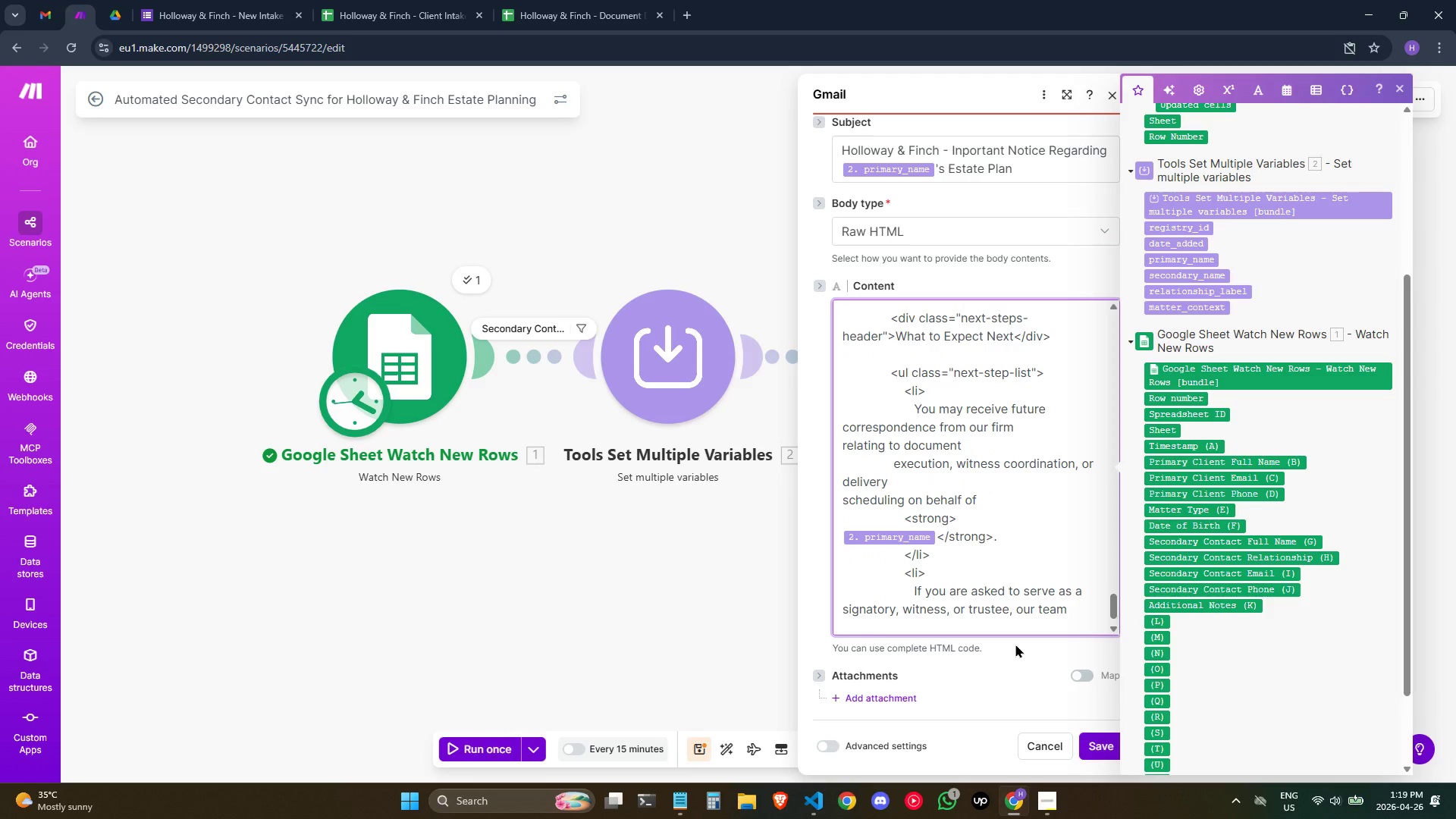 
key(Backspace)
 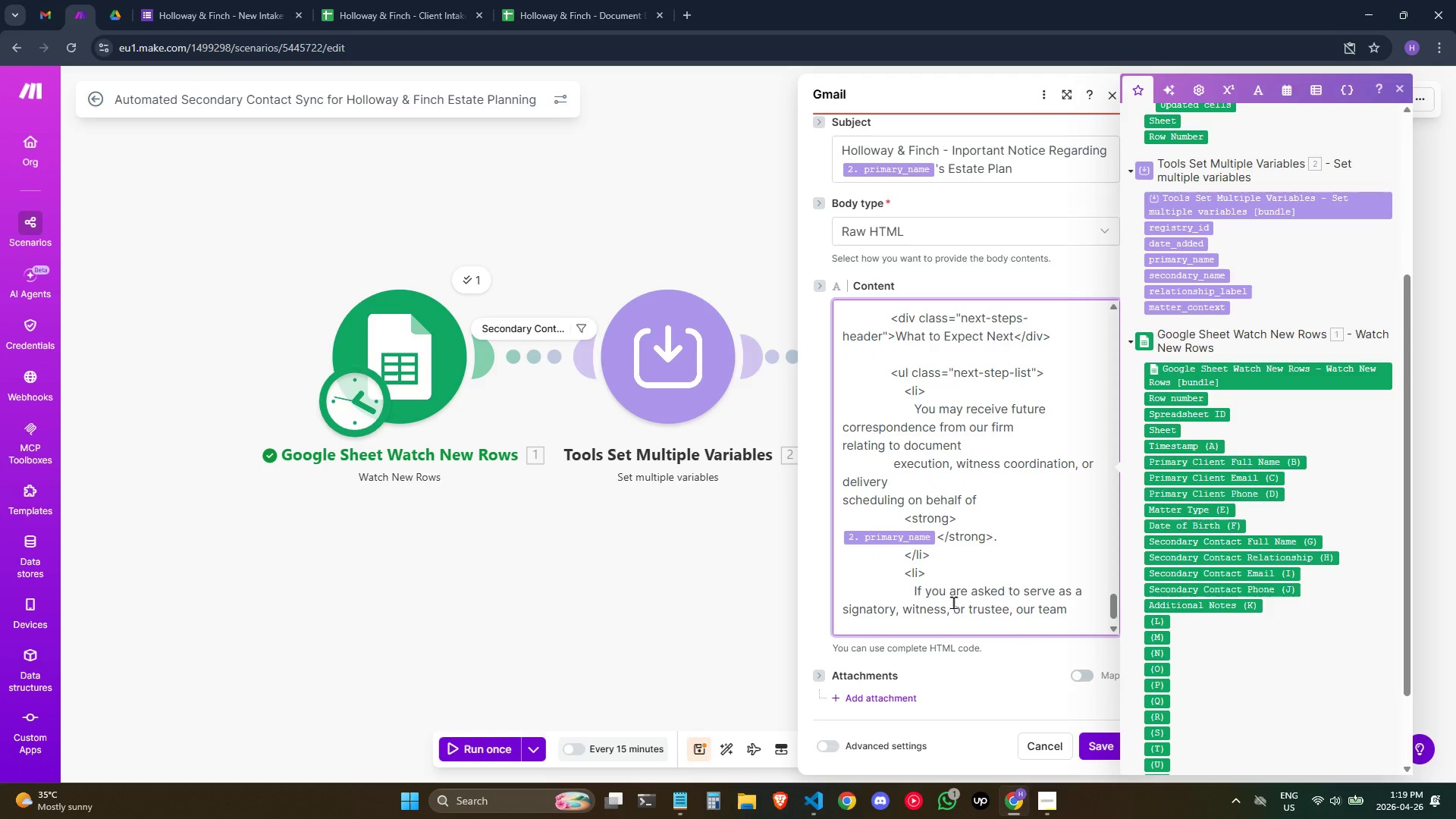 
key(Enter)
 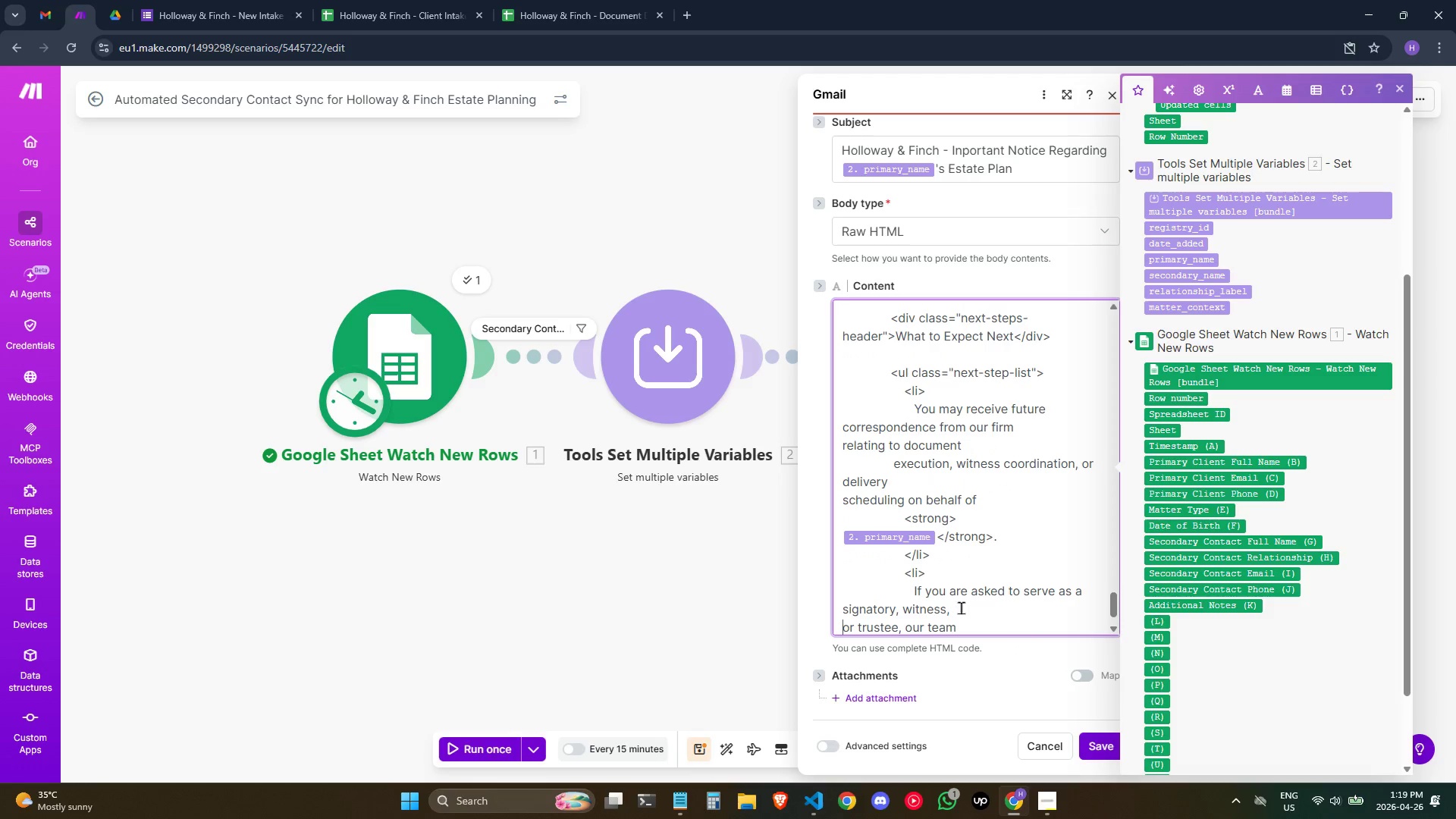 
scroll: coordinate [1019, 625], scroll_direction: down, amount: 1.0
 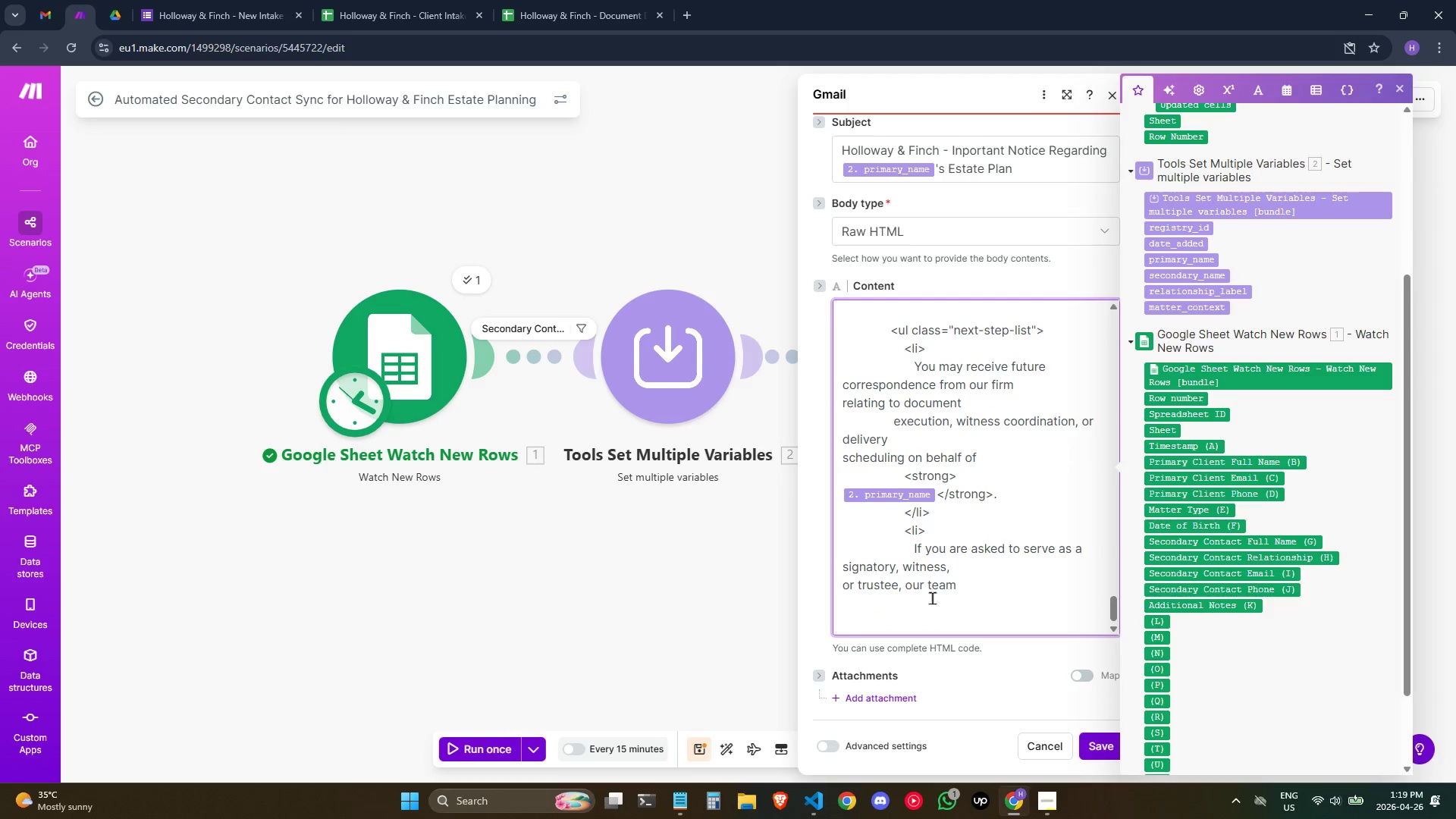 
left_click([910, 601])
 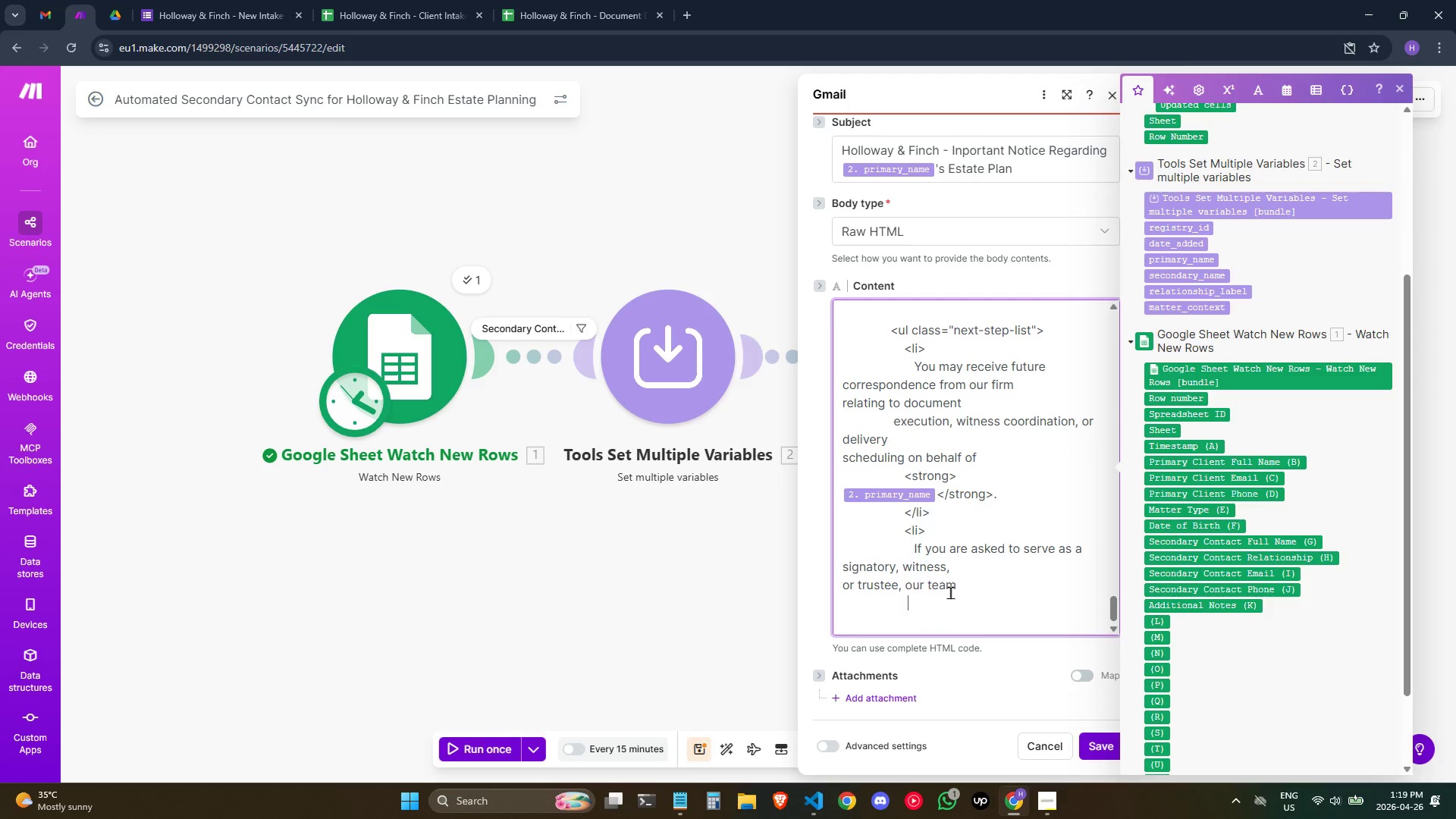 
key(Space)
 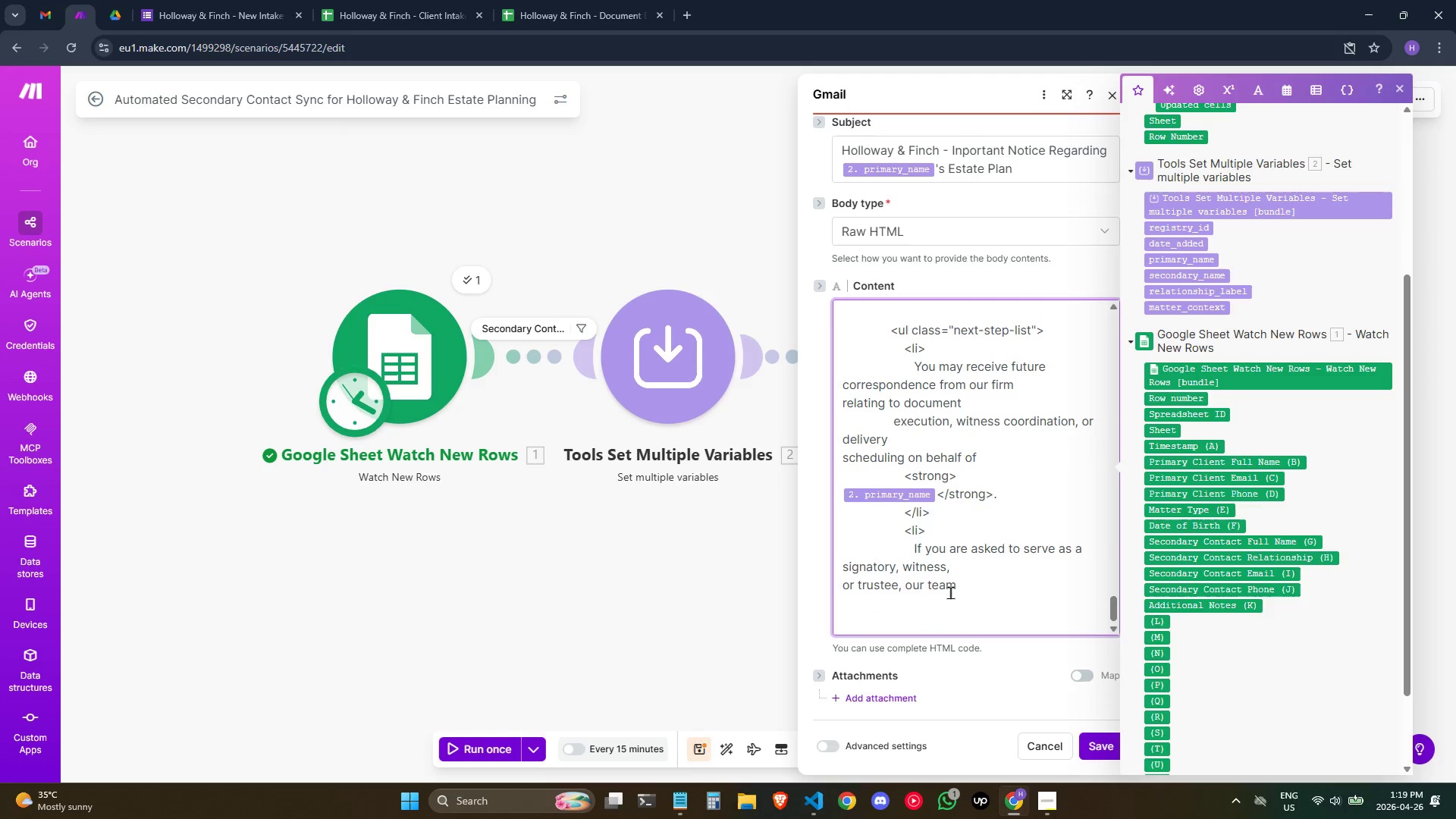 
key(Space)
 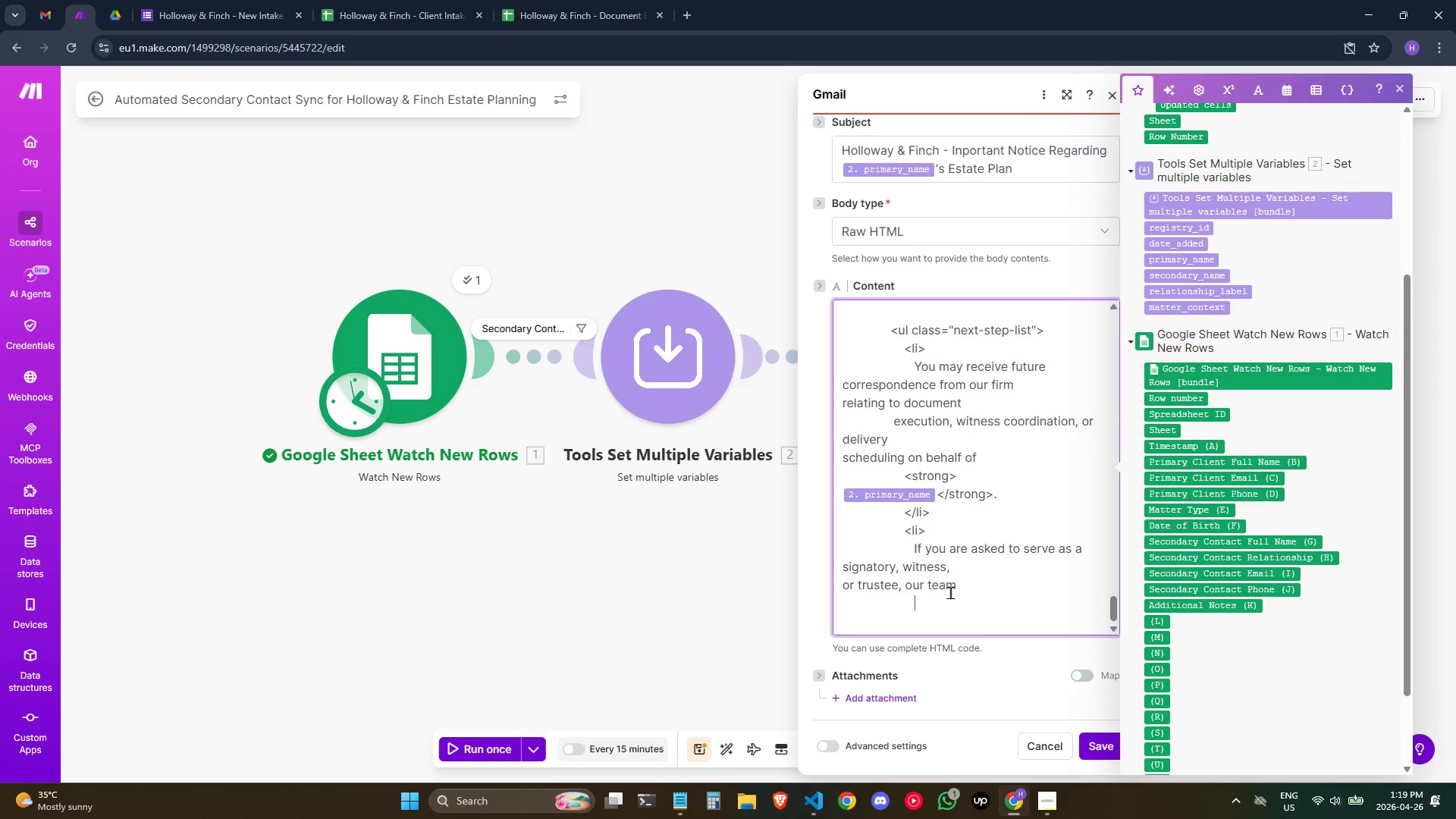 
type(will contact)
 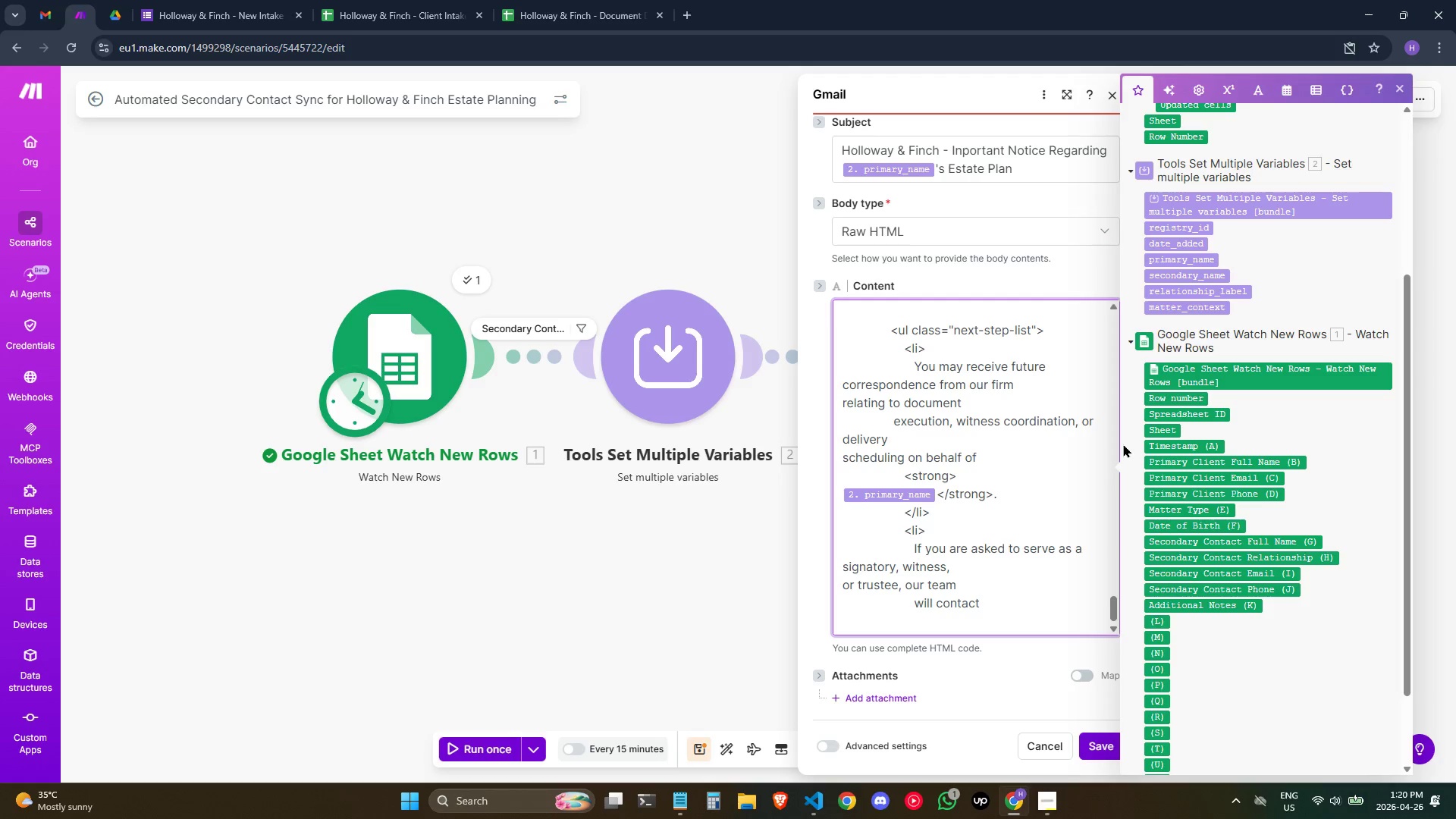 
type(you)
key(Backspace)
key(Backspace)
key(Backspace)
type( you)
 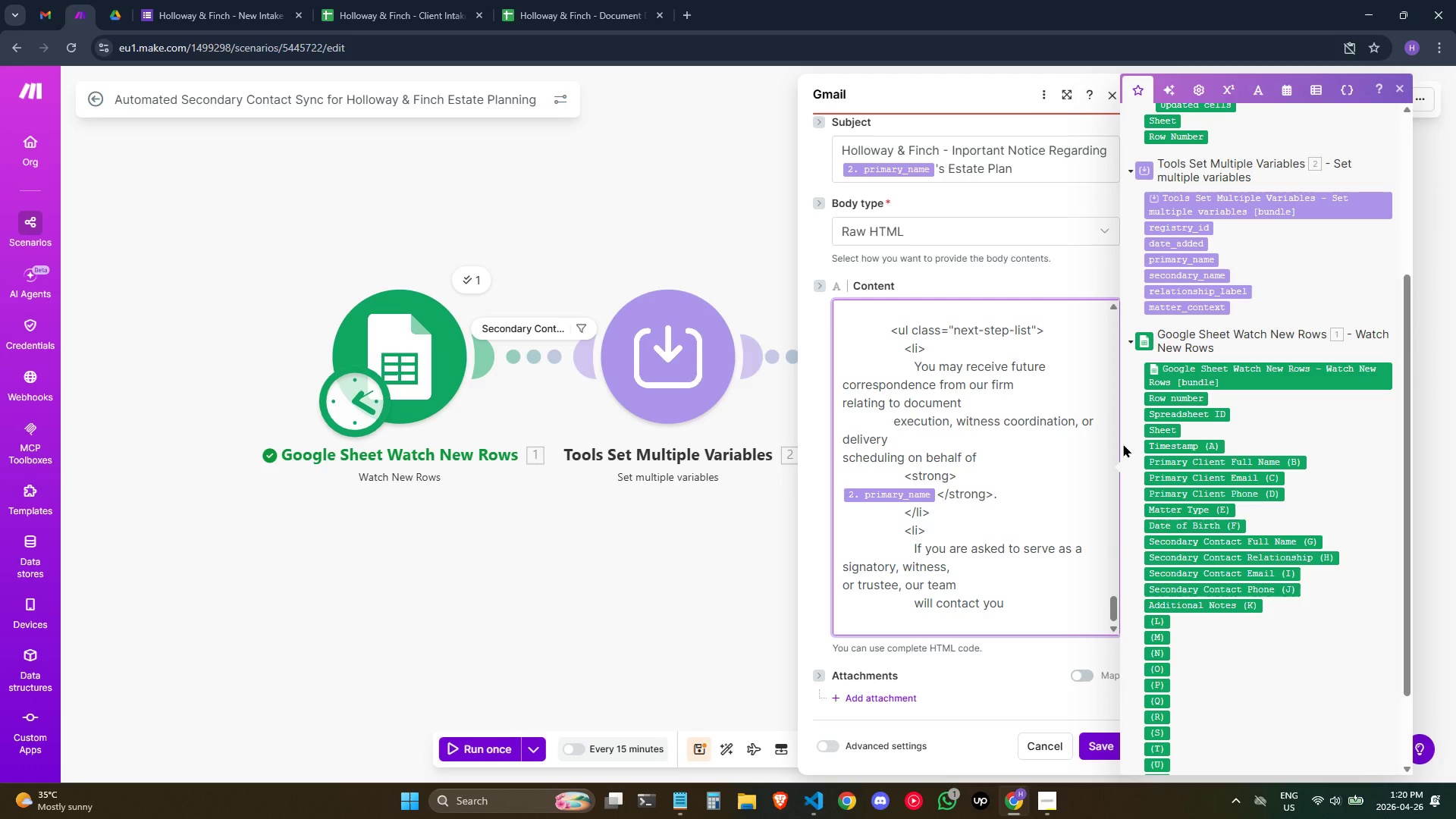 
key(Enter)
 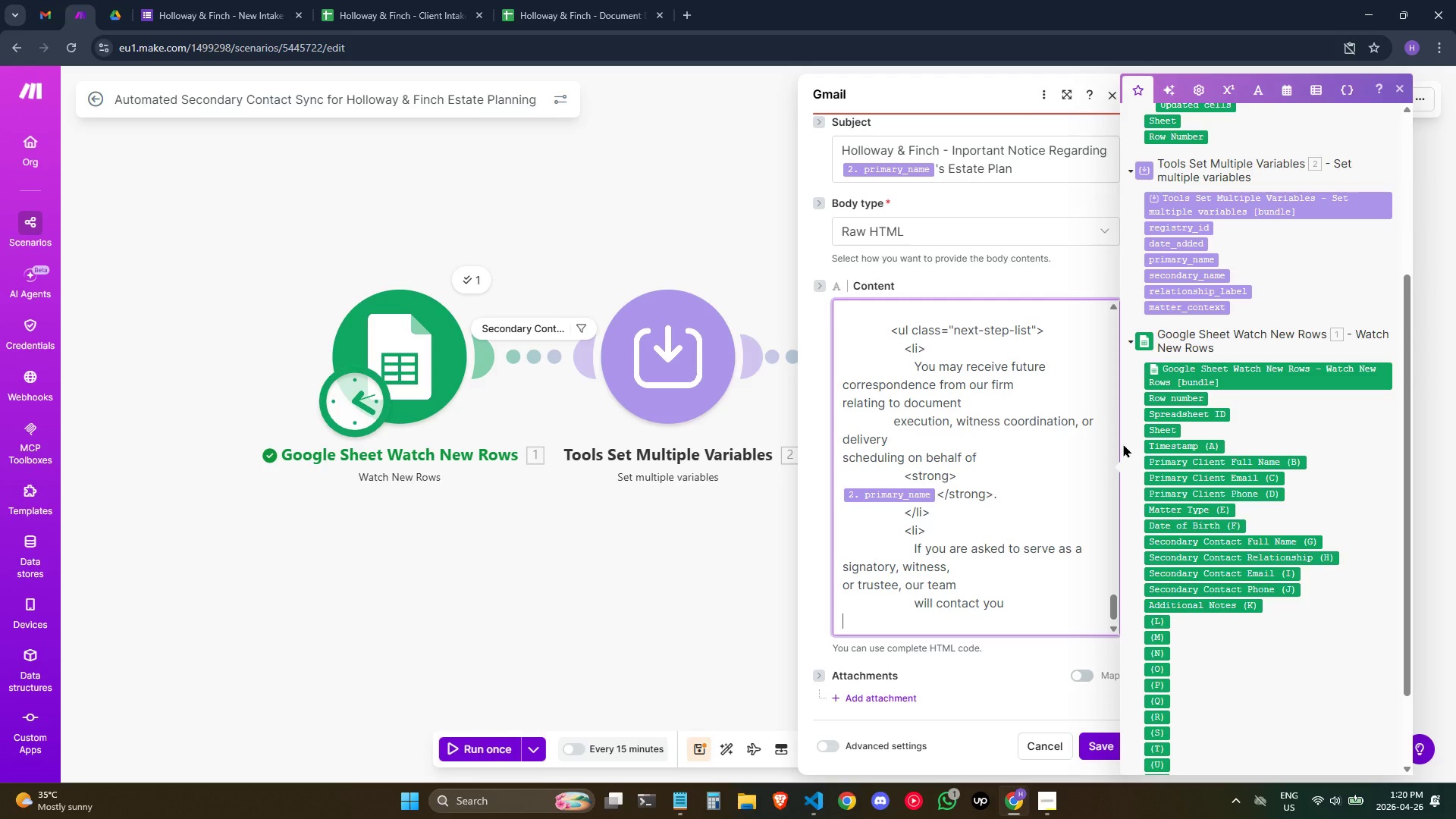 
type(directly with specific)
 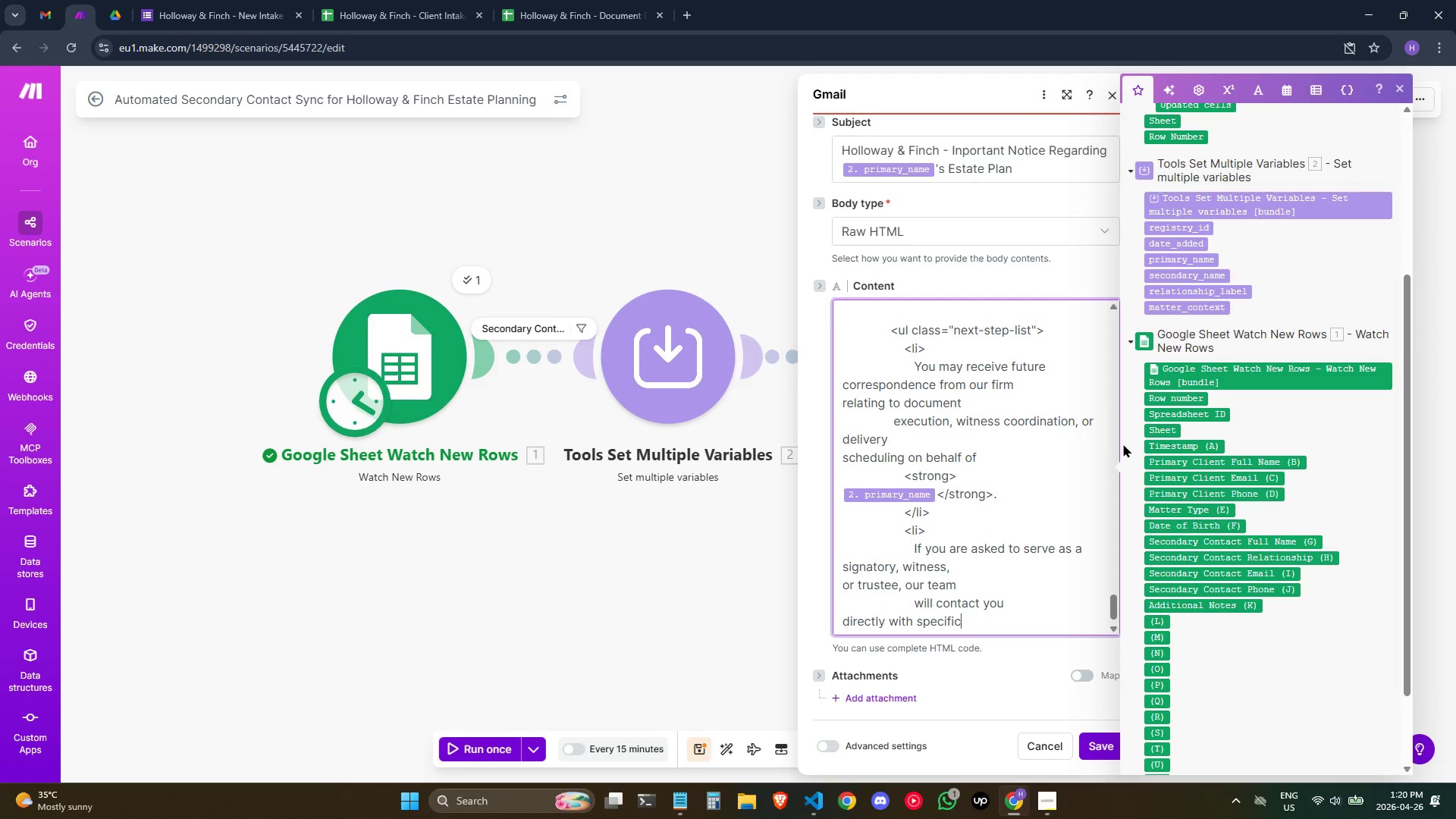 
key(Enter)
 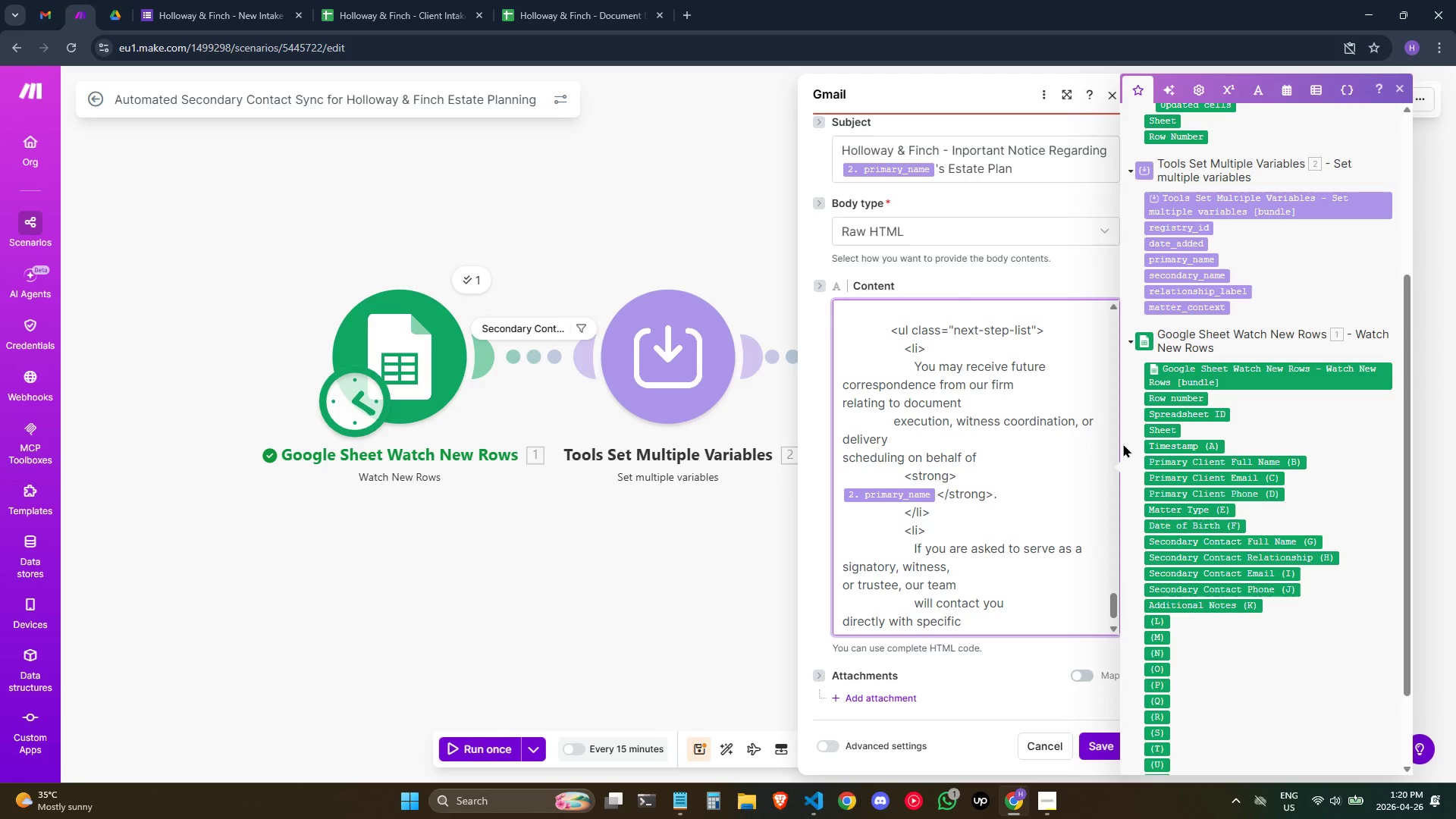 
type(instructions q)
key(Backspace)
type(well in advance of a)
key(Backspace)
key(Backspace)
 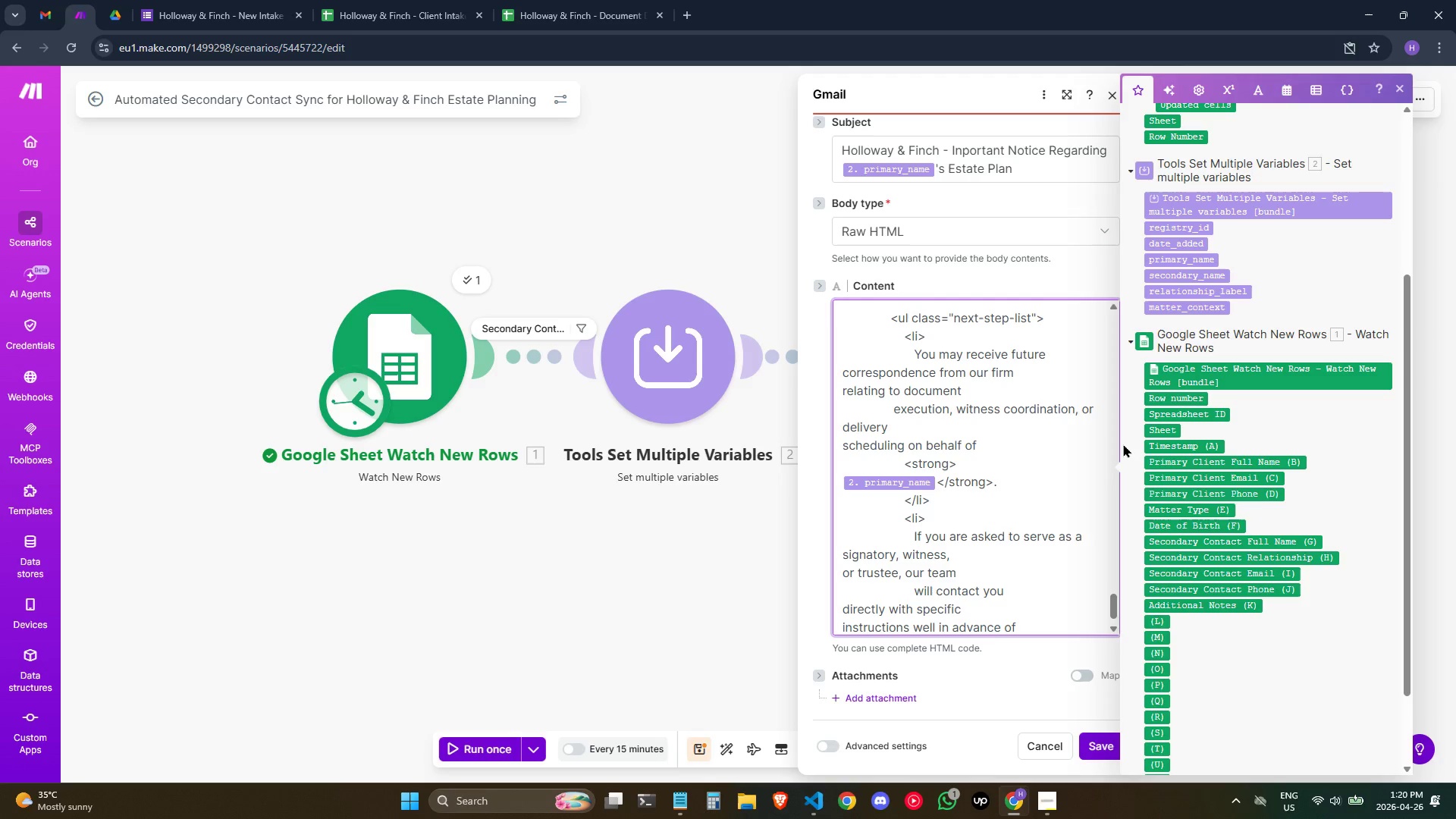 
key(Enter)
 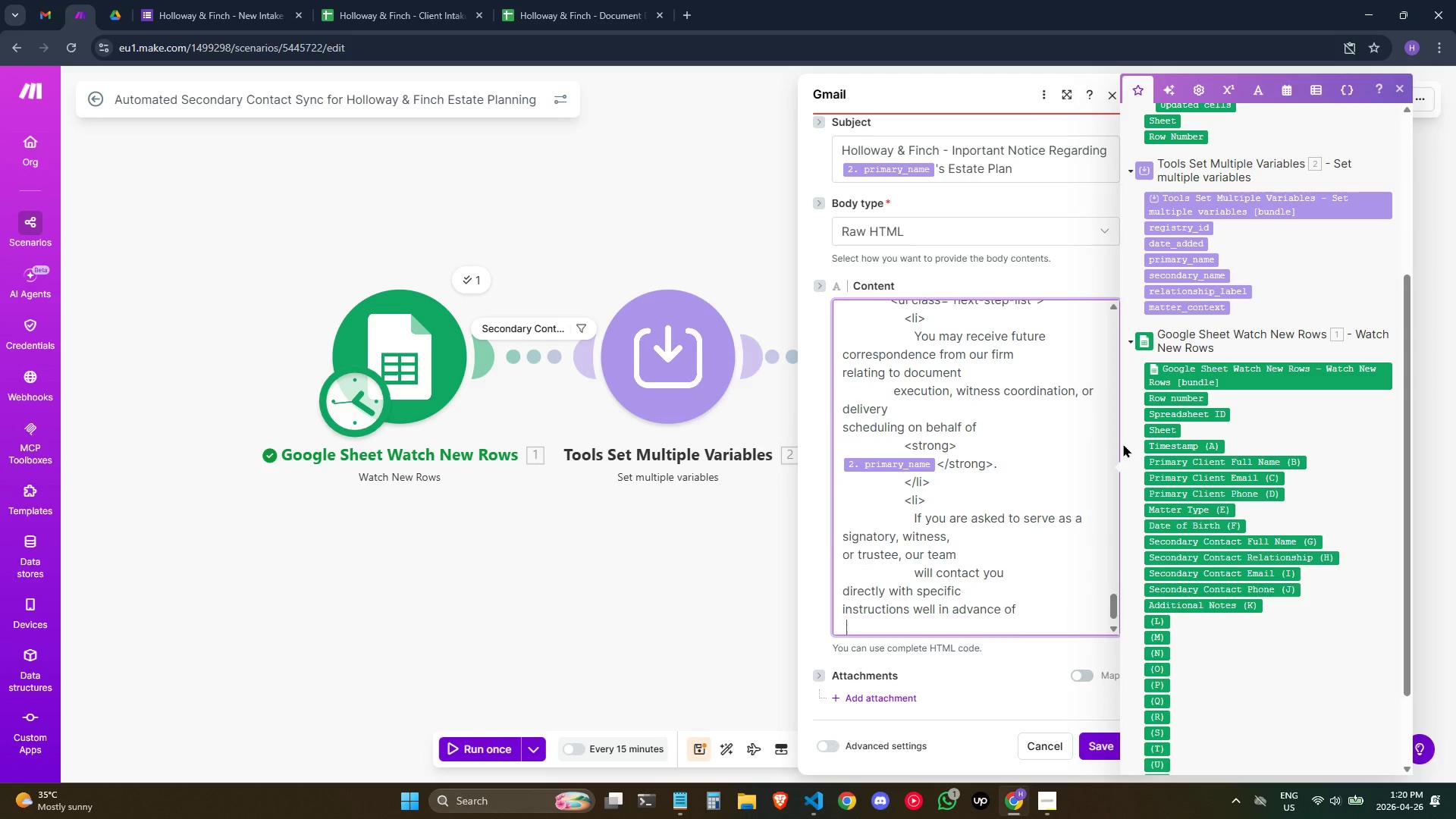 
hold_key(key=Space, duration=0.78)
 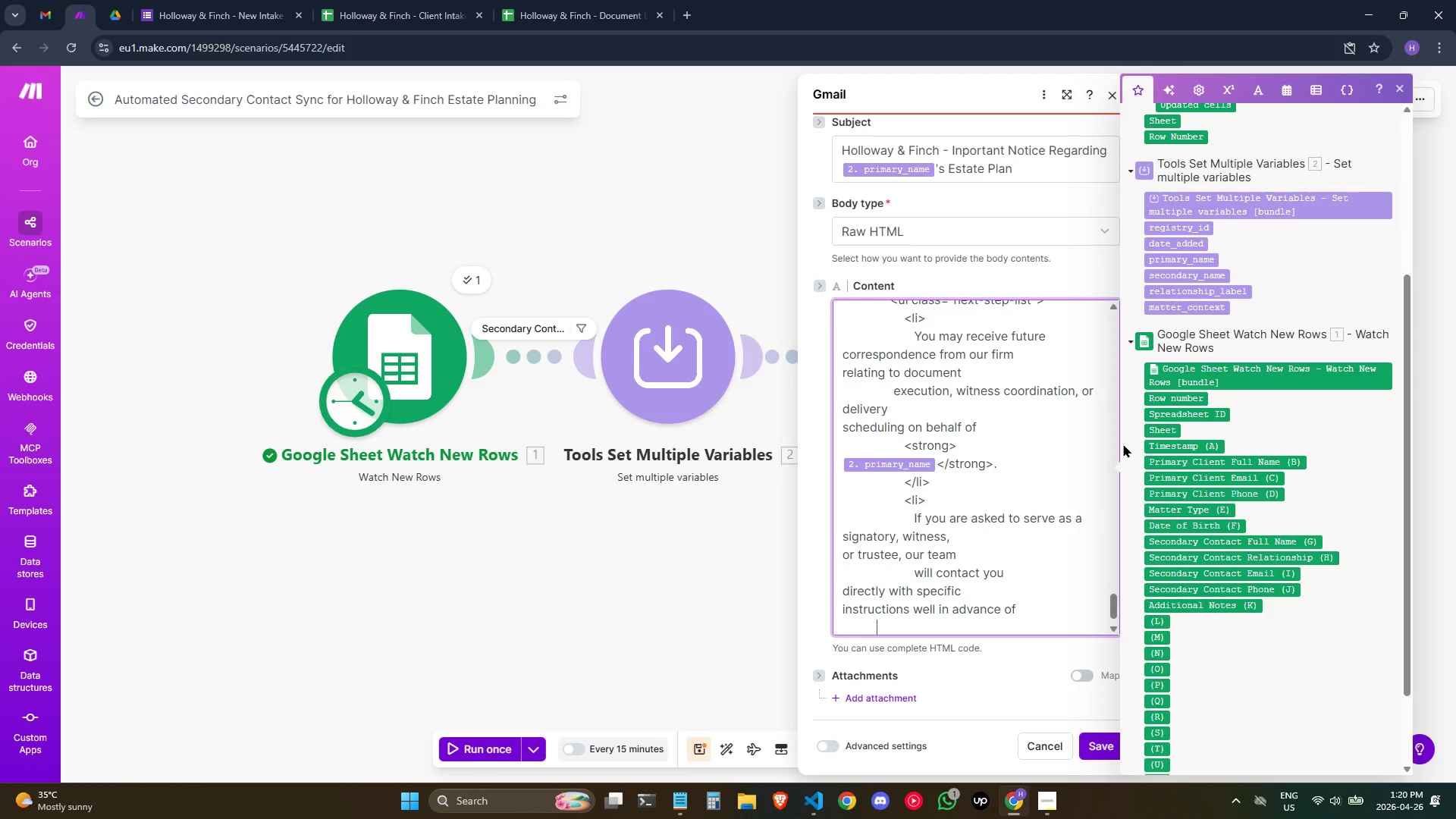 
hold_key(key=Space, duration=0.59)
 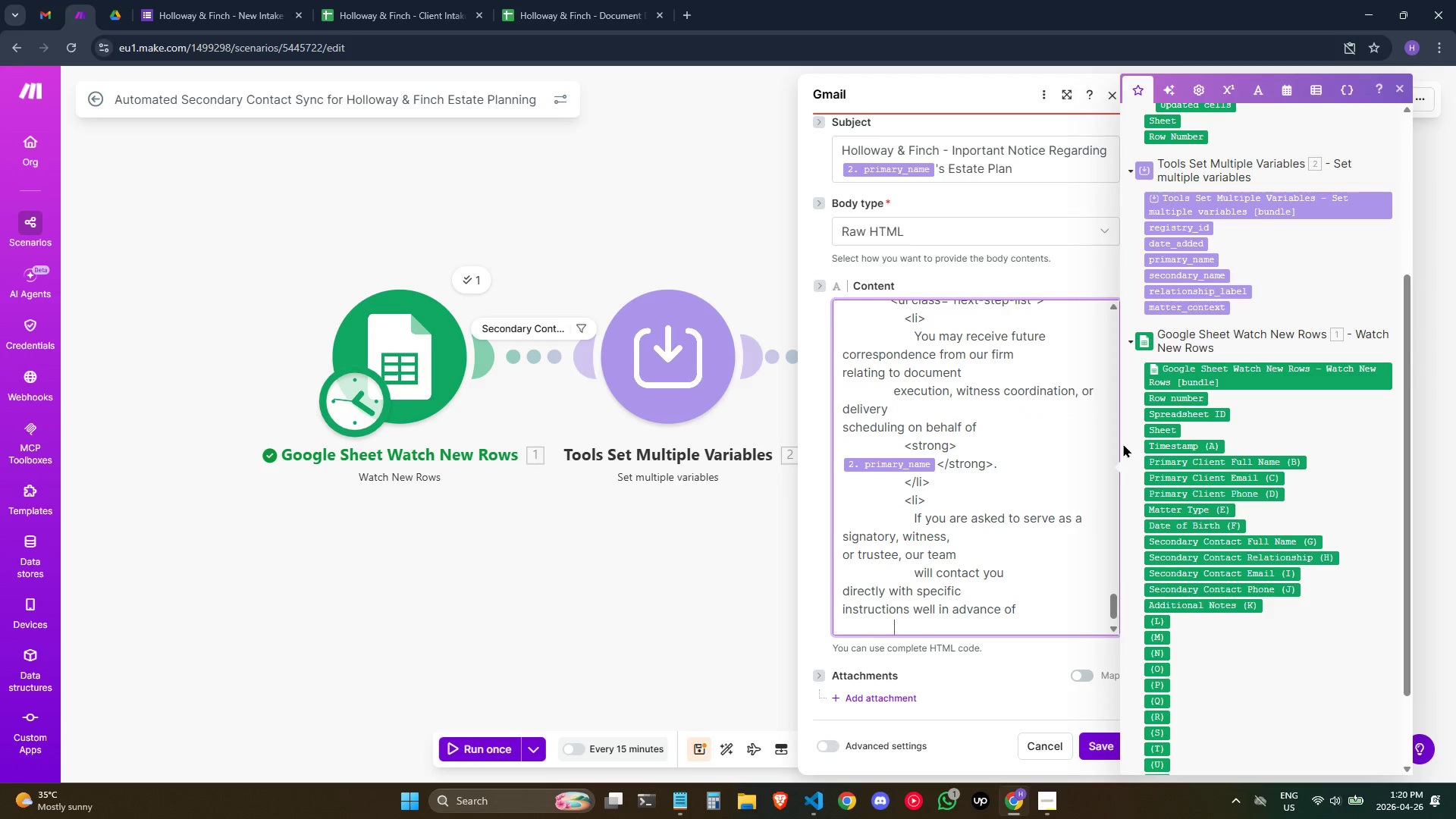 
type( any required dates.)
 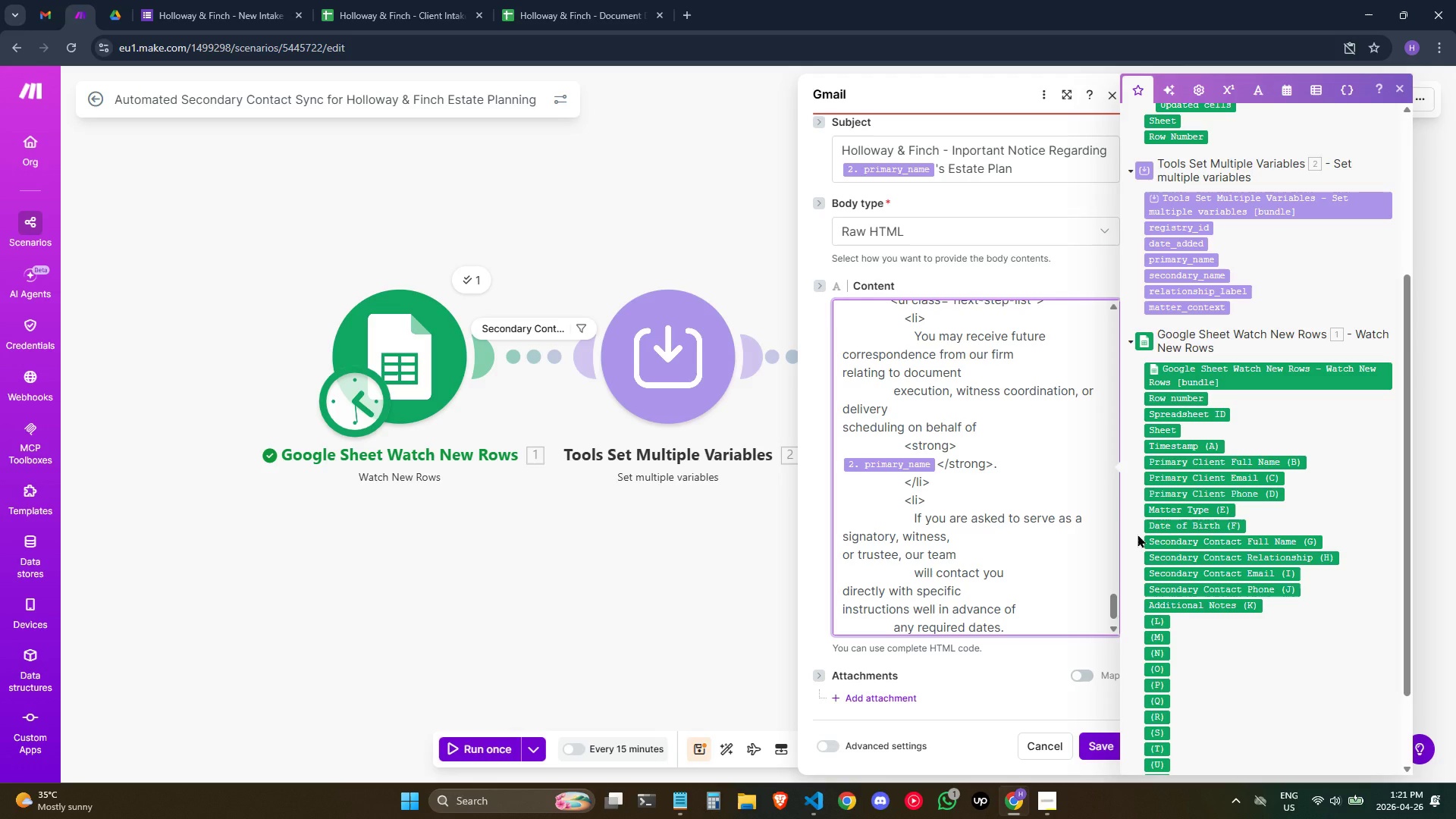 
wait(38.58)
 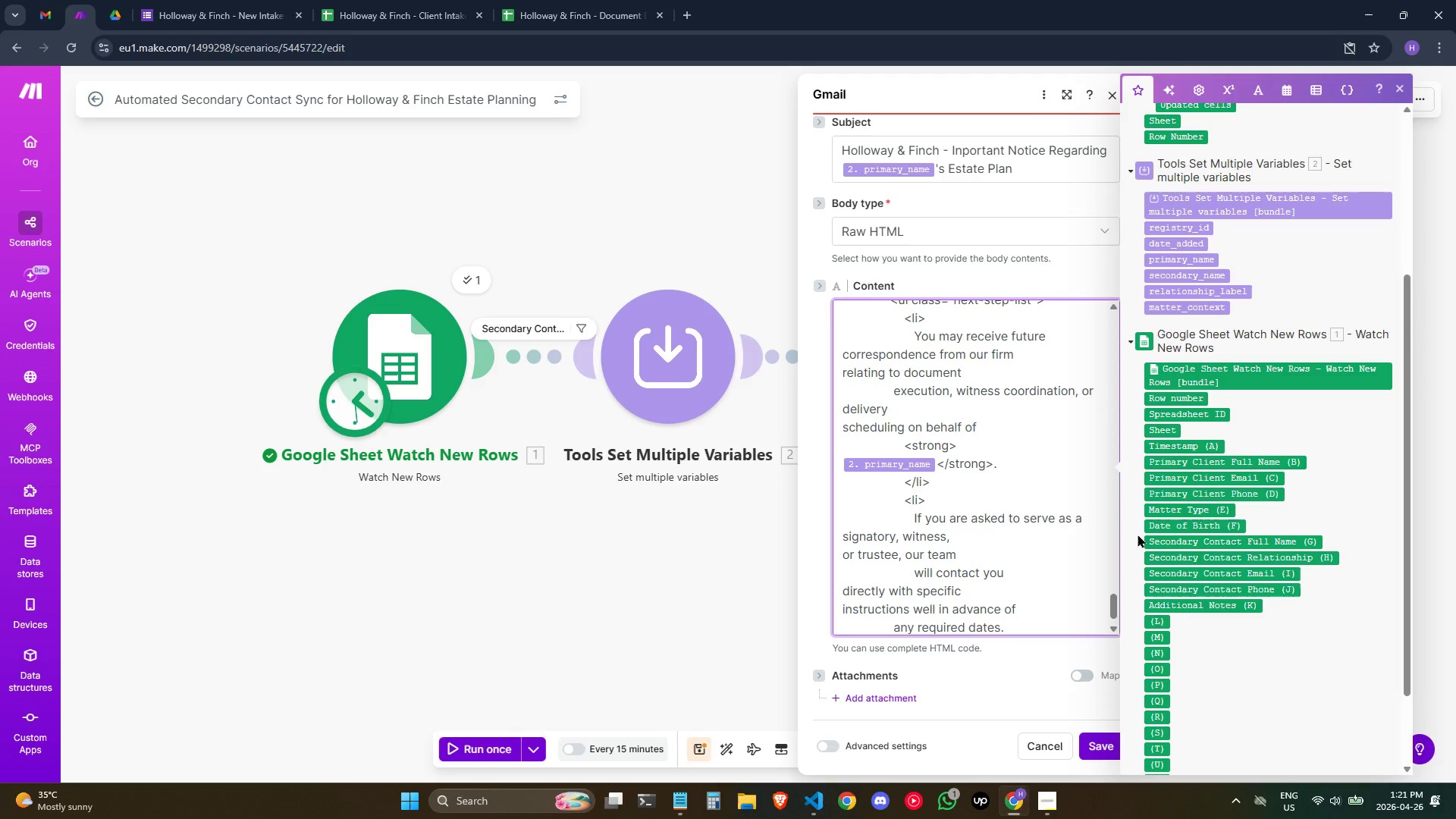 
key(Enter)
 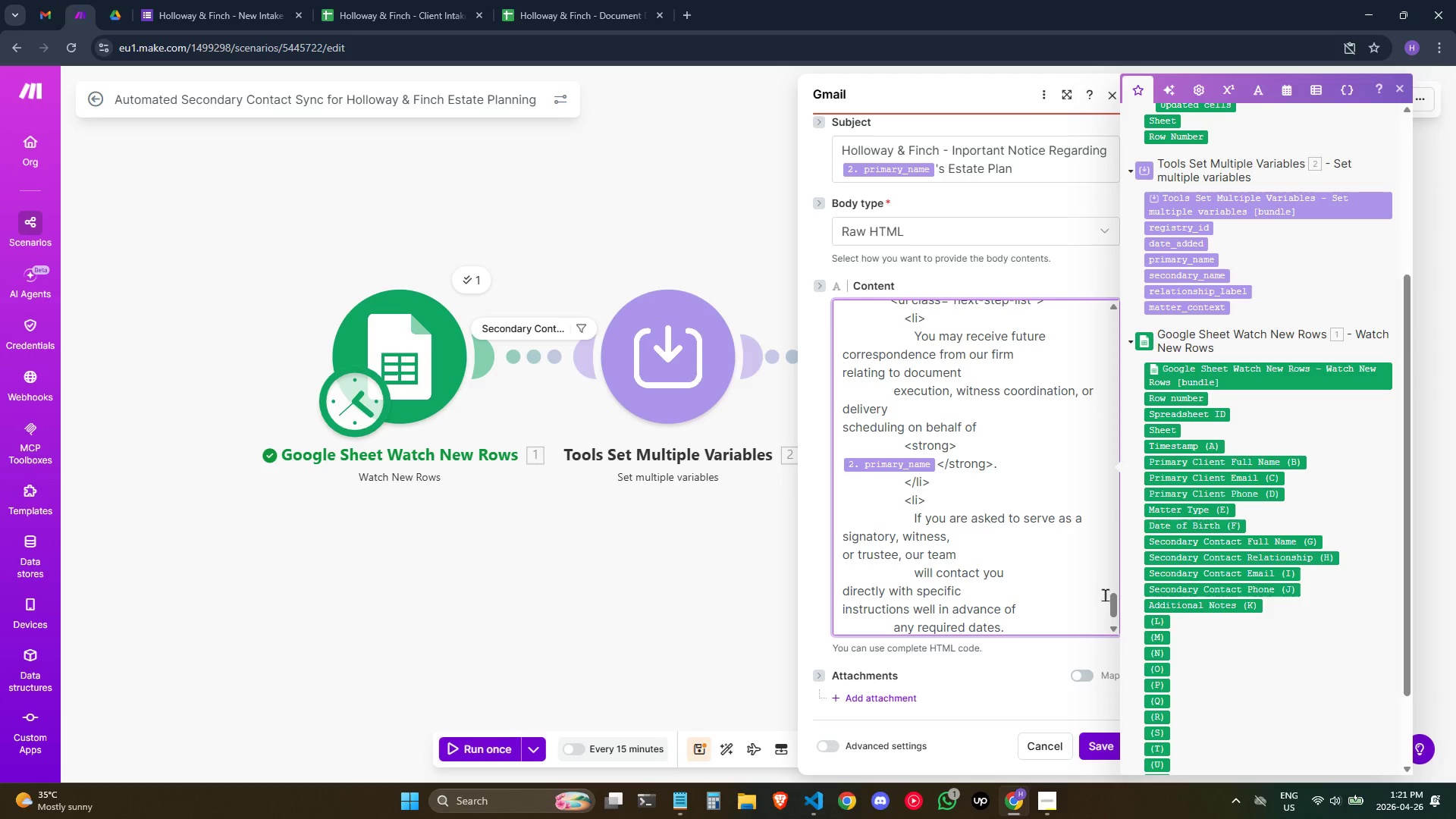 
wait(5.58)
 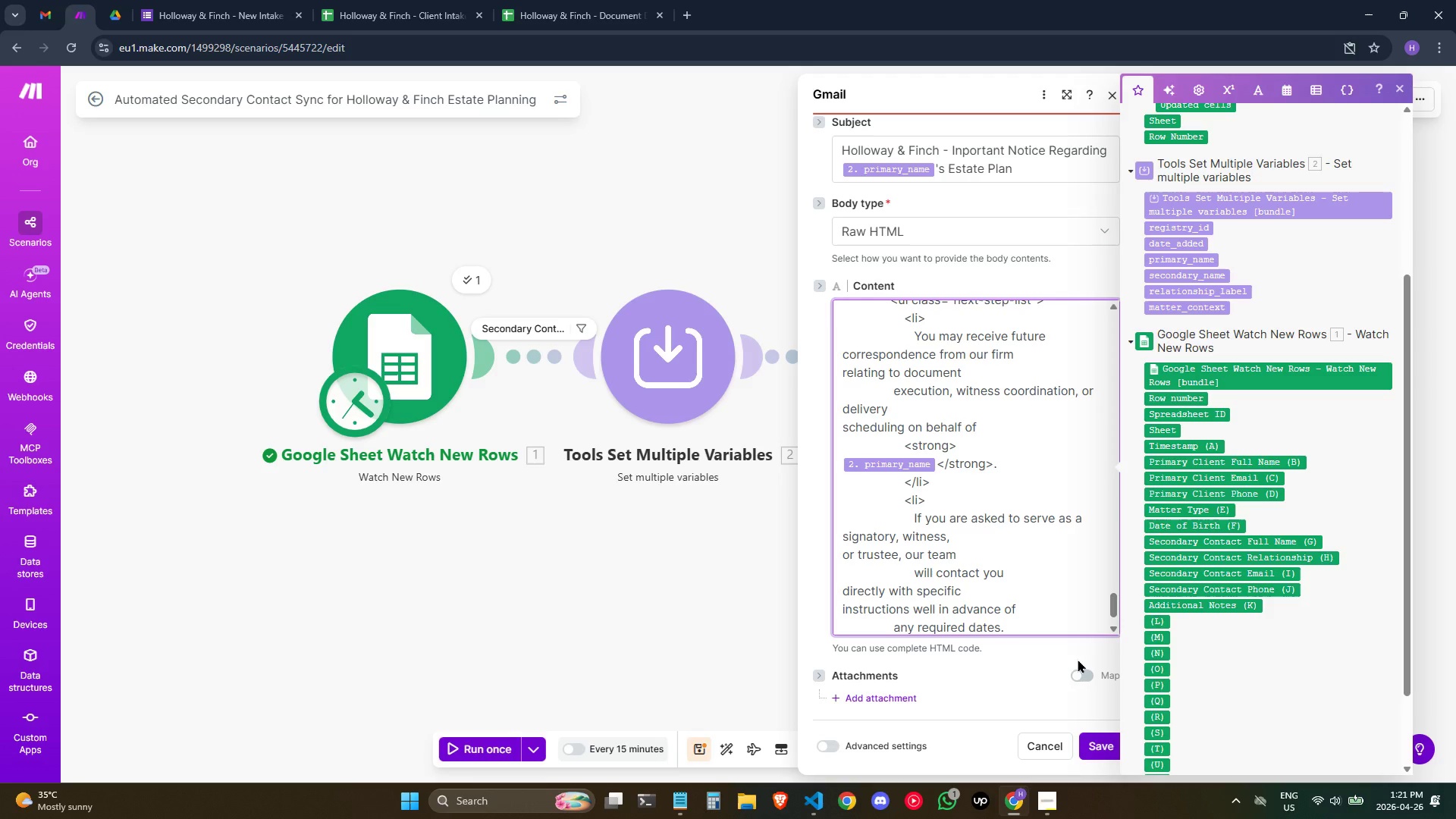 
left_click_drag(start_coordinate=[1109, 597], to_coordinate=[1109, 635])
 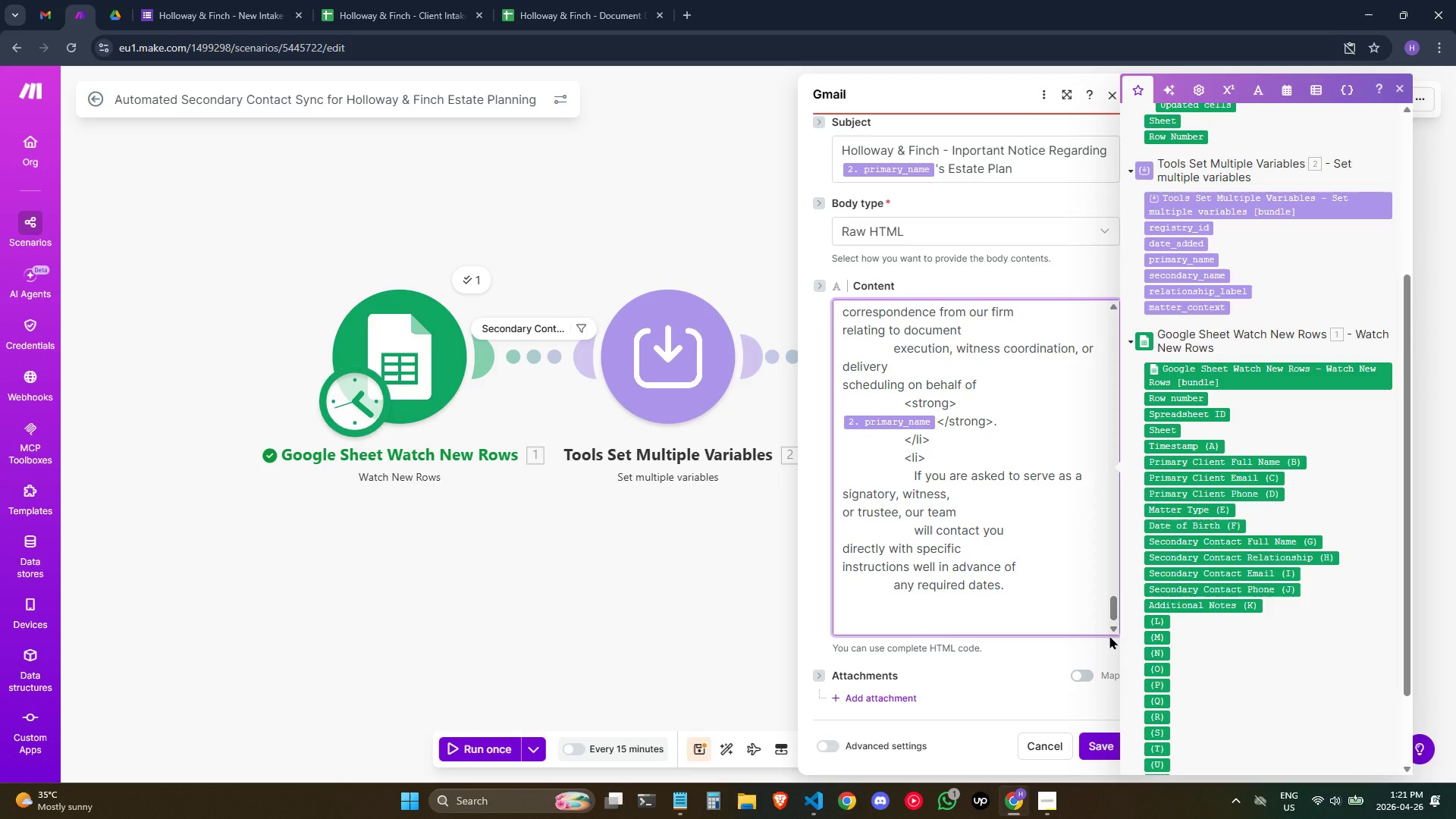 
key(Space)
 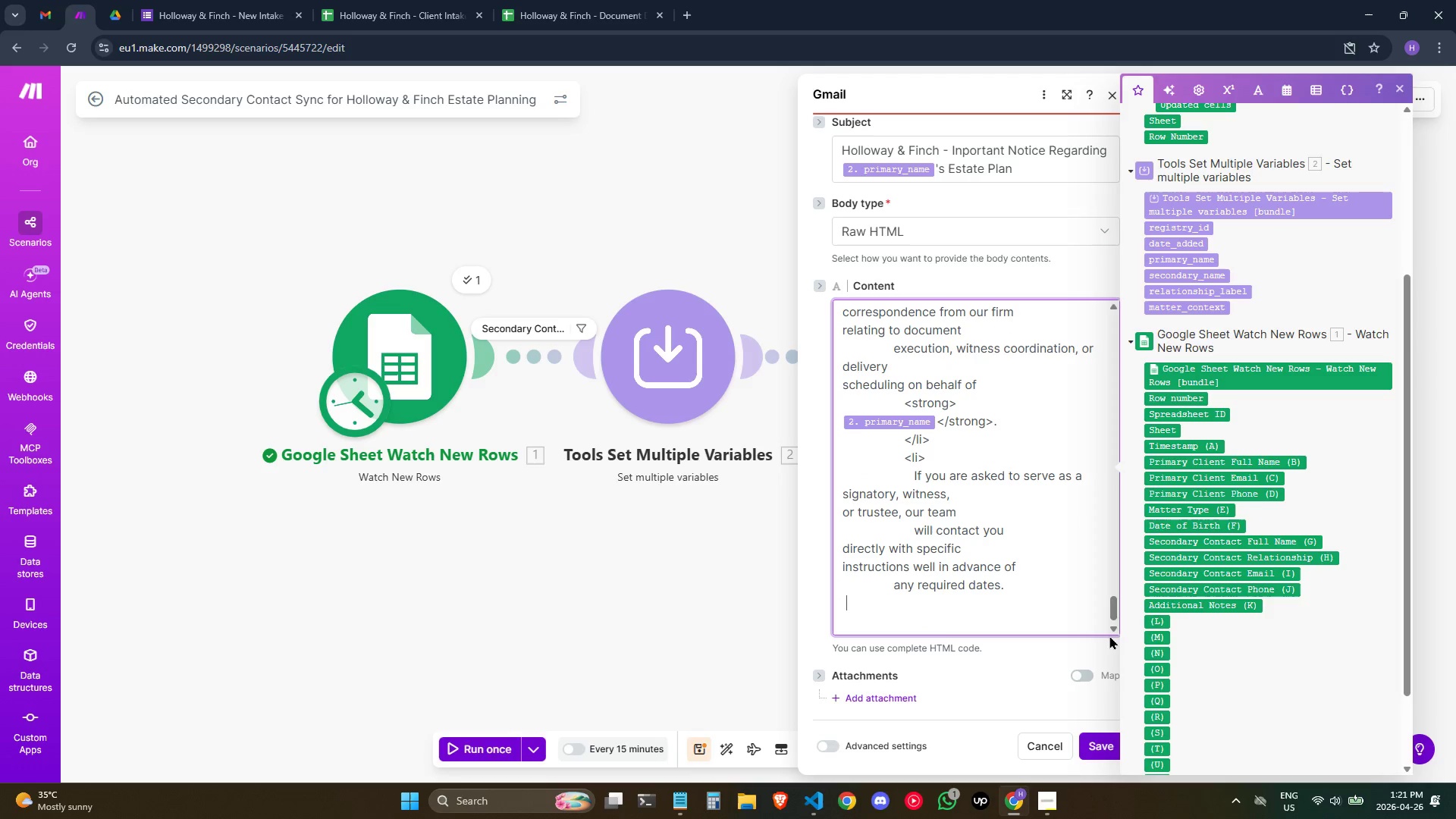 
key(Space)
 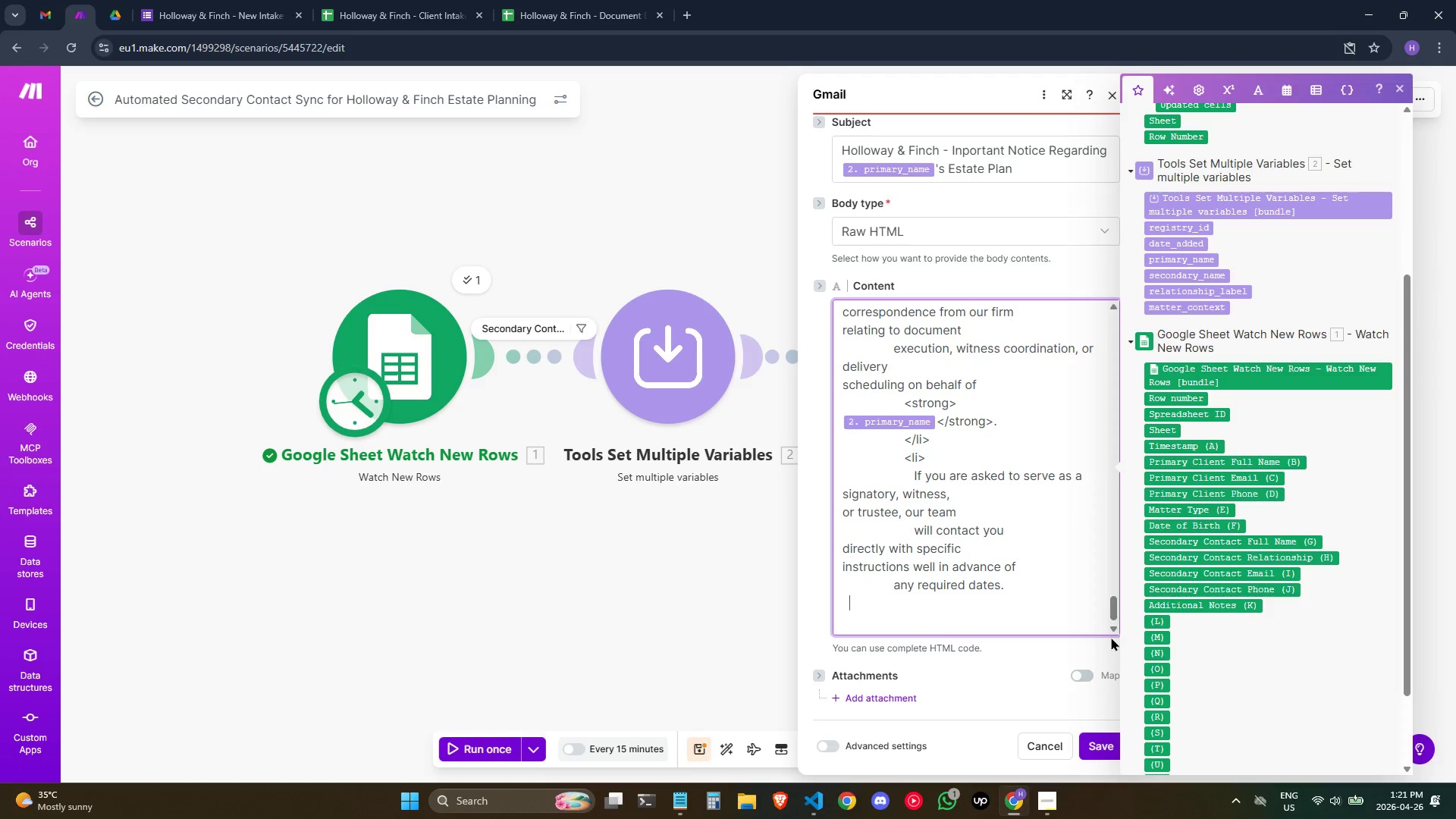 
key(Space)
 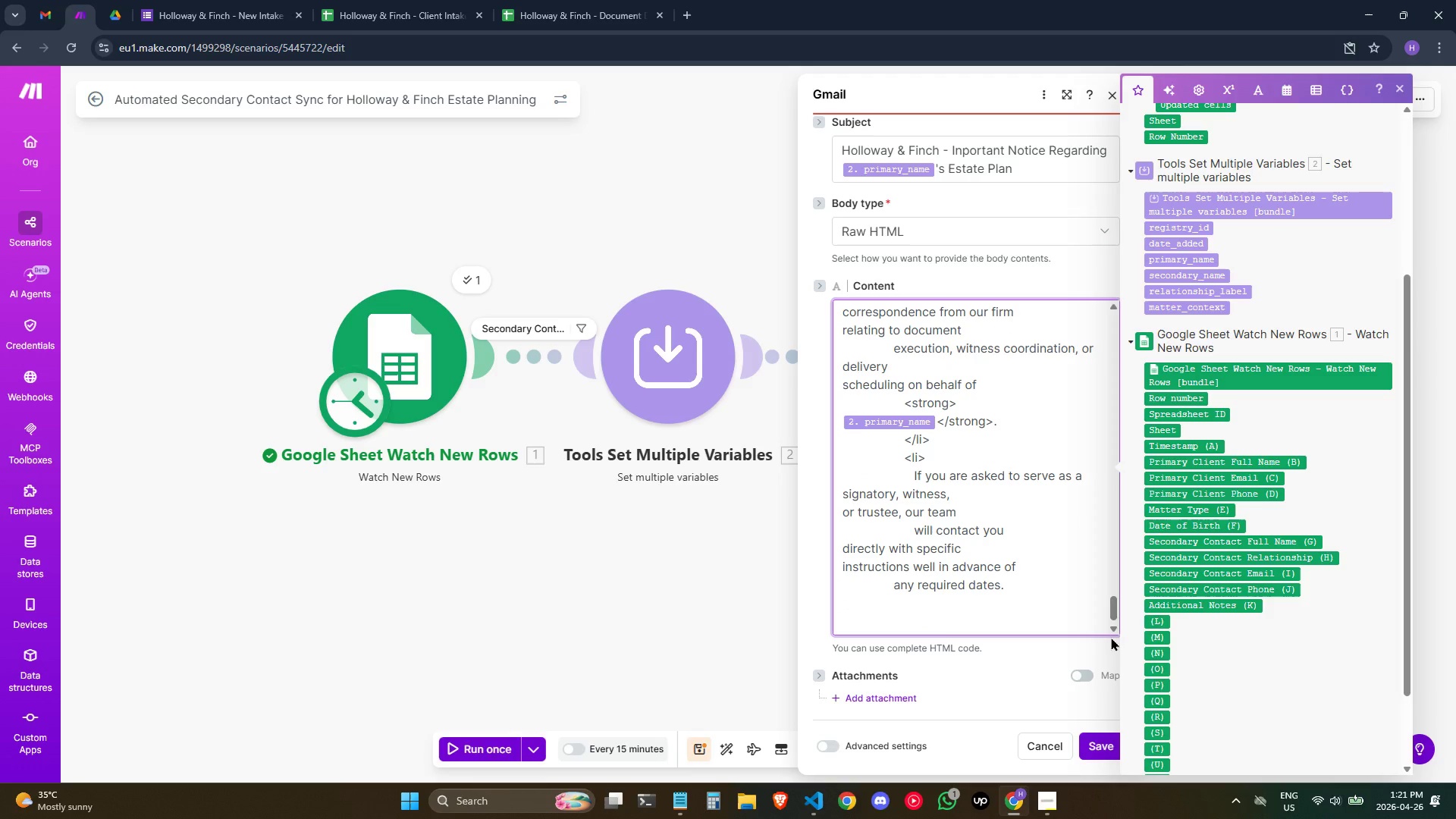 
key(Space)
 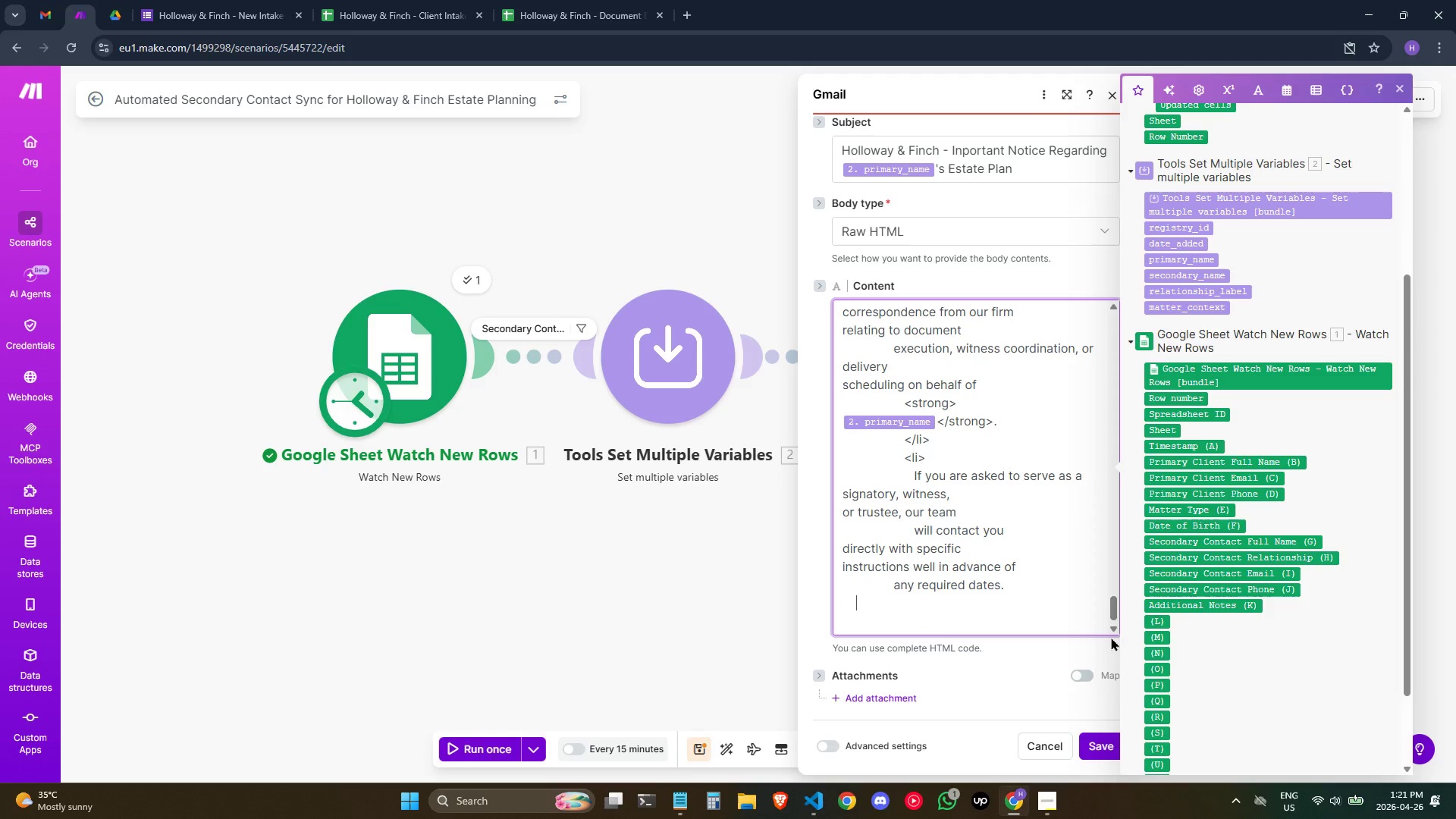 
key(Space)
 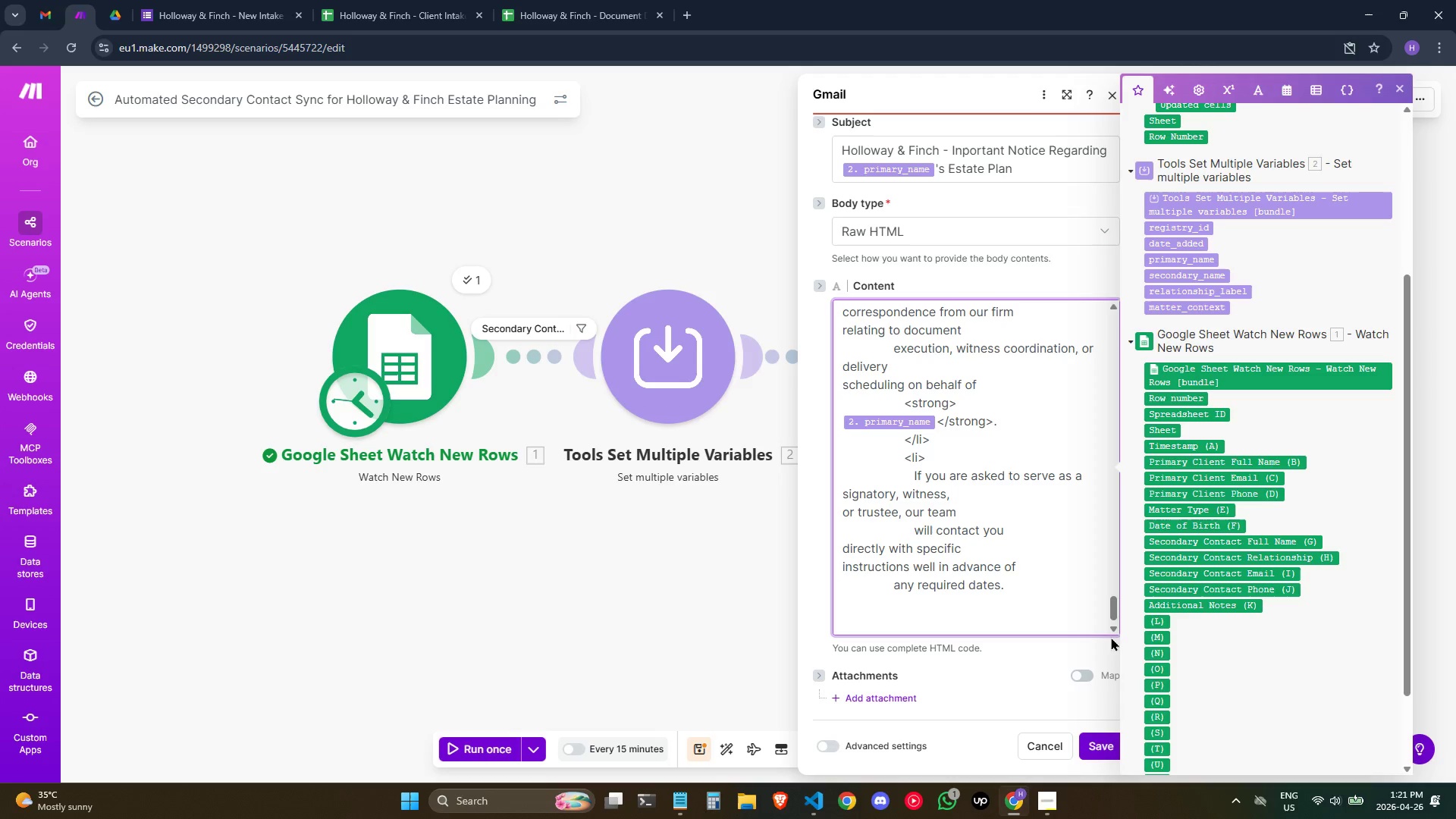 
key(Space)
 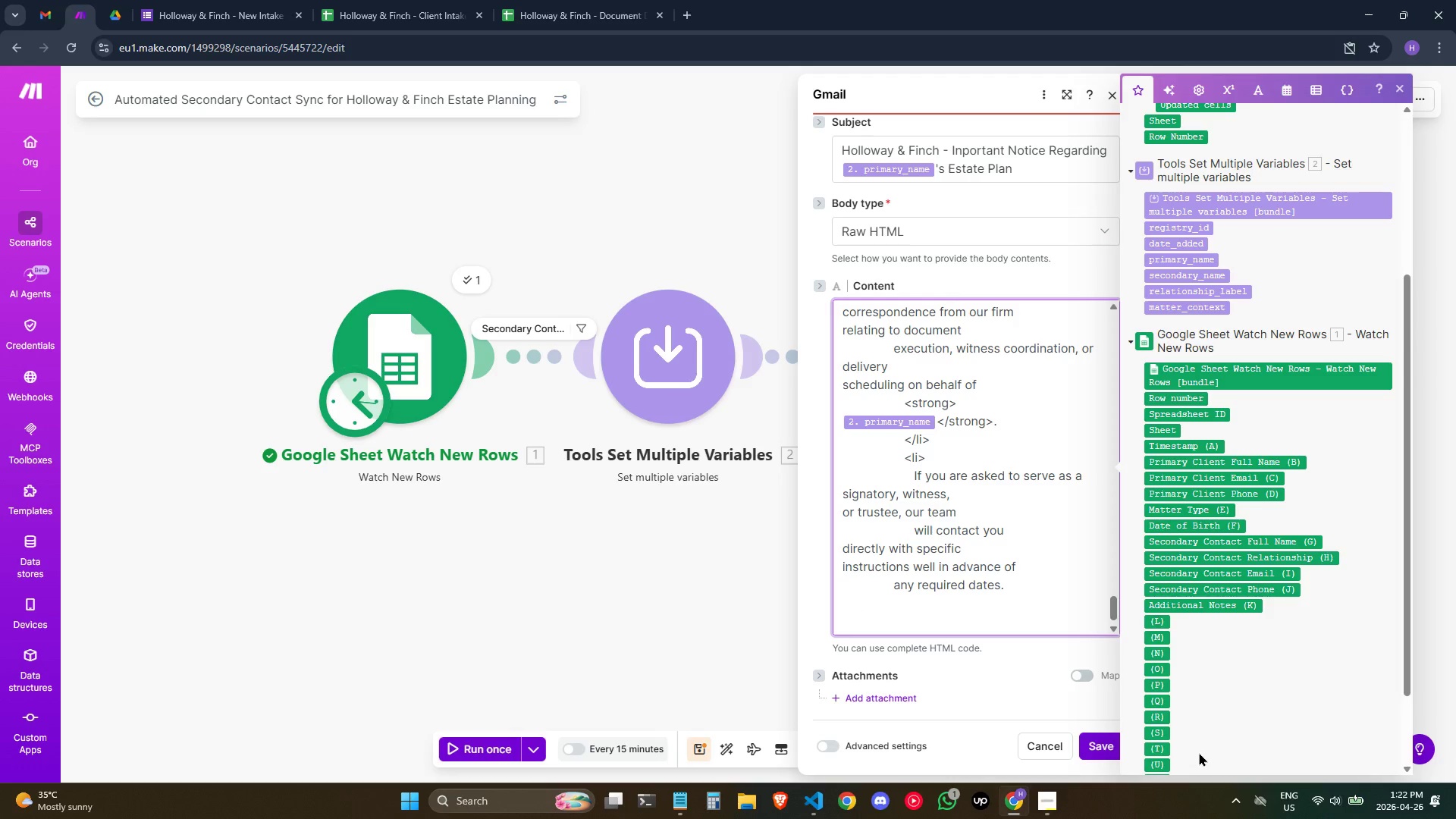 
wait(34.2)
 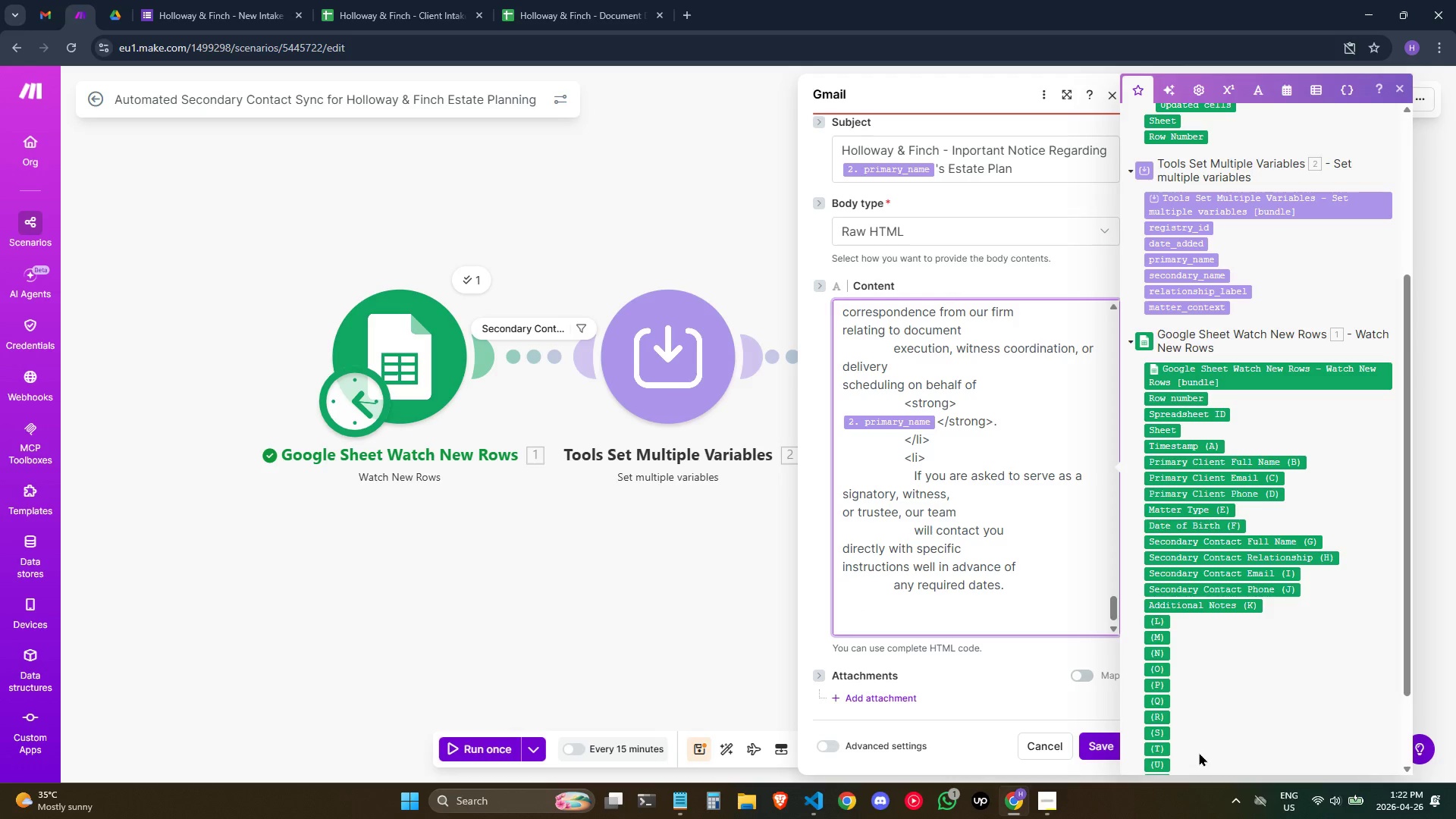 
mouse_move([1295, 785])
 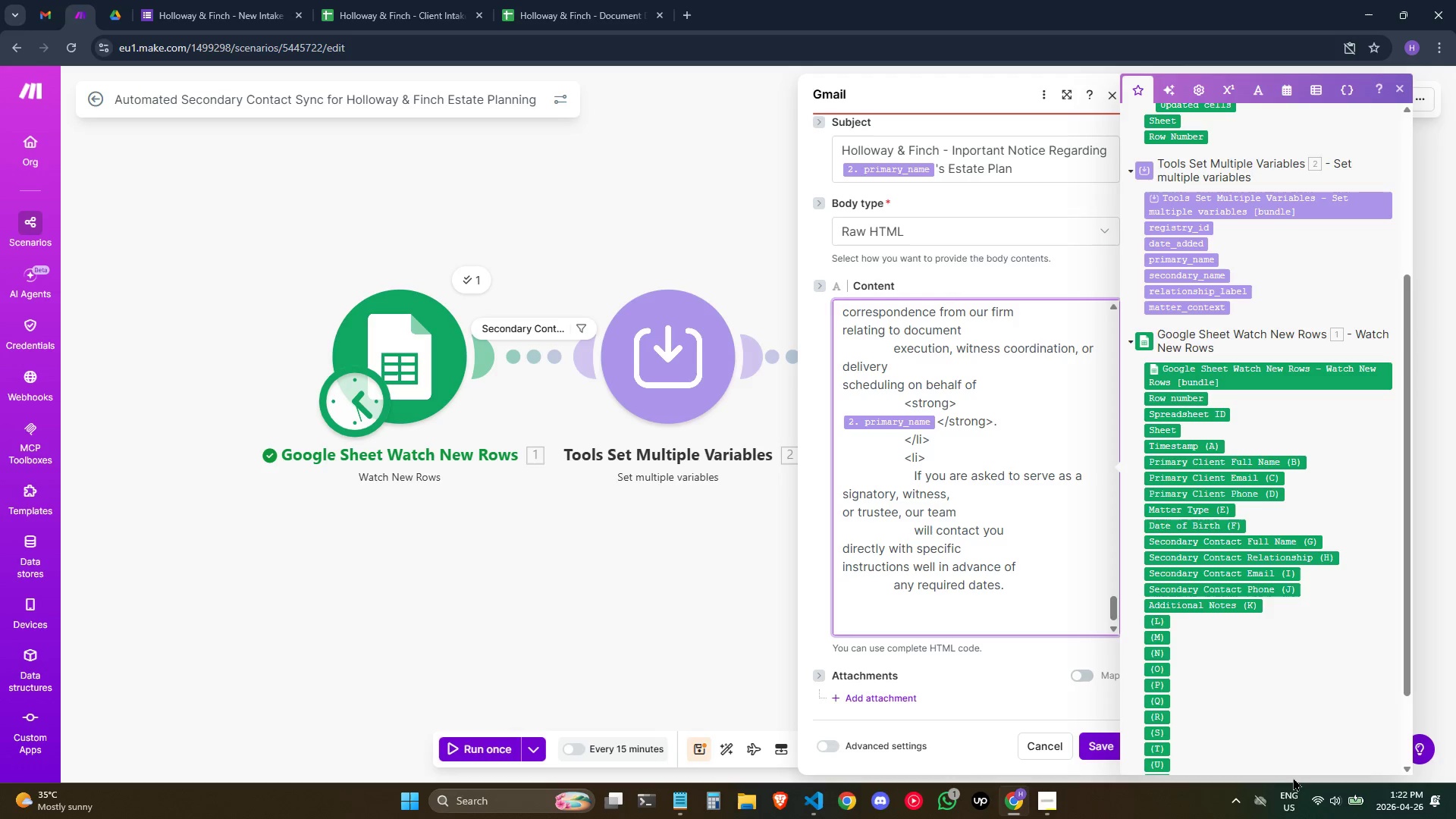 
wait(8.69)
 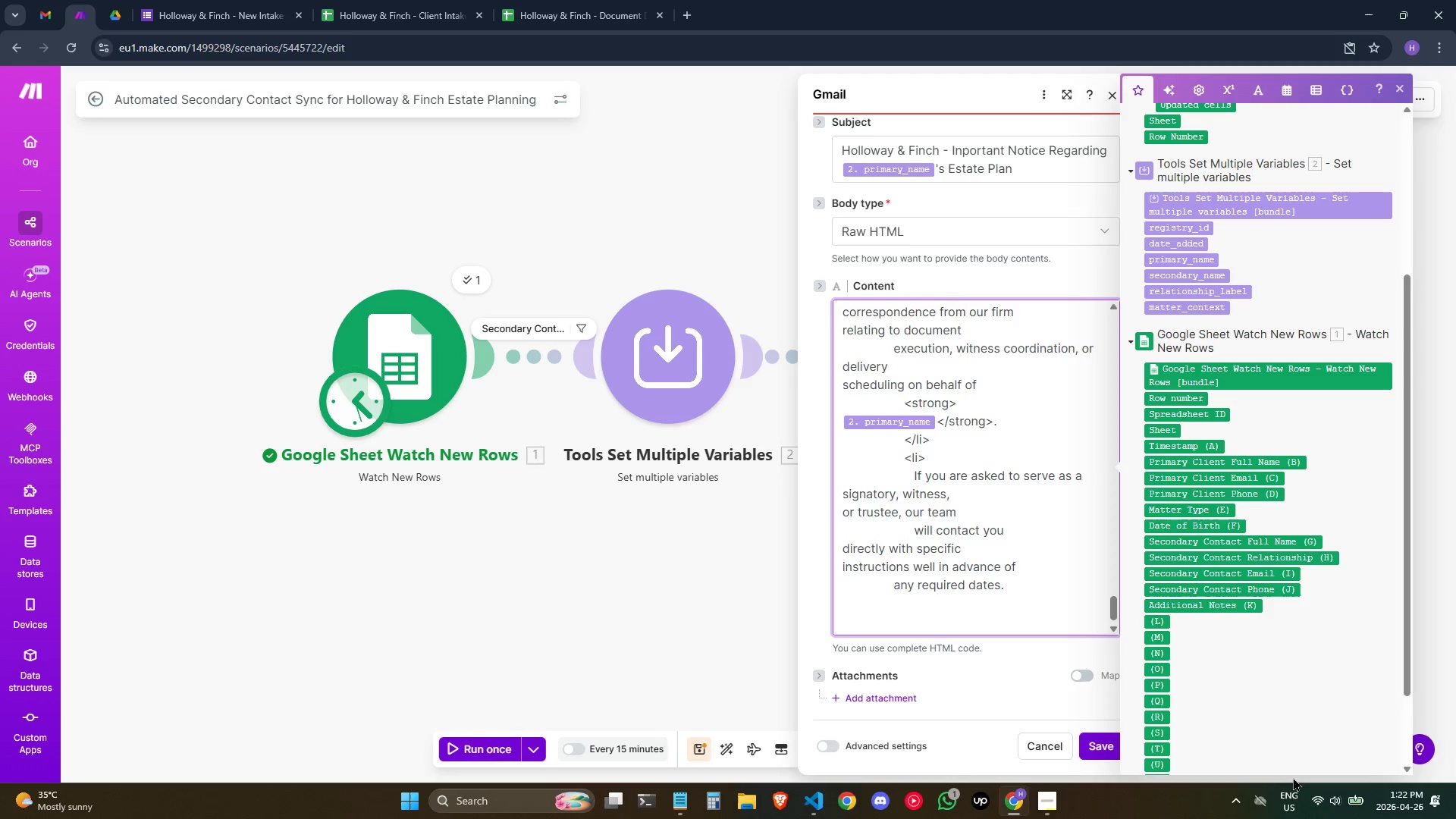 
scroll: coordinate [1293, 779], scroll_direction: up, amount: 1.0
 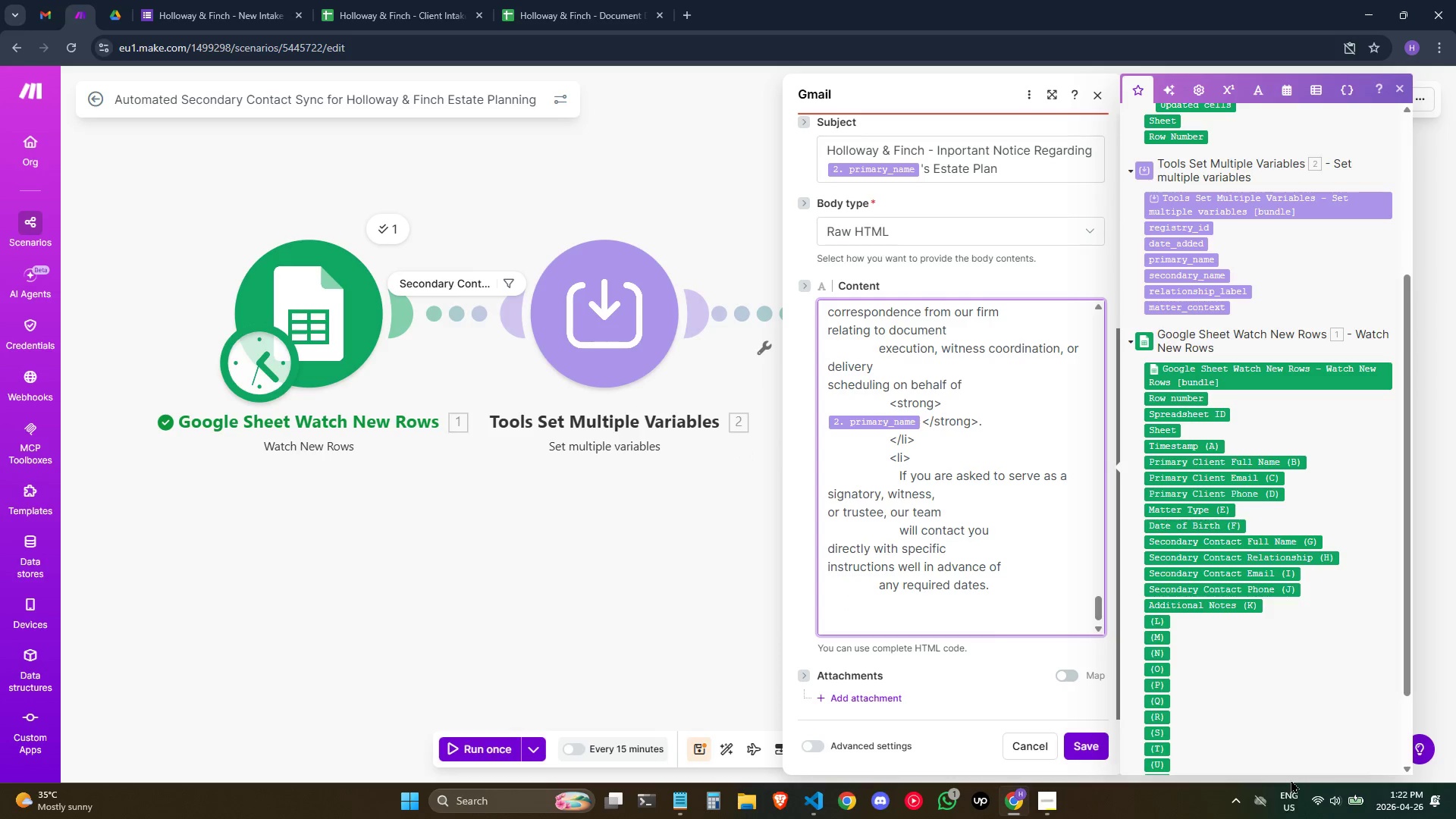 
mouse_move([1348, 806])
 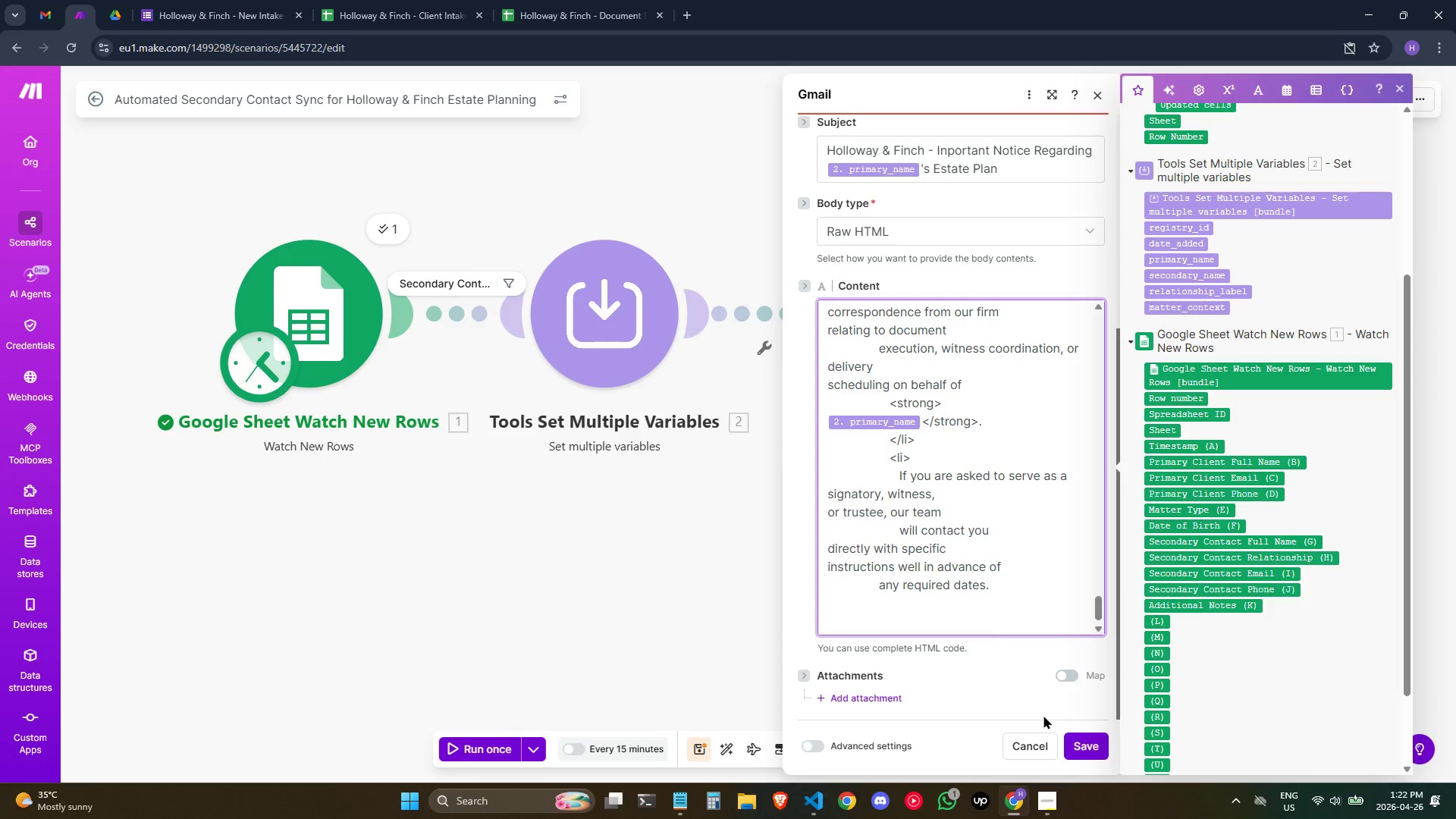 
key(Space)
 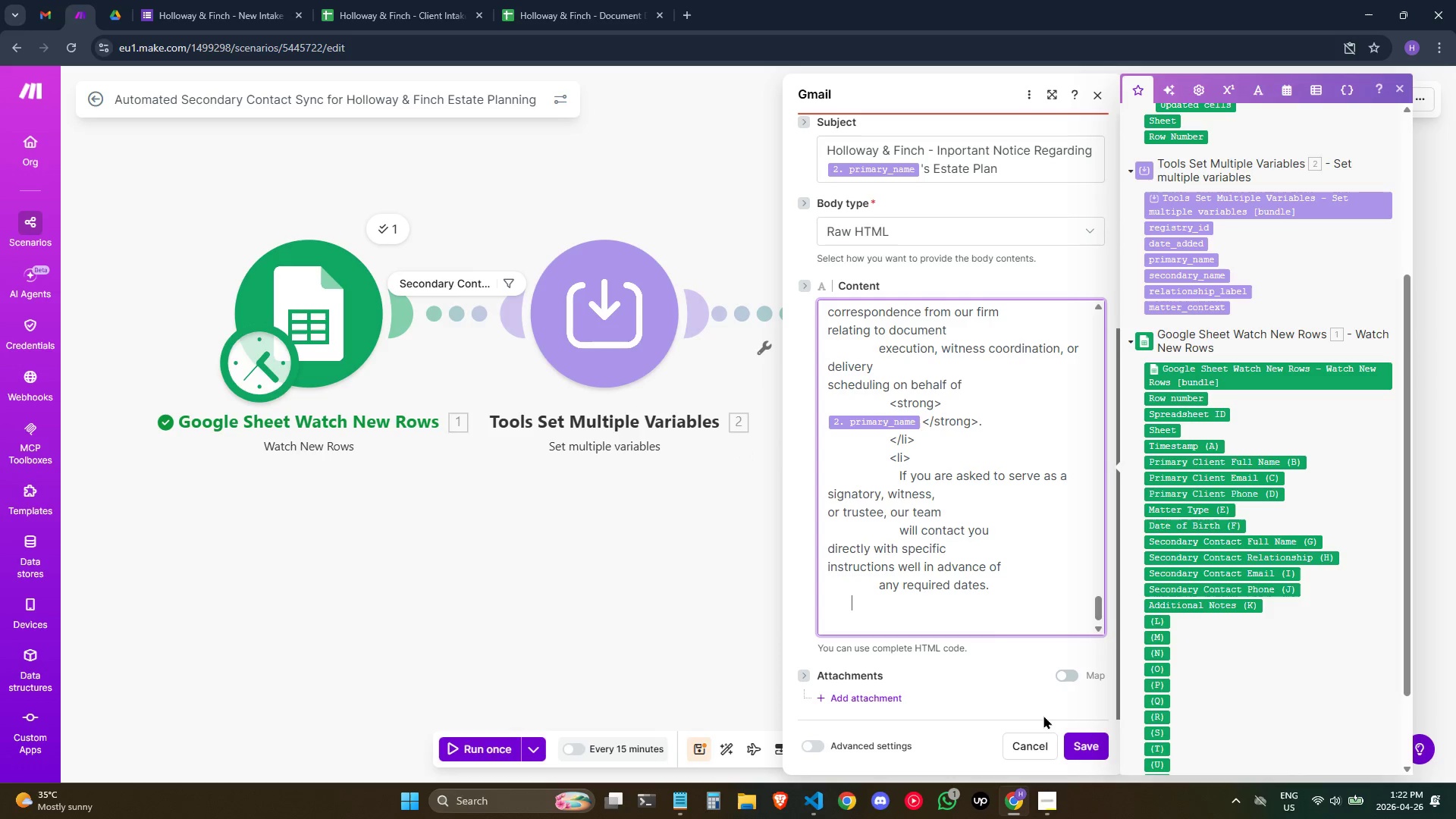 
key(Space)
 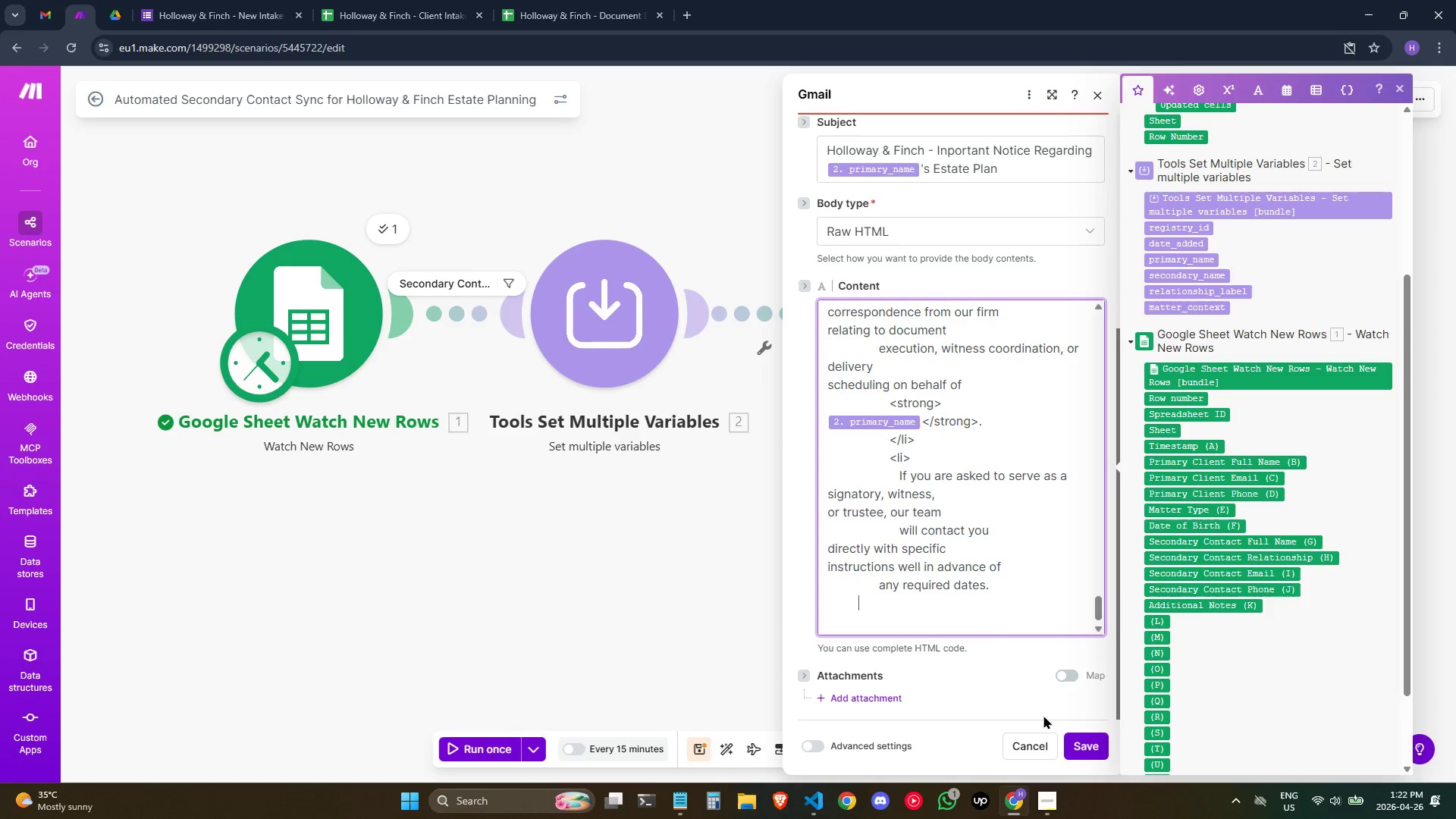 
key(Space)
 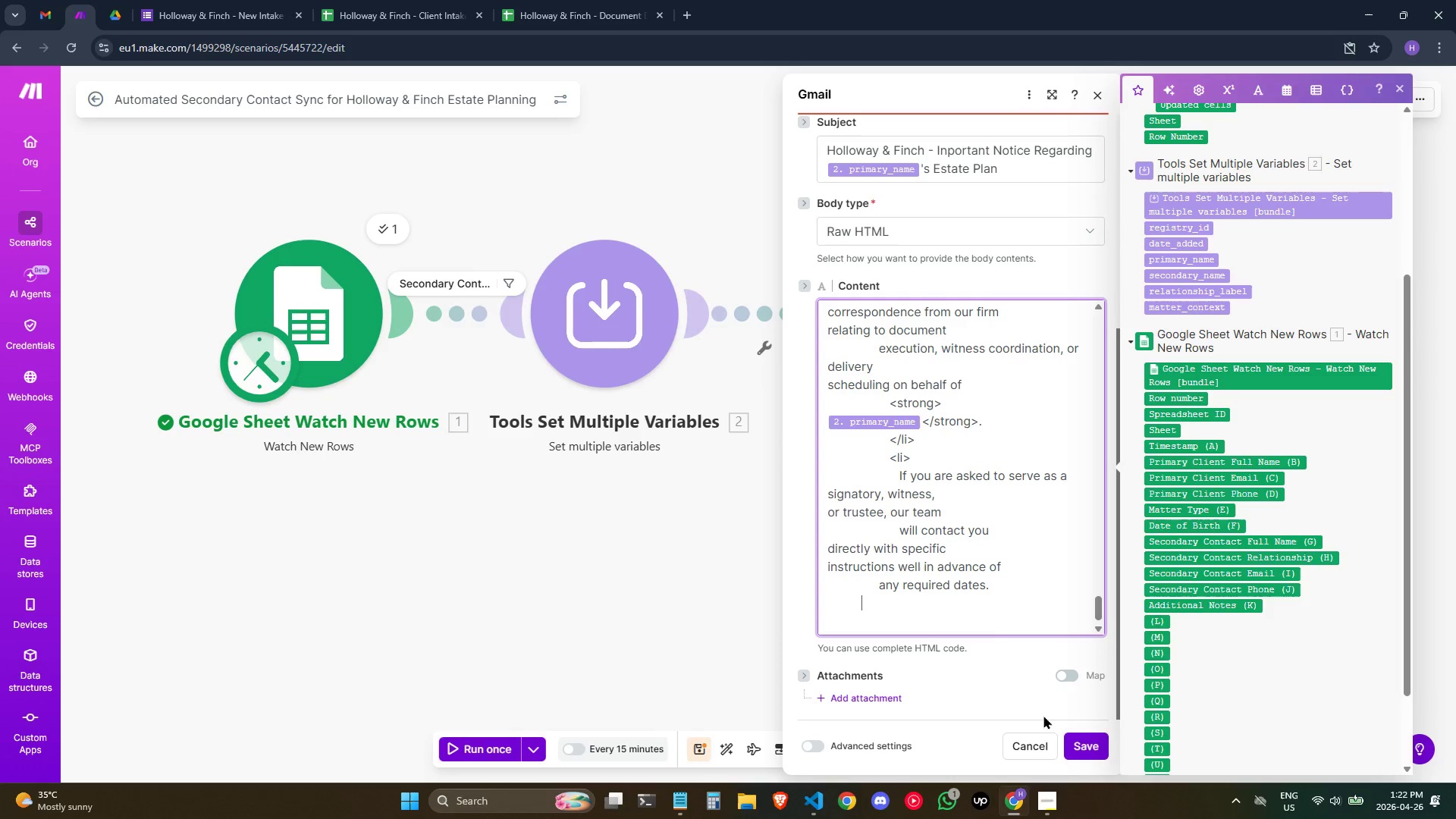 
key(Space)
 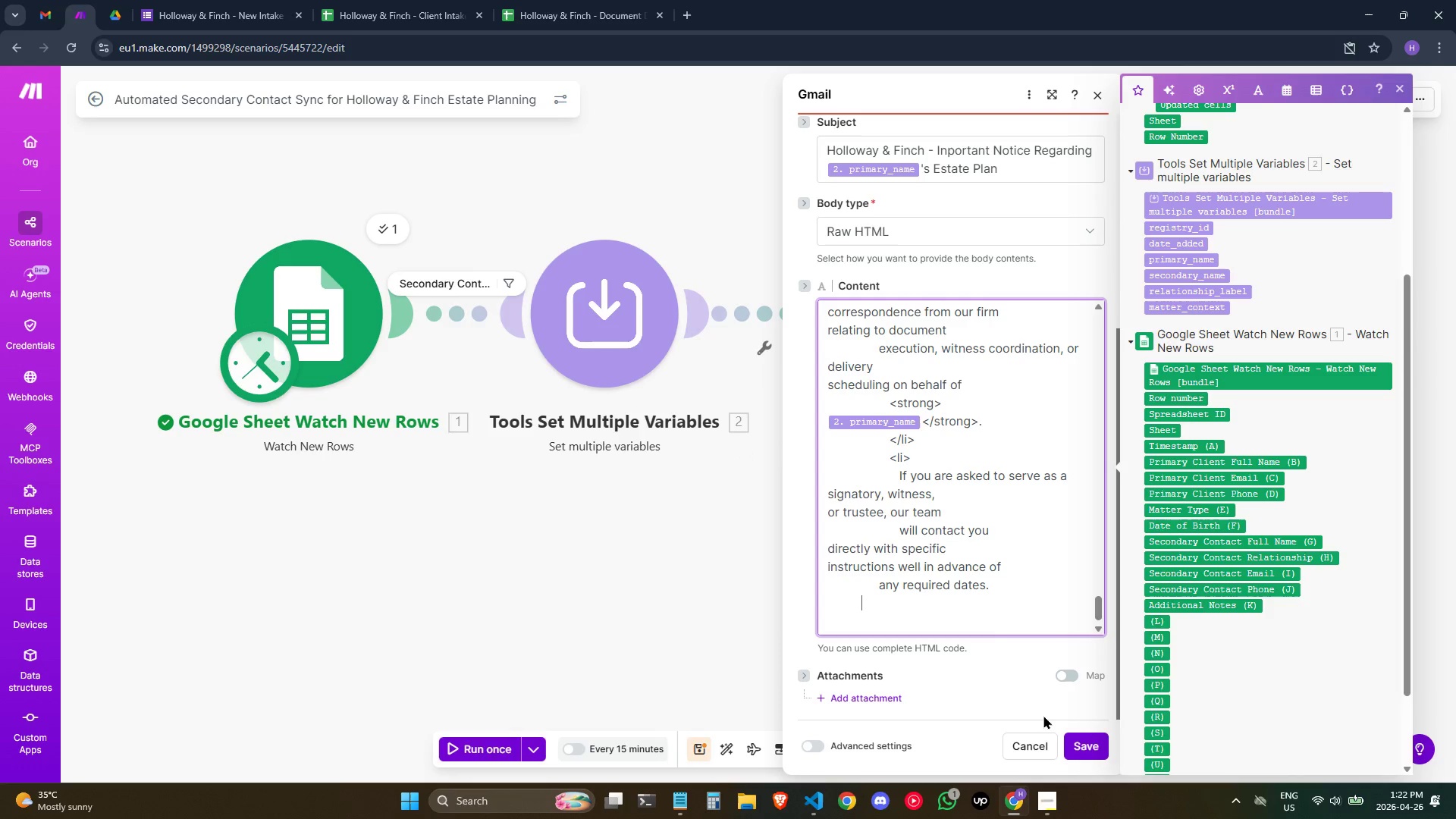 
key(Space)
 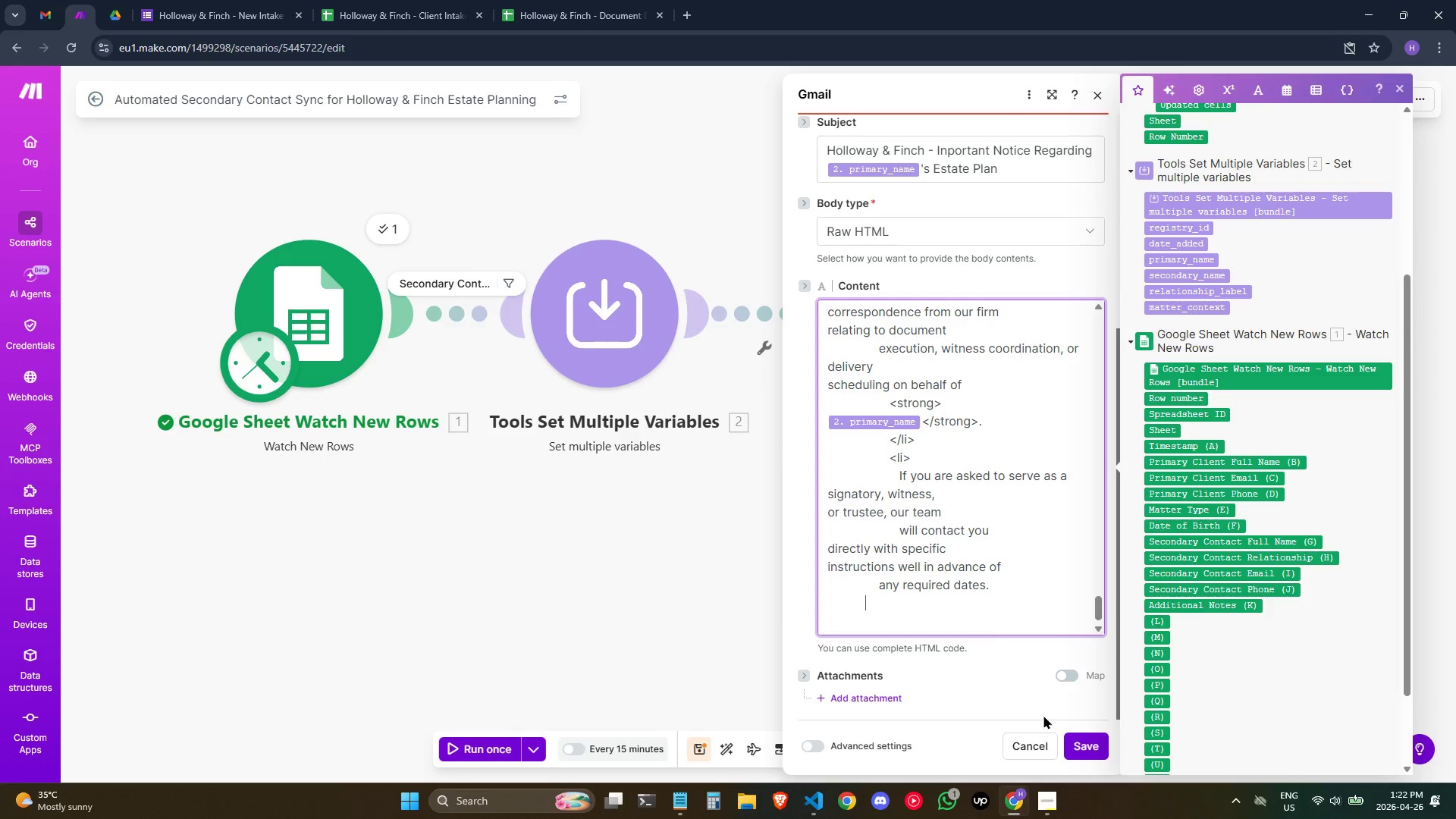 
key(Space)
 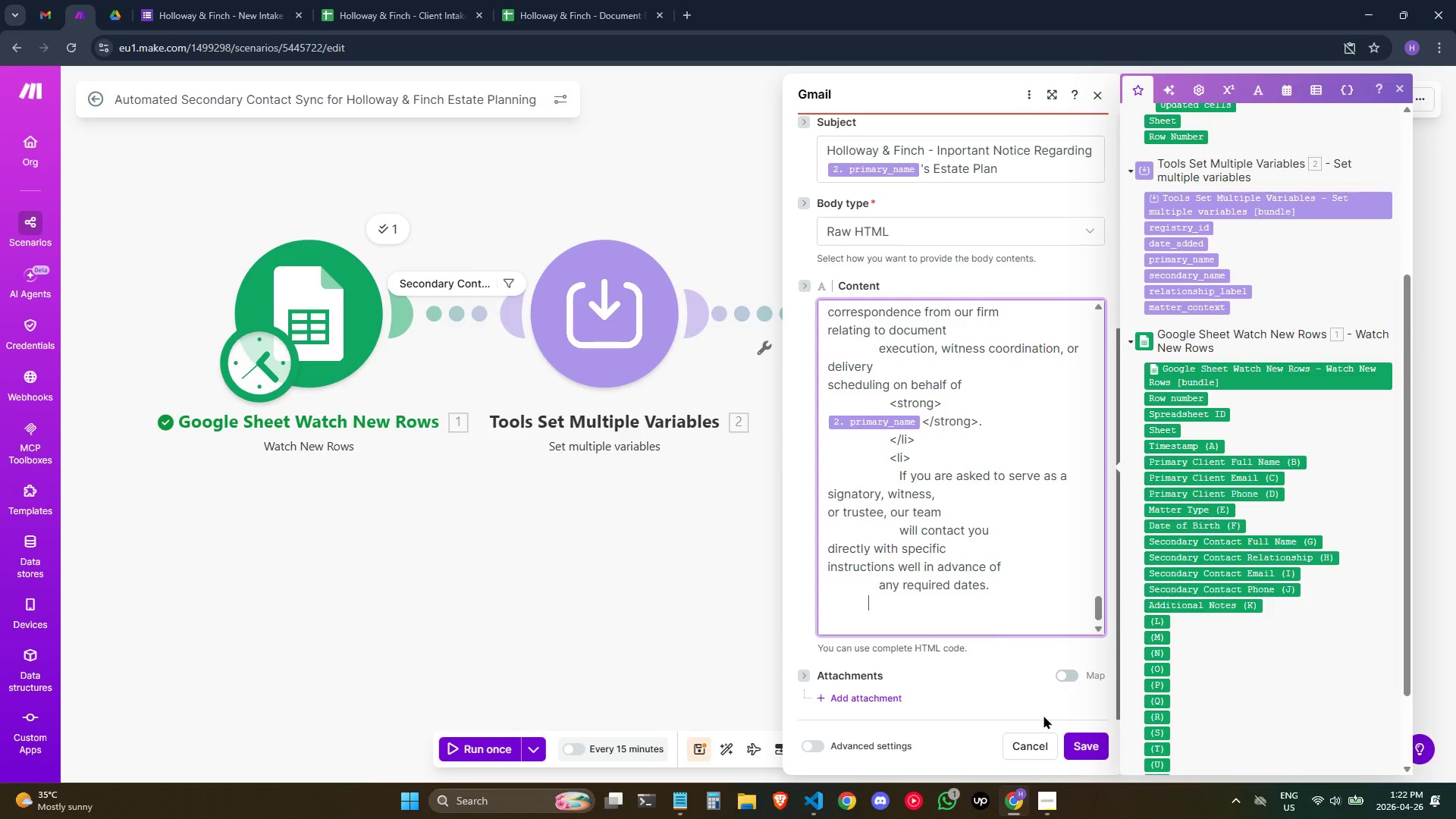 
key(Space)
 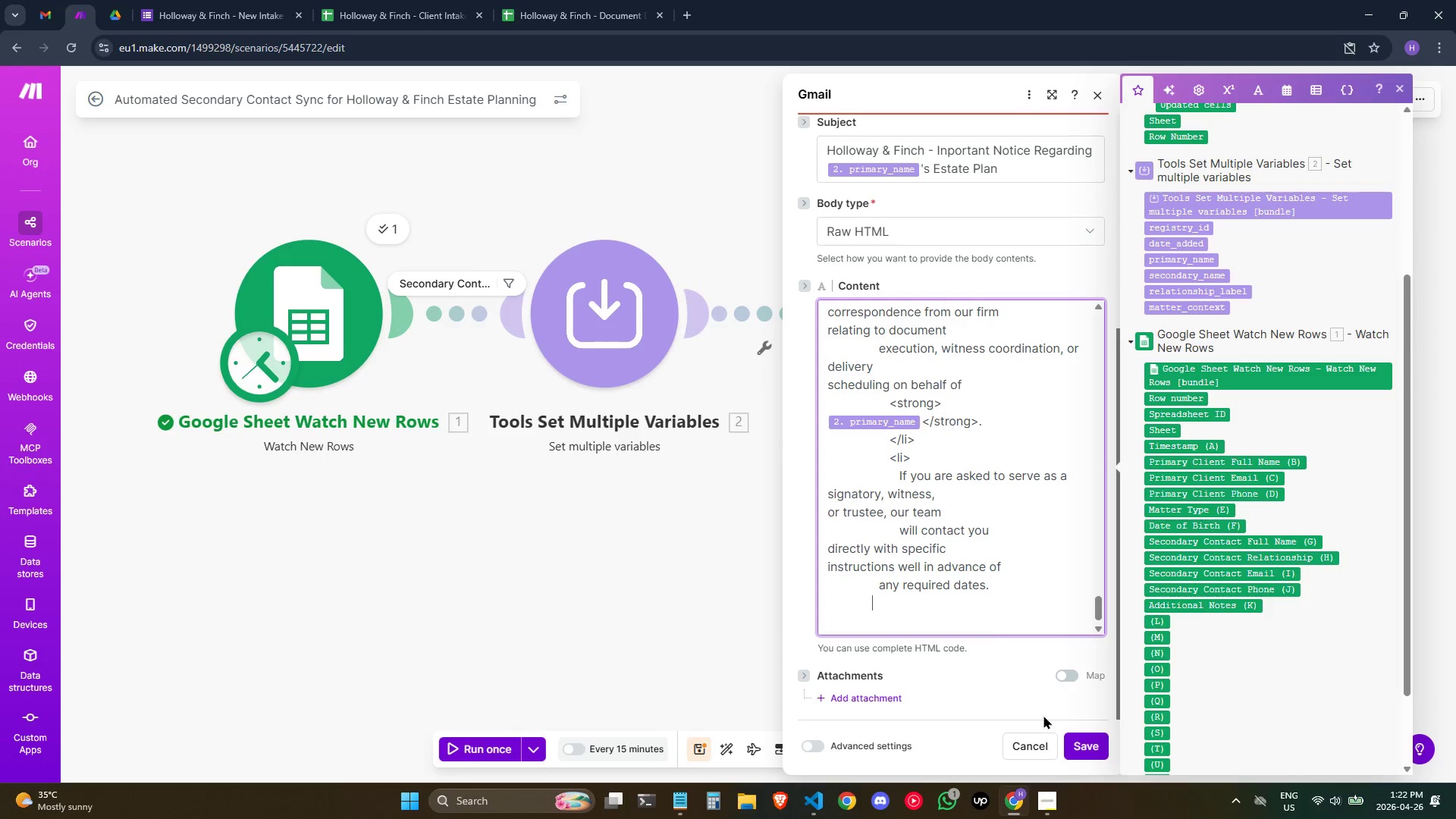 
key(Space)
 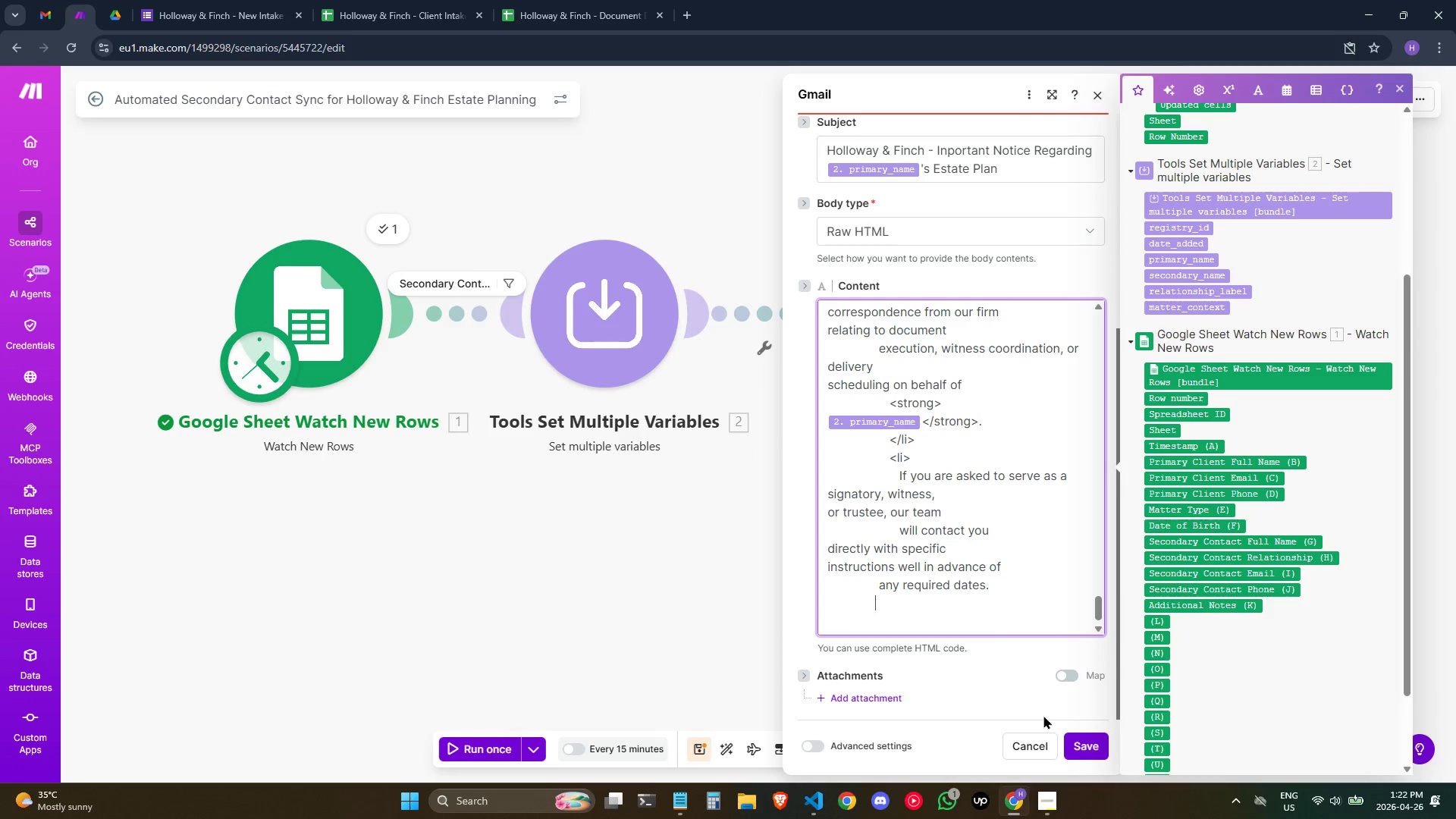 
key(Space)
 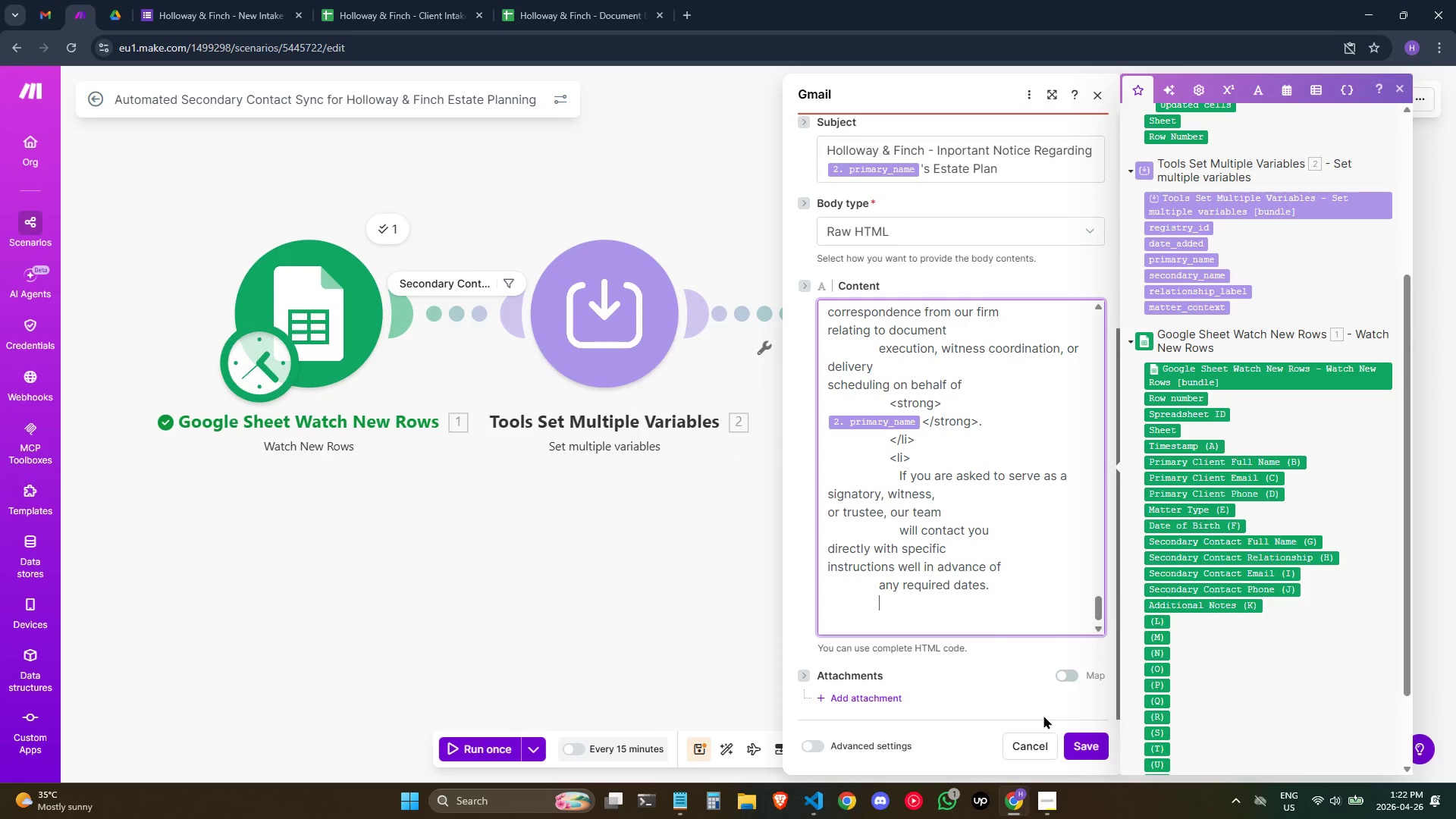 
key(Space)
 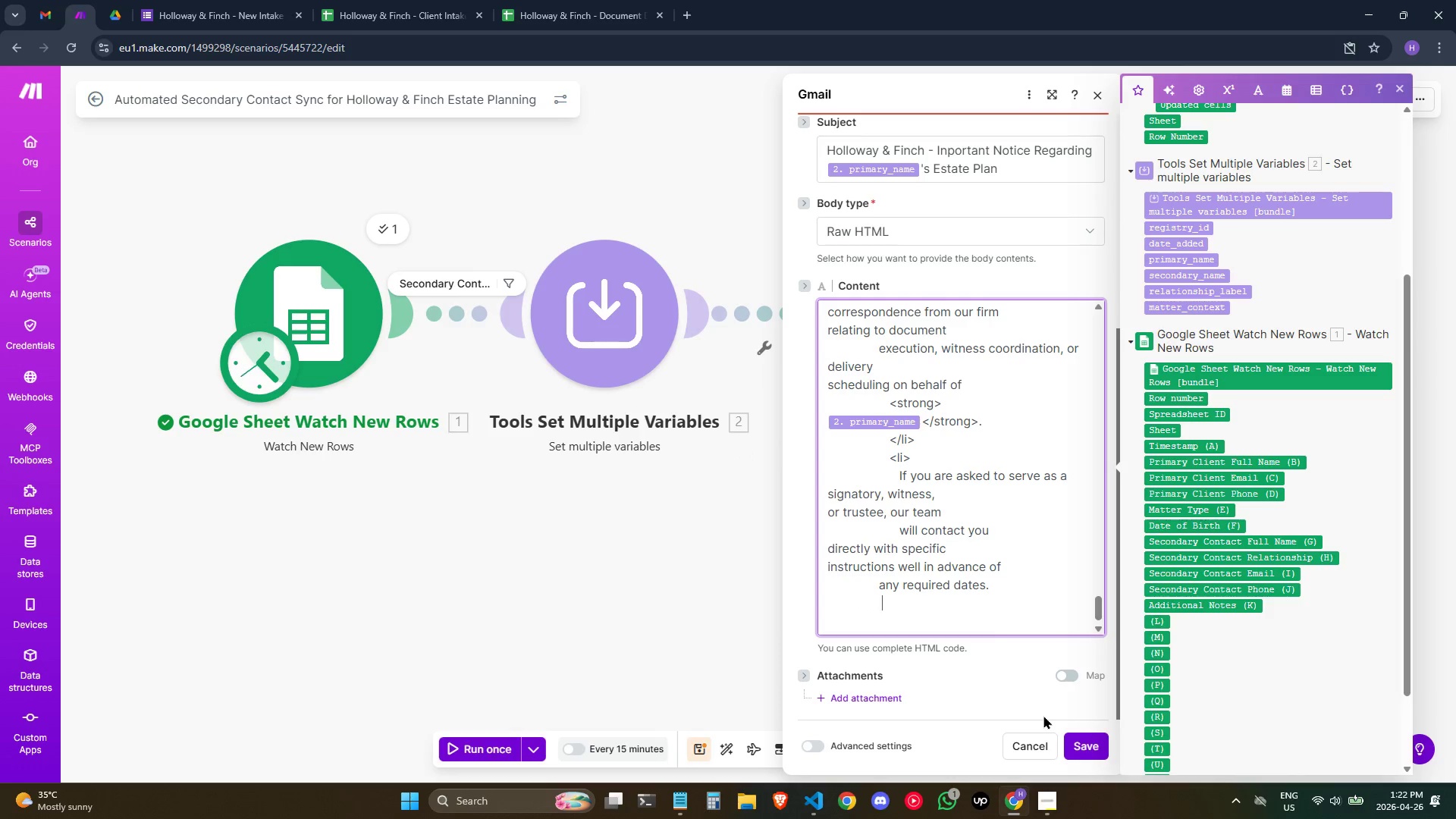 
key(Space)
 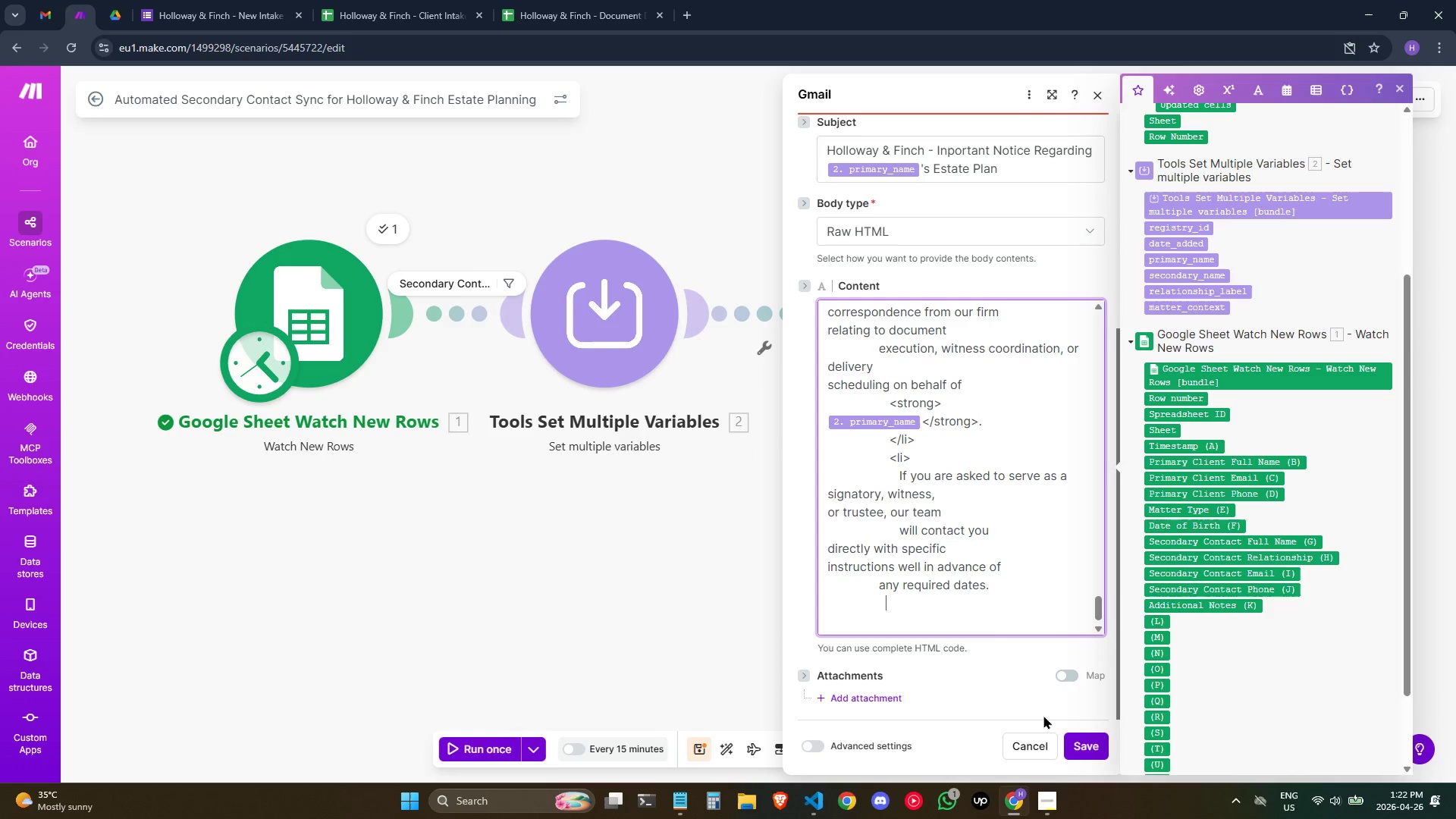 
key(Space)
 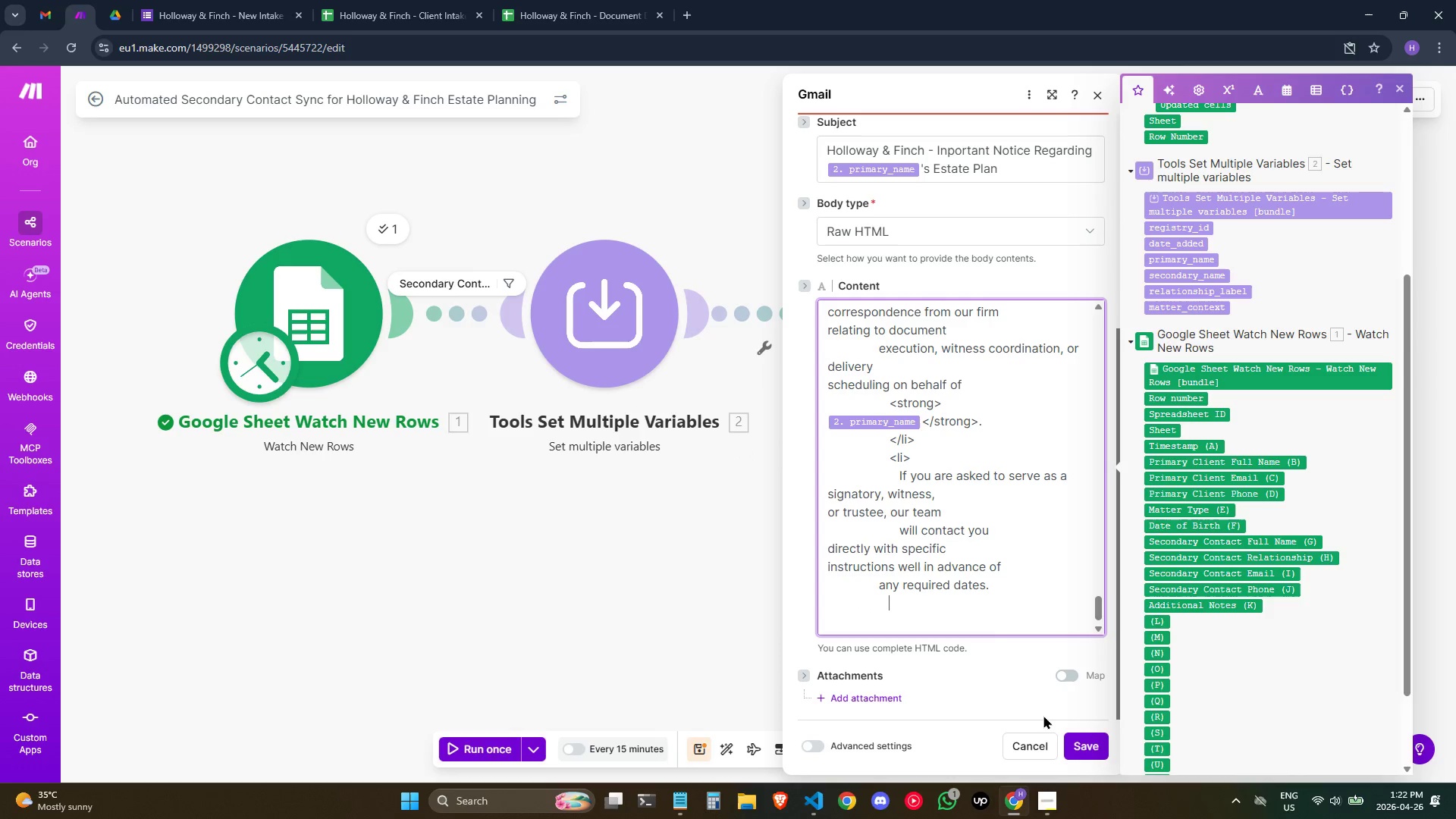 
key(Space)
 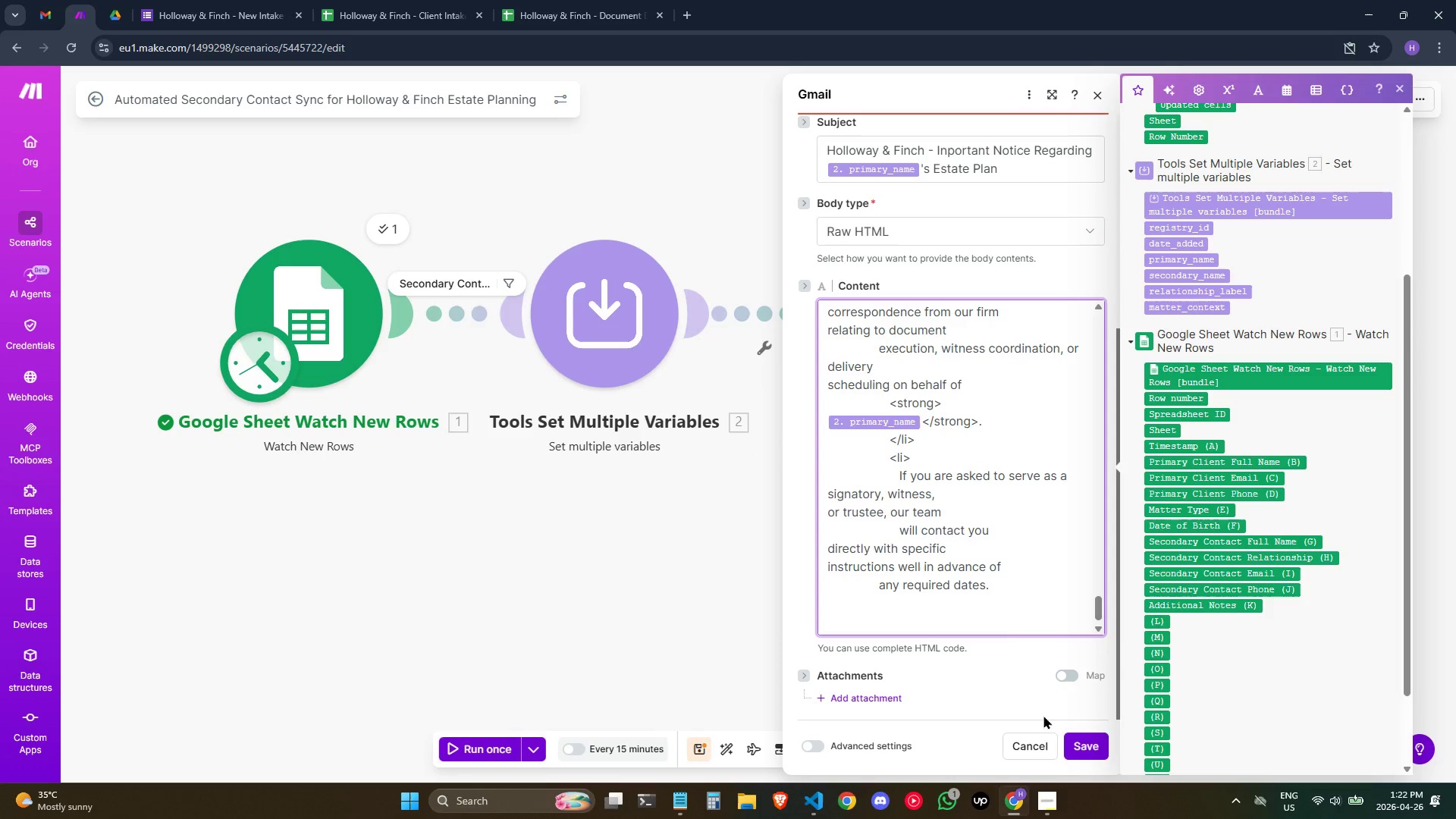 
key(Shift+Comma)
 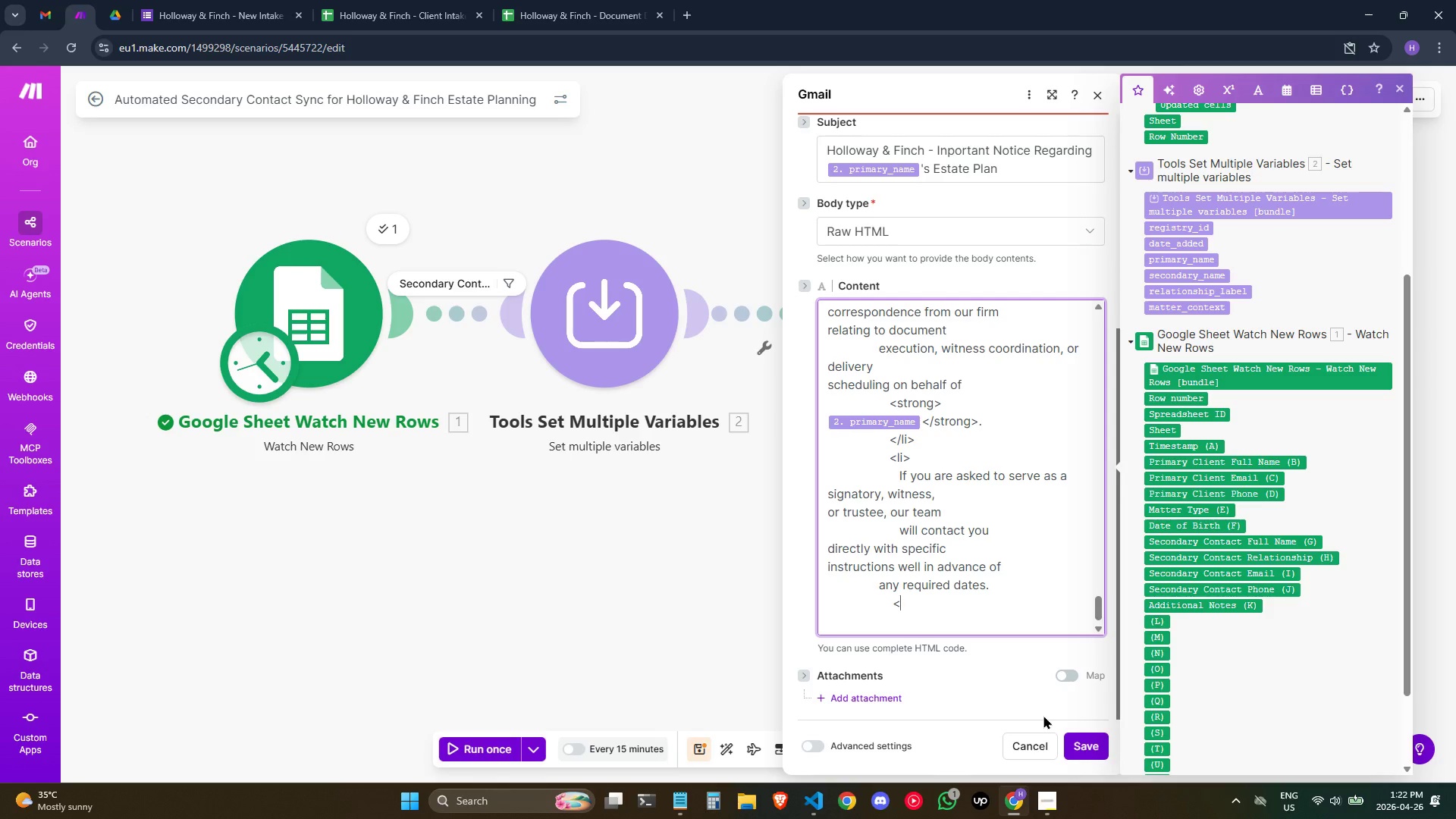 
key(Slash)
 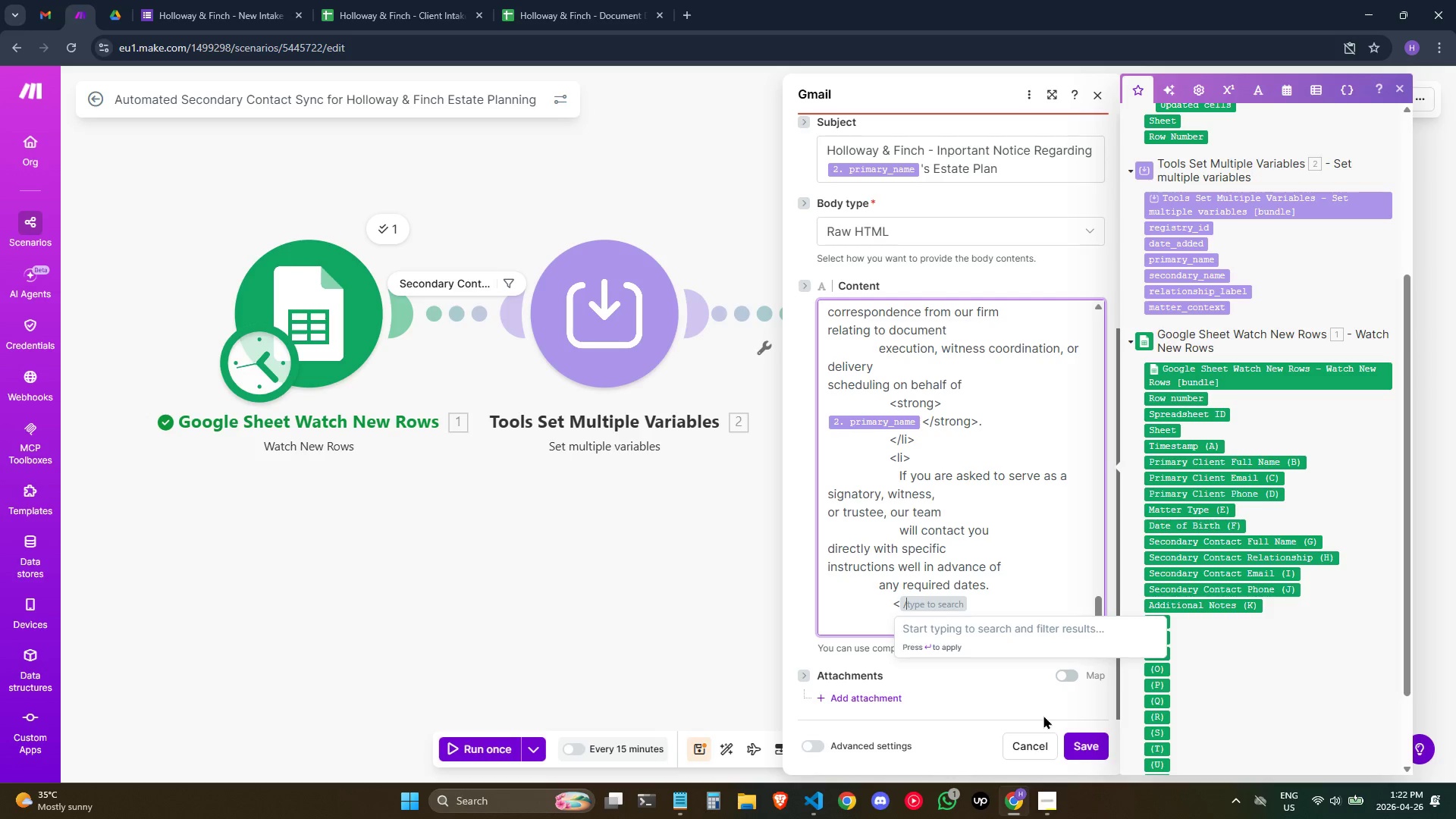 
key(Backspace)
 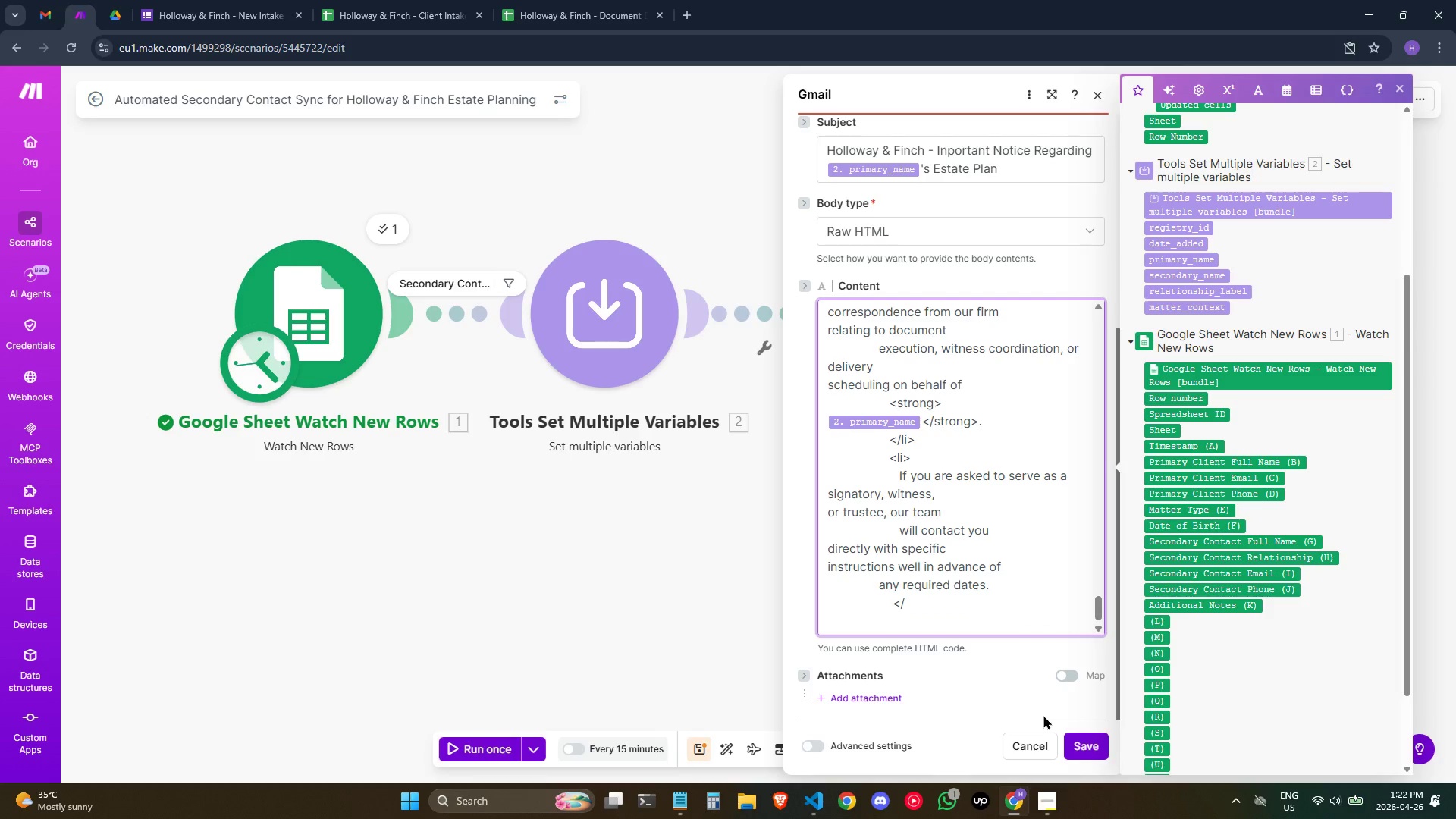 
mouse_move([953, 812])
 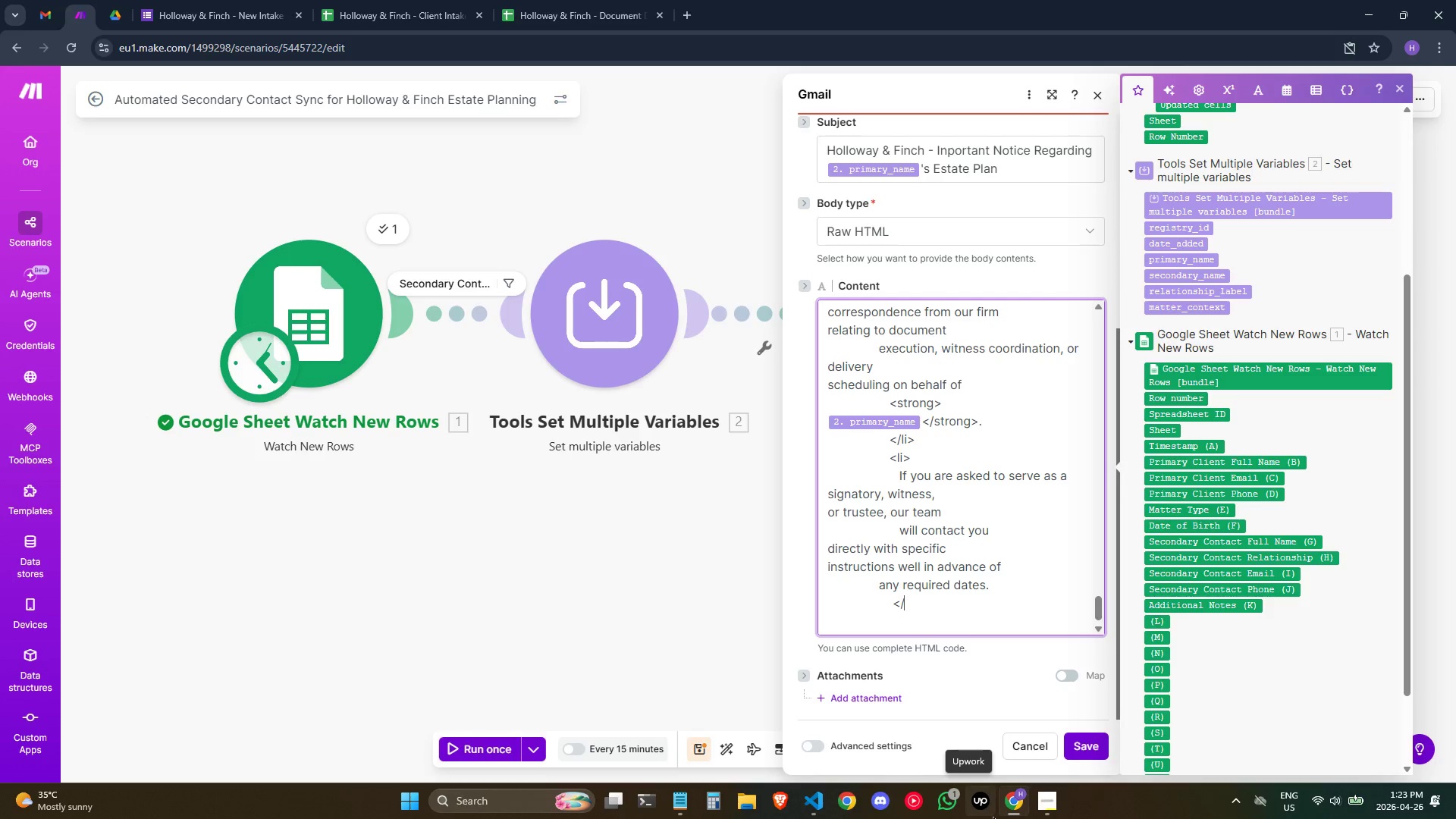 
wait(24.99)
 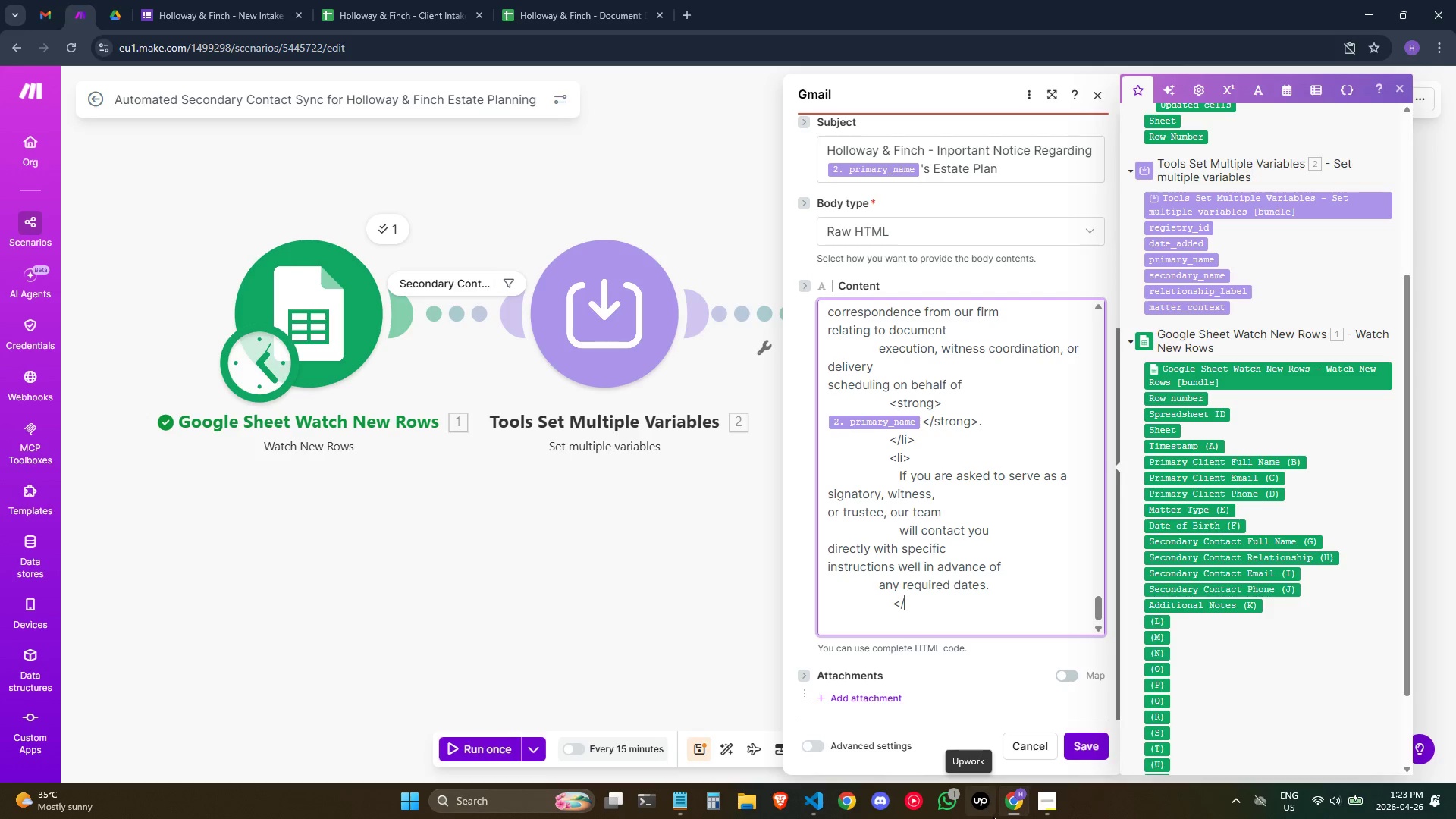 
mouse_move([1056, 820])
 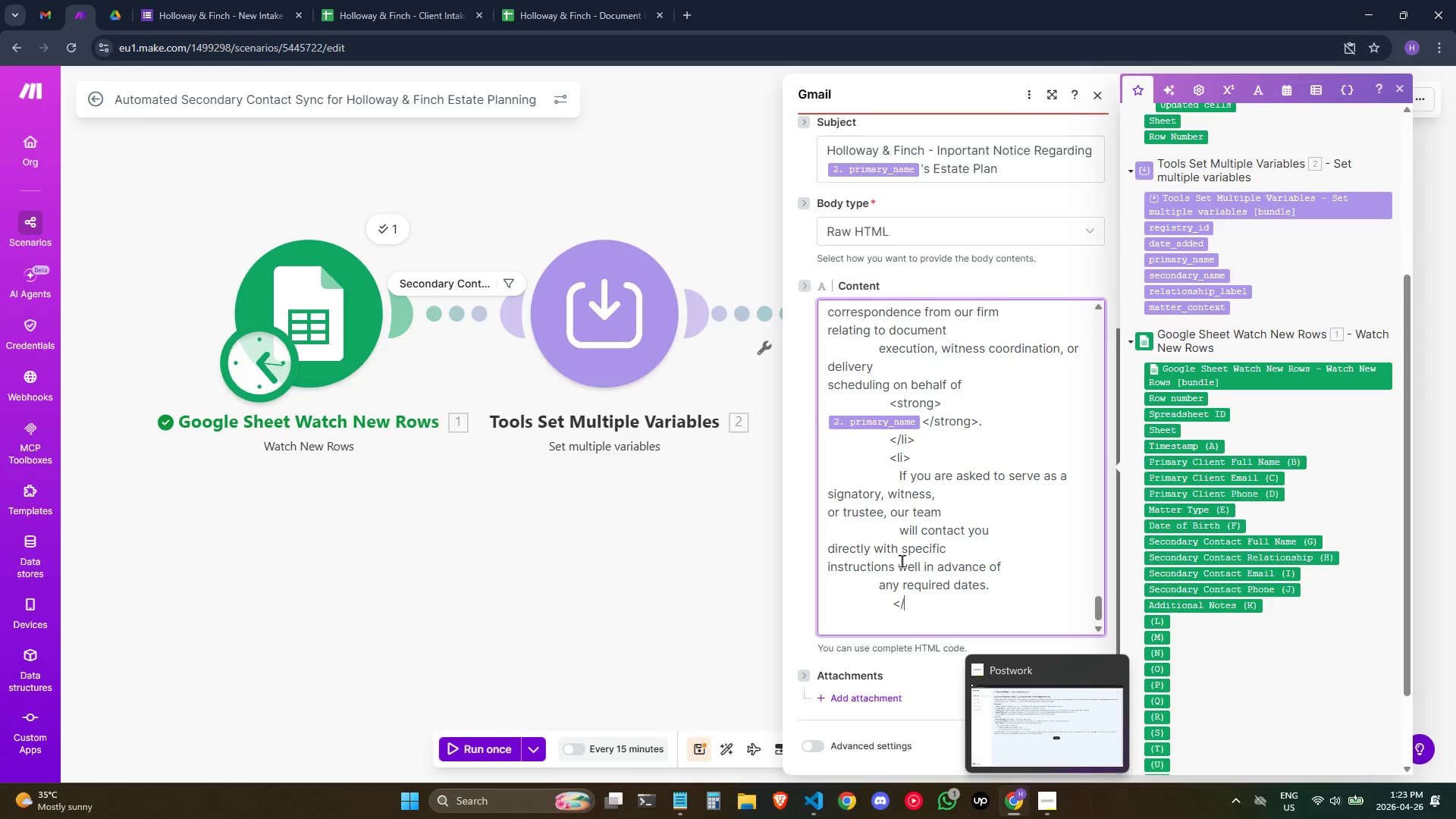 
mouse_move([1046, 773])
 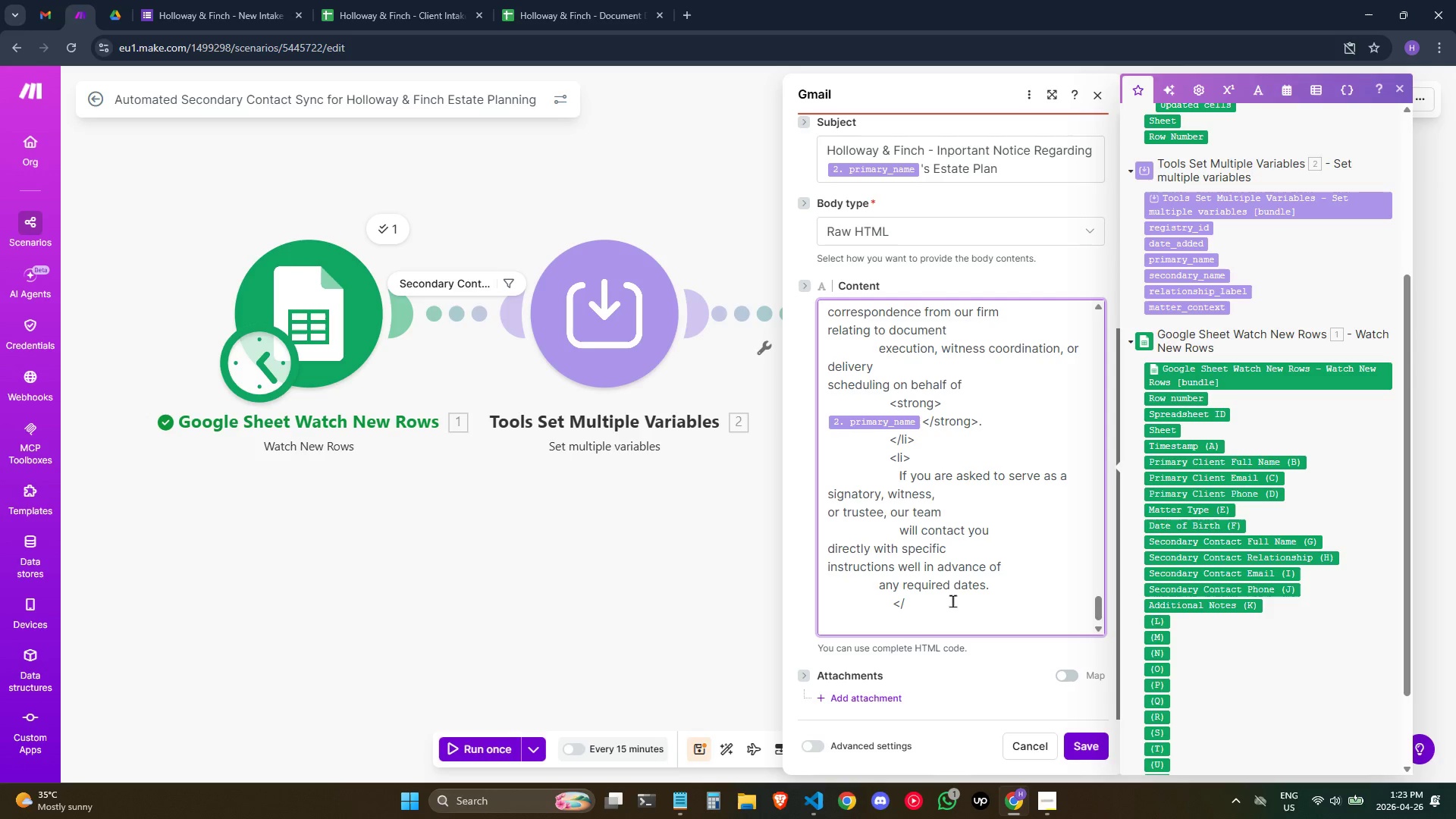 
wait(10.32)
 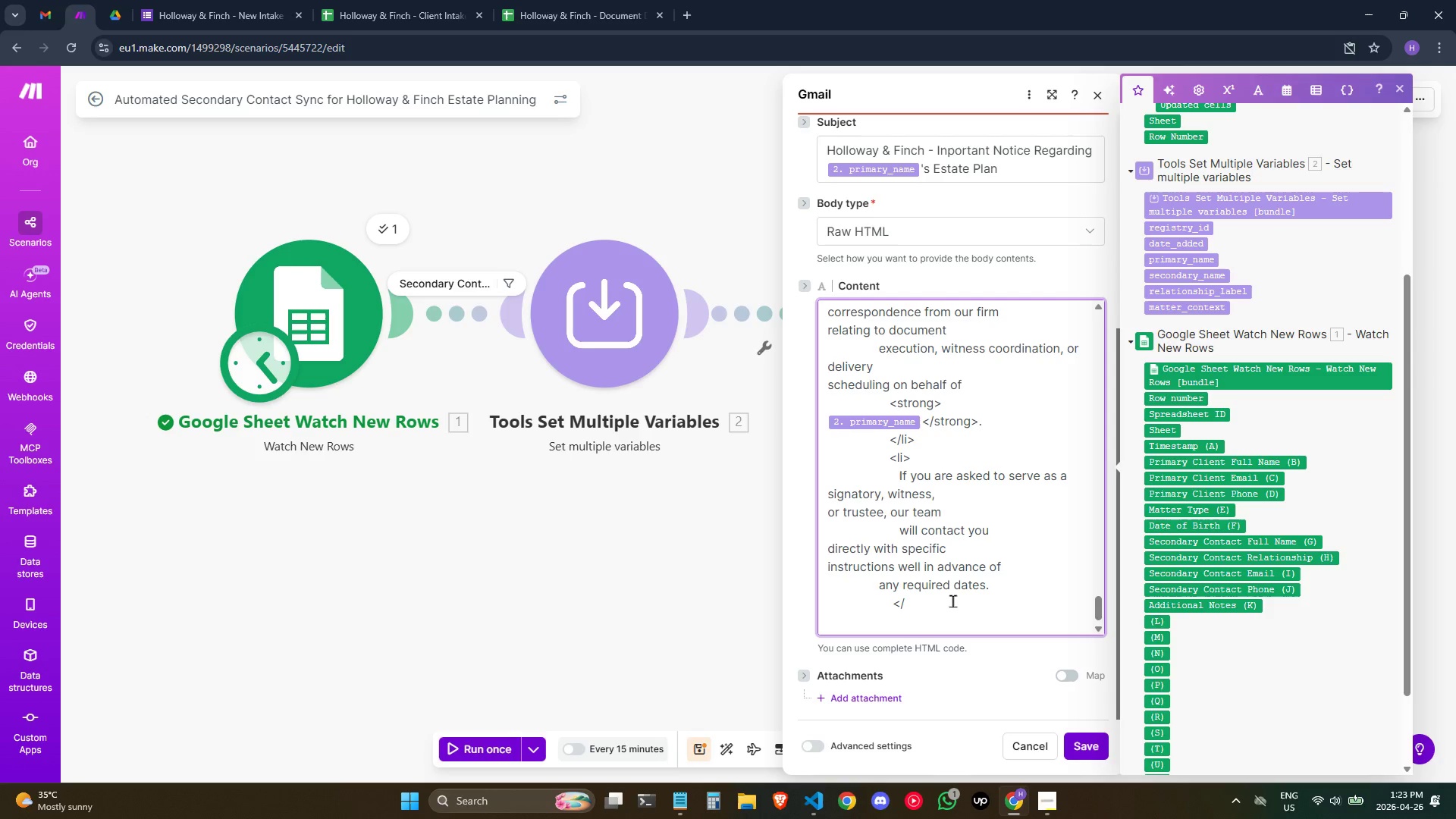 
type(li)
 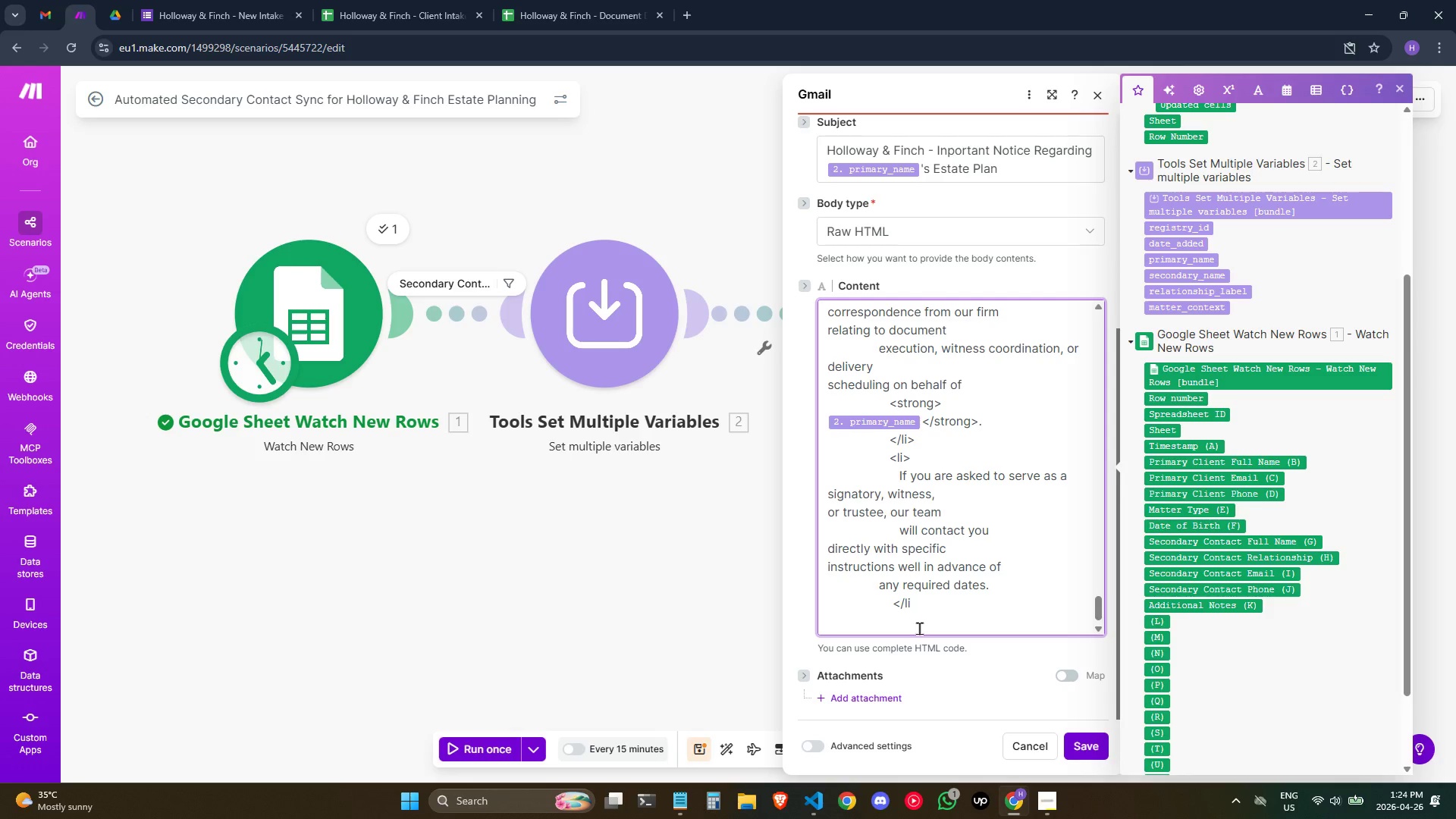 
wait(37.59)
 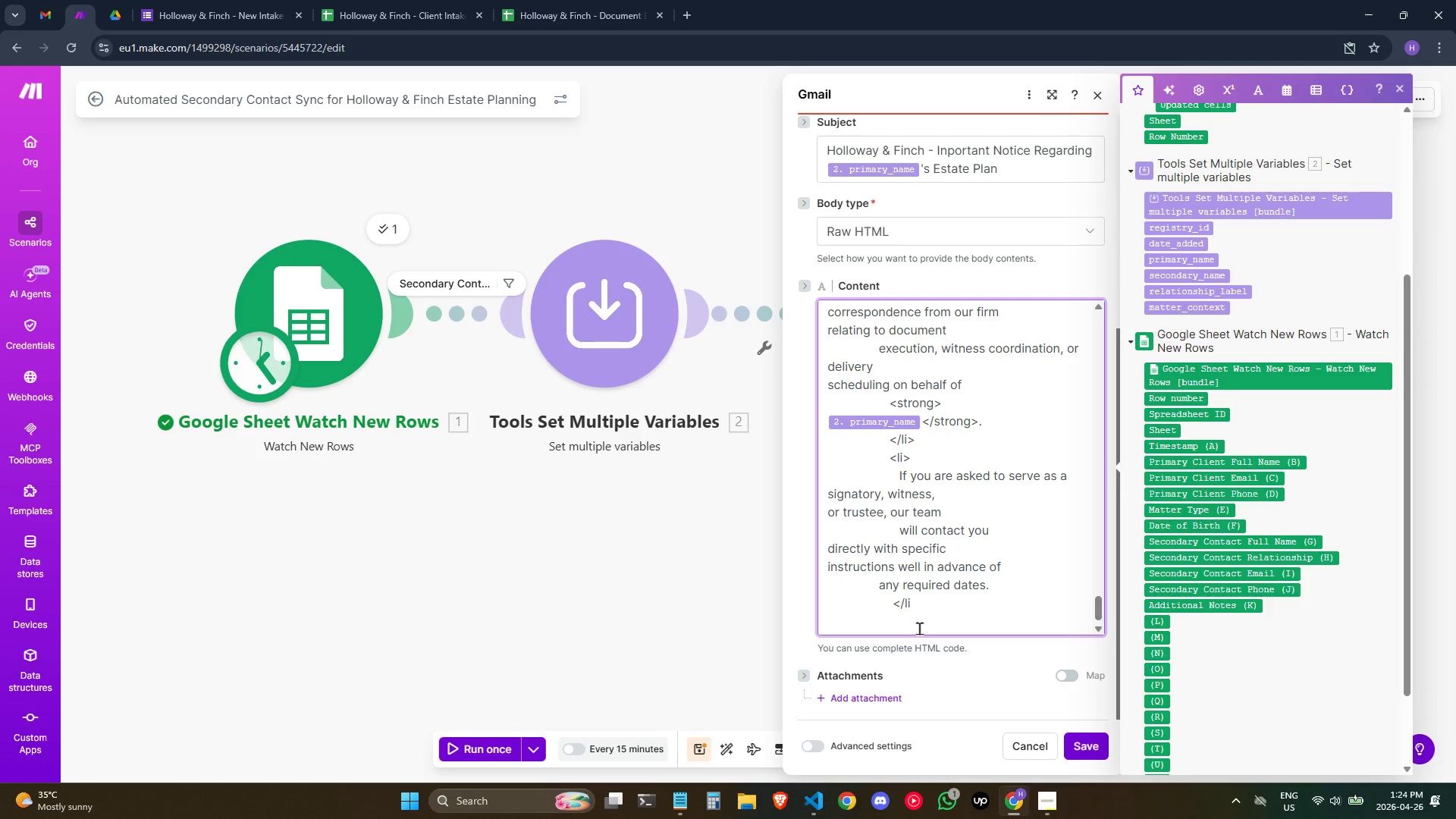 
key(Shift+Period)
 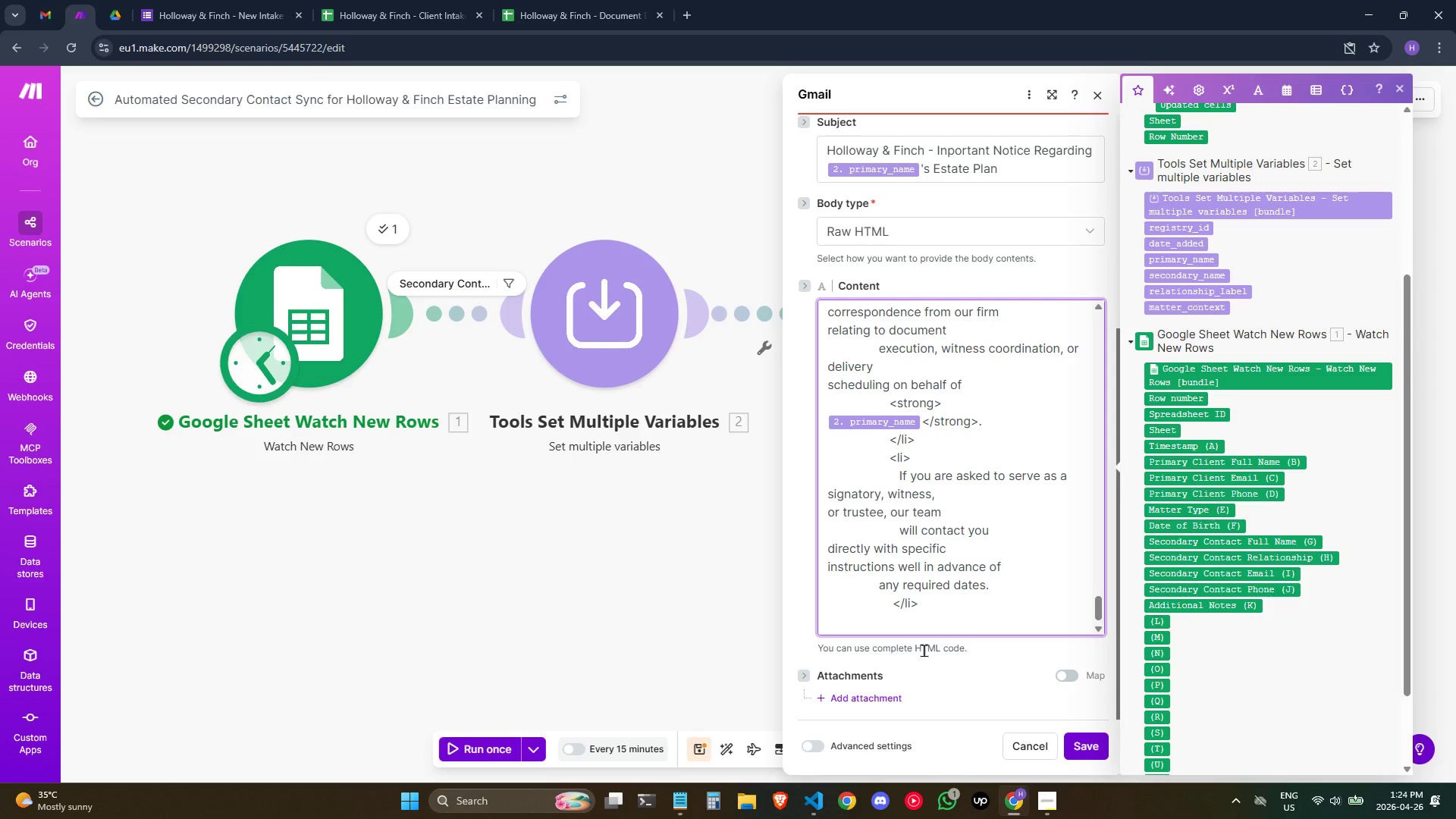 
key(Enter)
 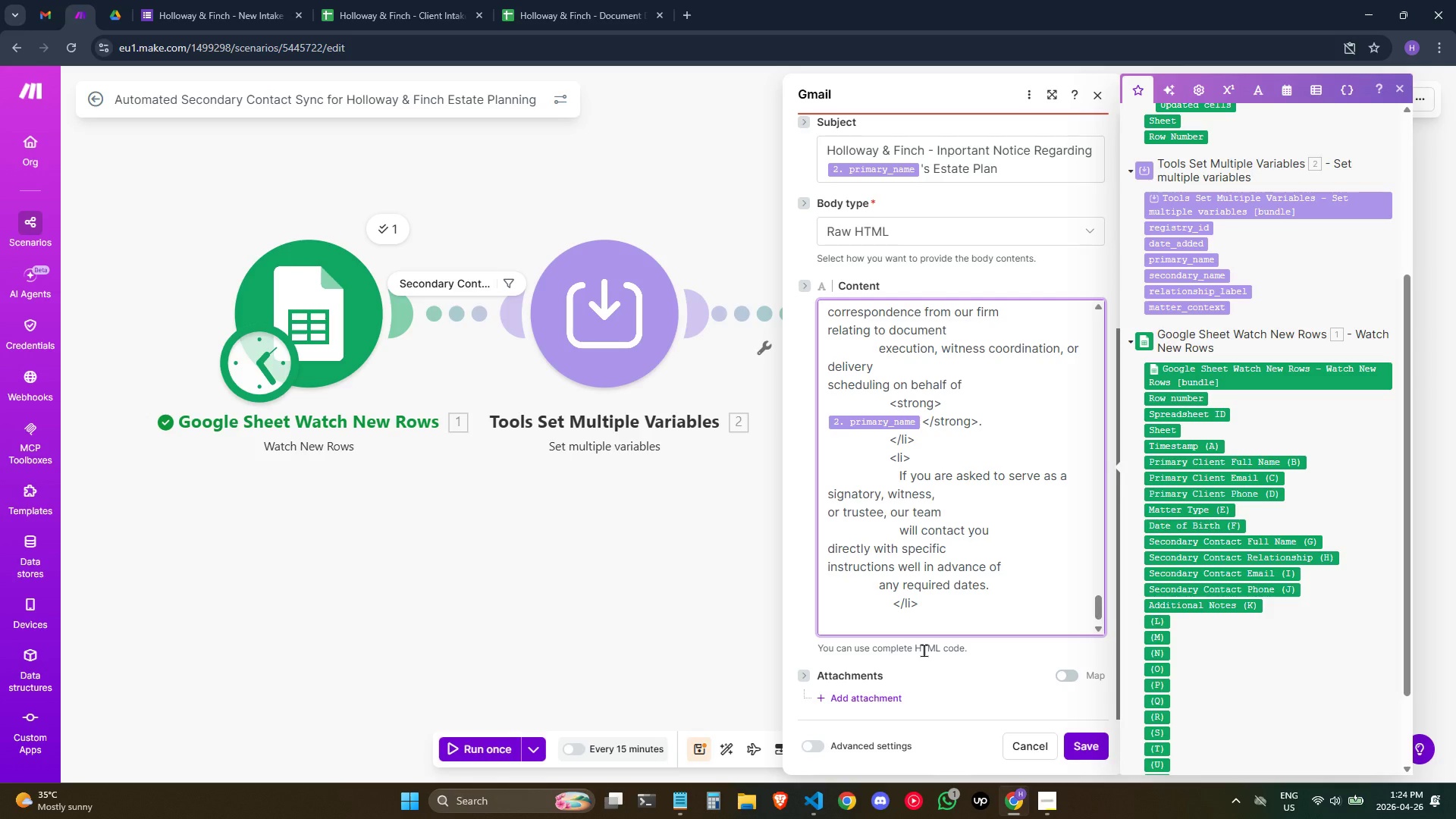 
type(               )
key(Backspace)
type(< )
key(Backspace)
type(li>)
 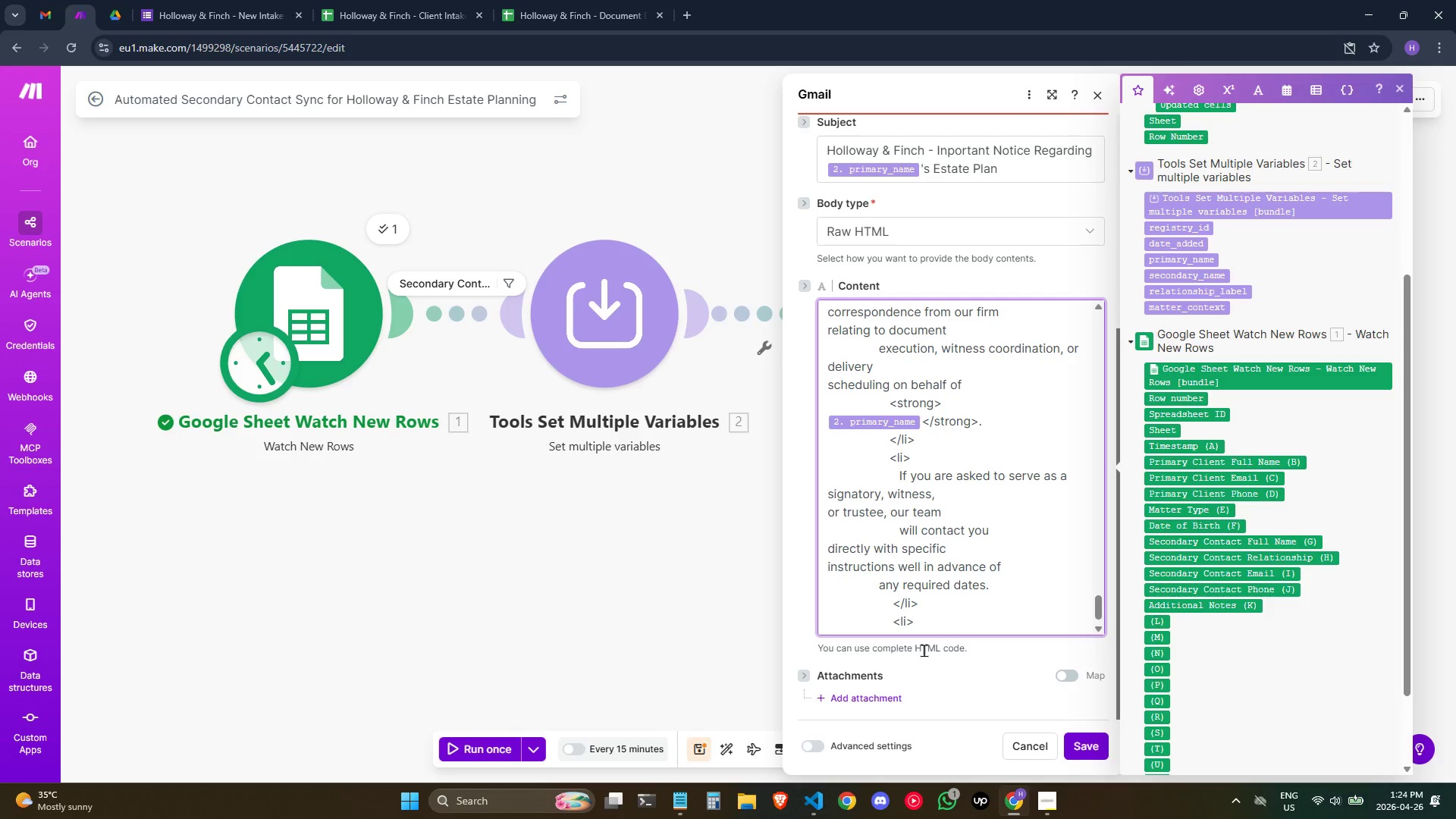 
key(Enter)
 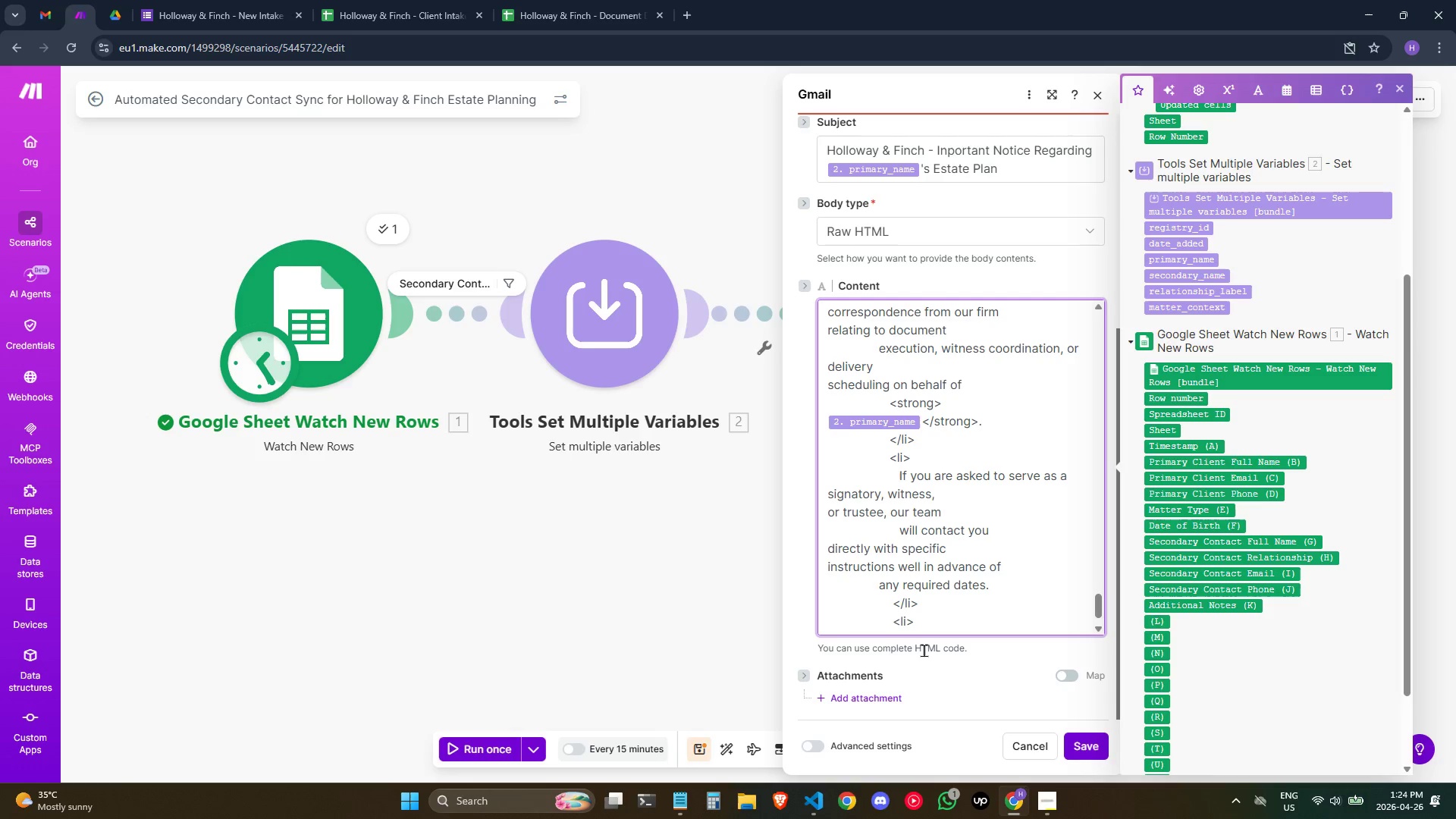 
key(Space)
 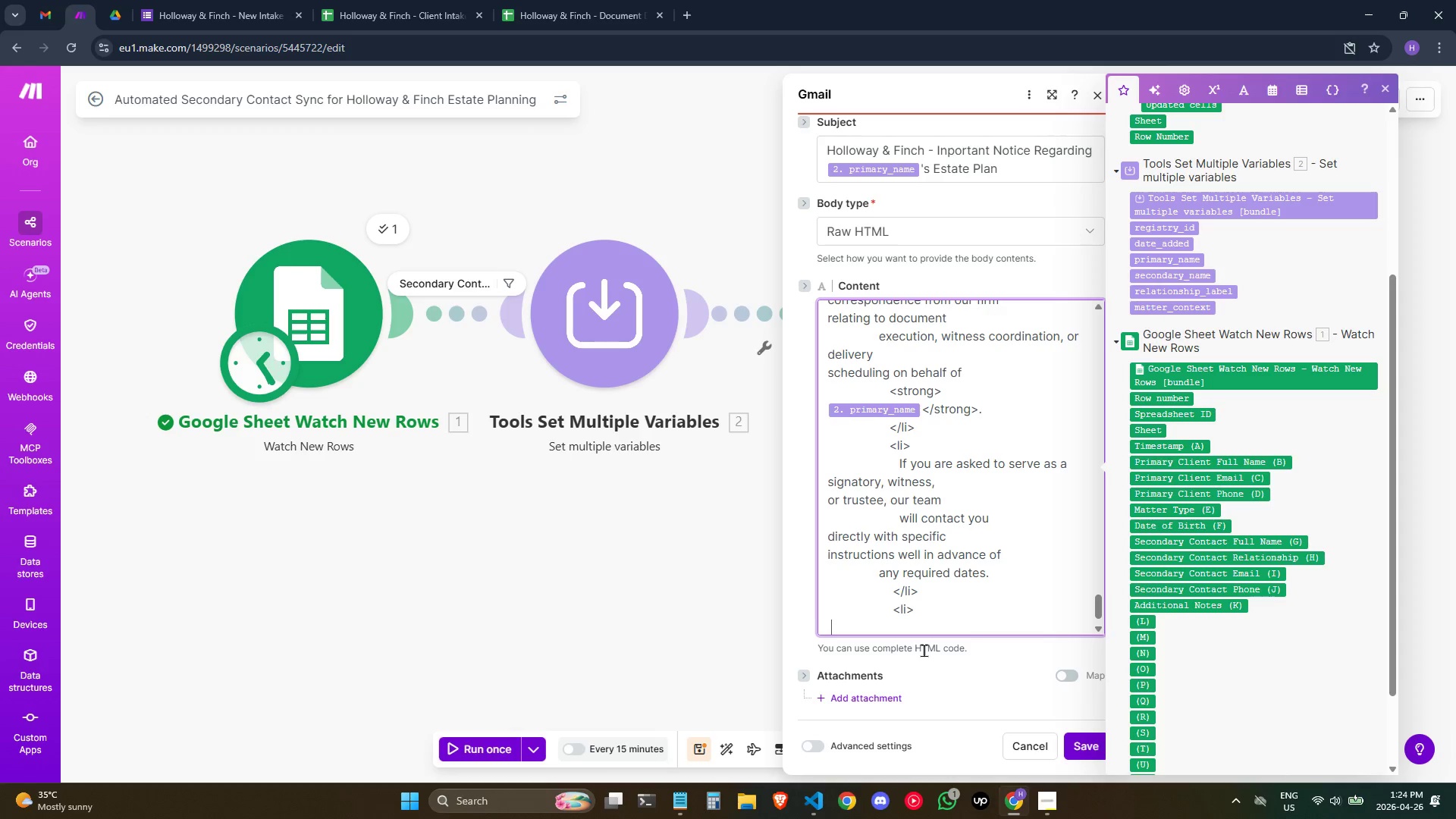 
key(Space)
 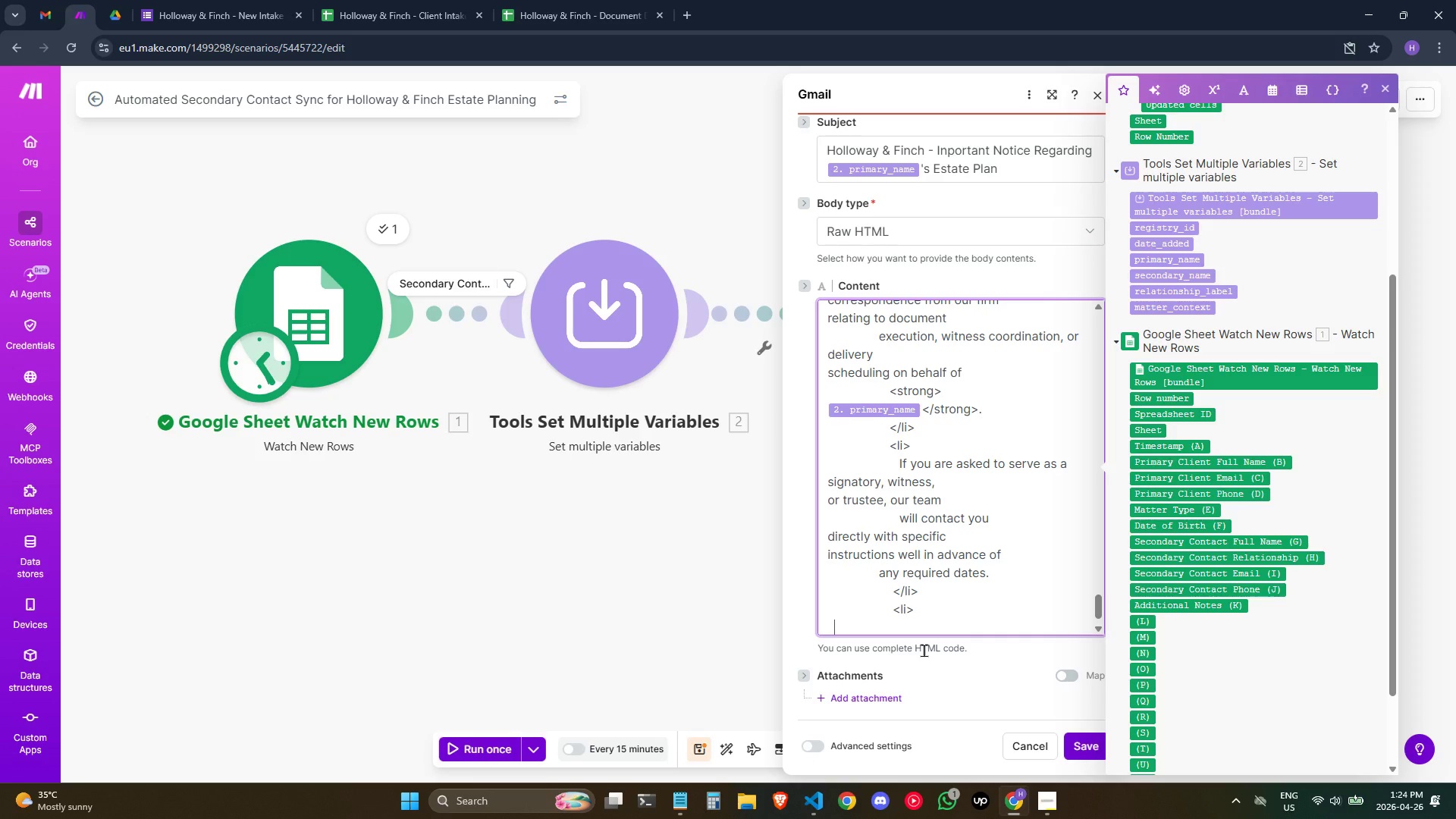 
key(Space)
 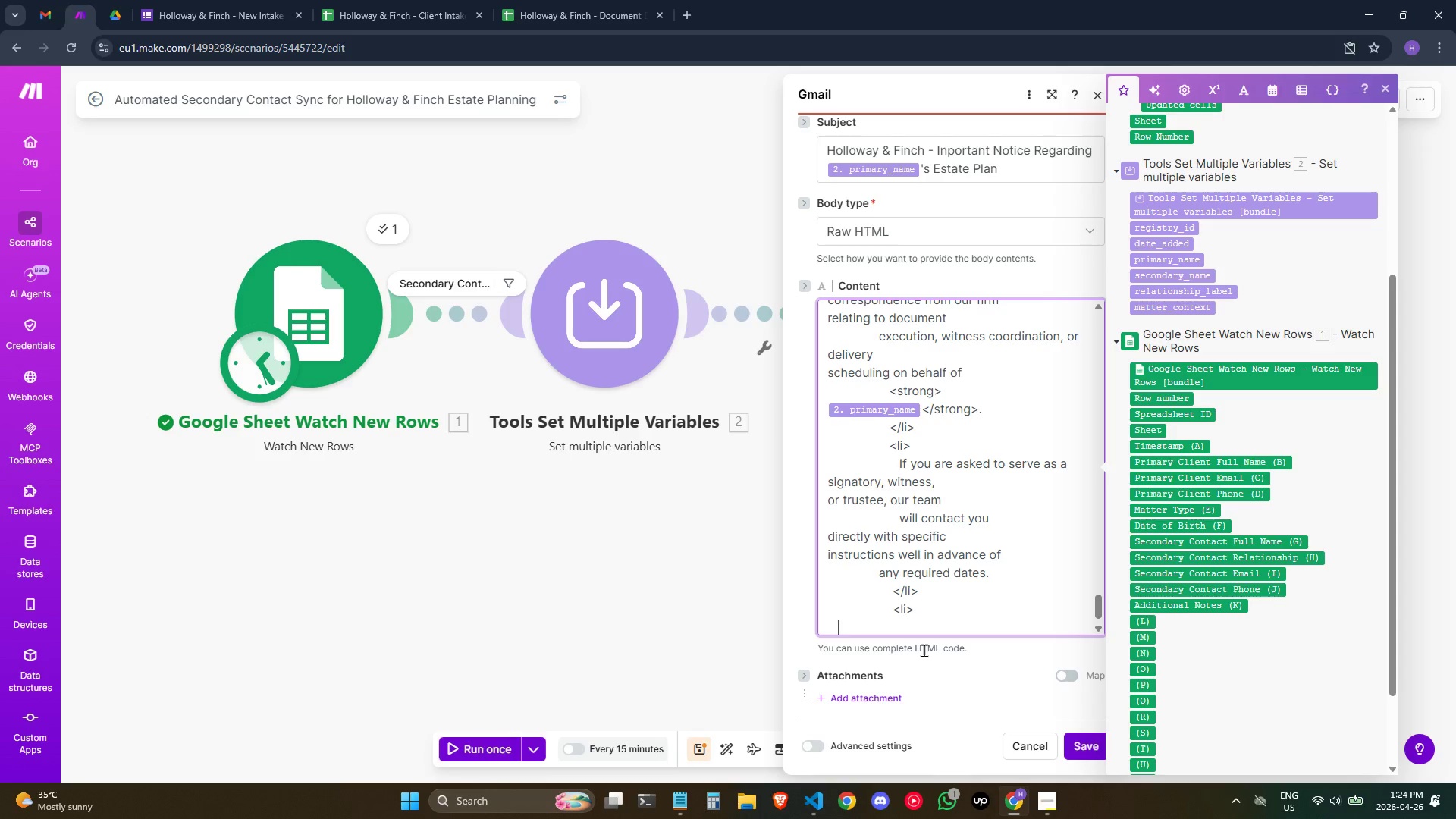 
hold_key(key=Space, duration=0.36)
 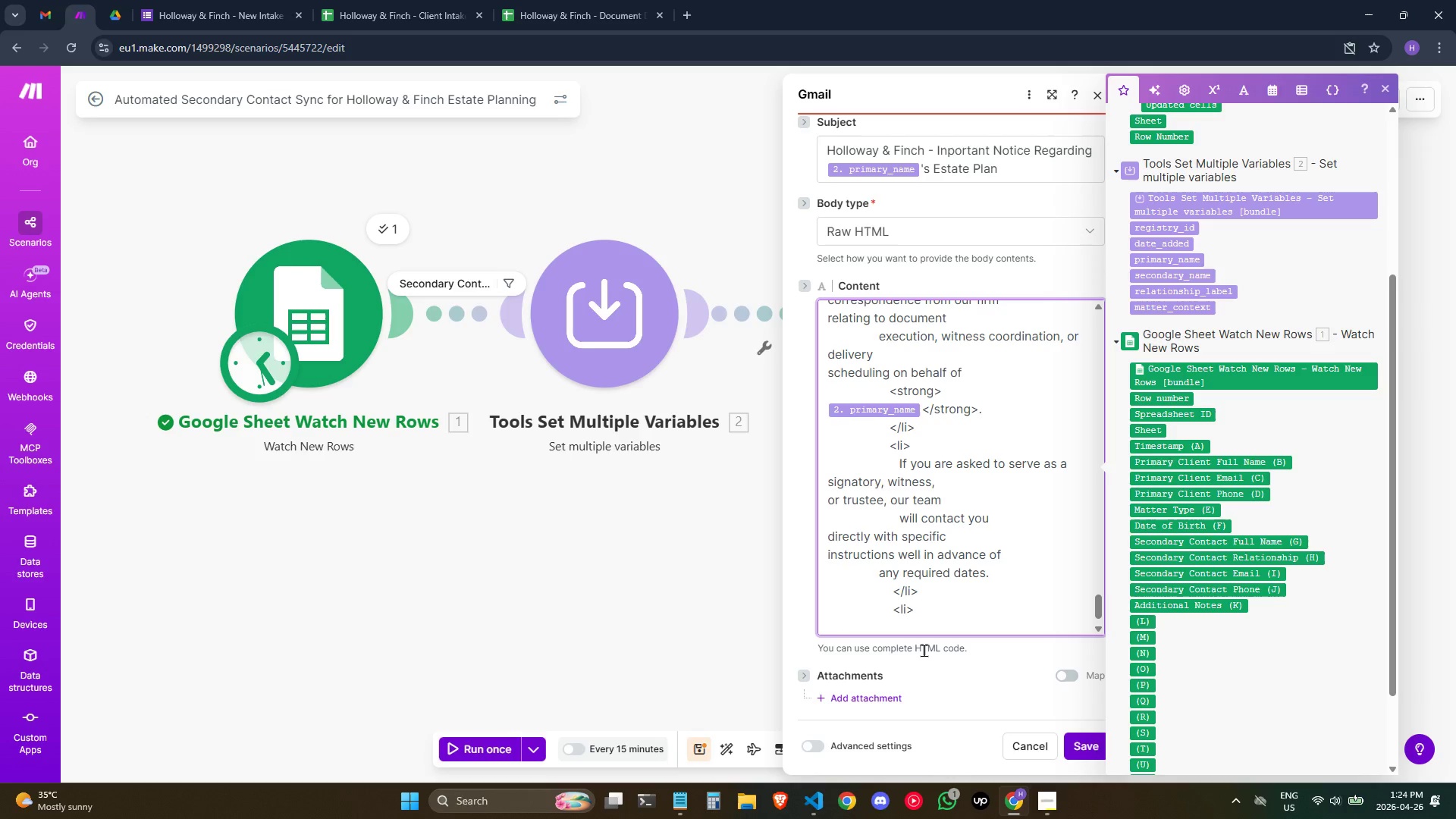 
key(Space)
 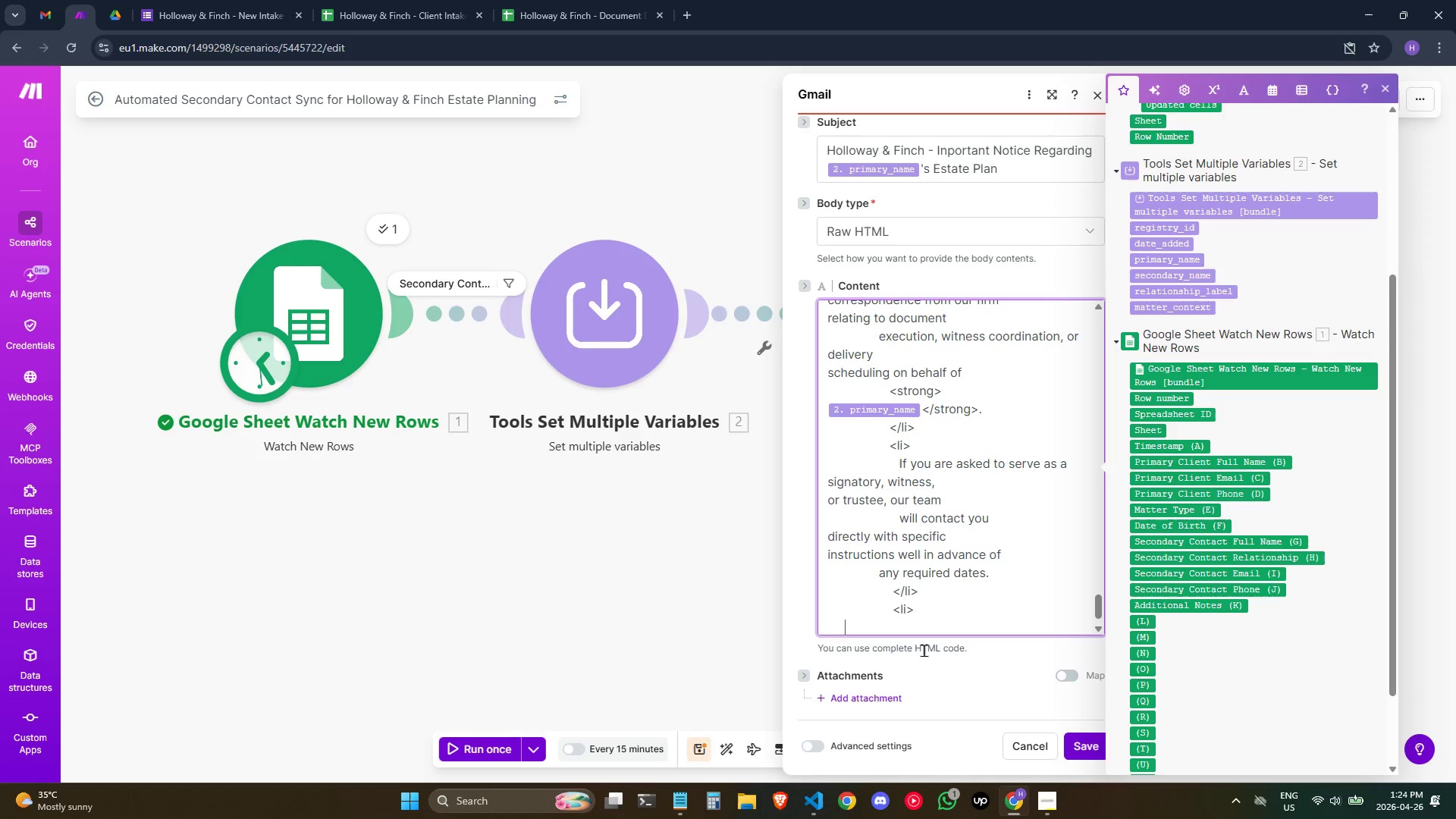 
key(Space)
 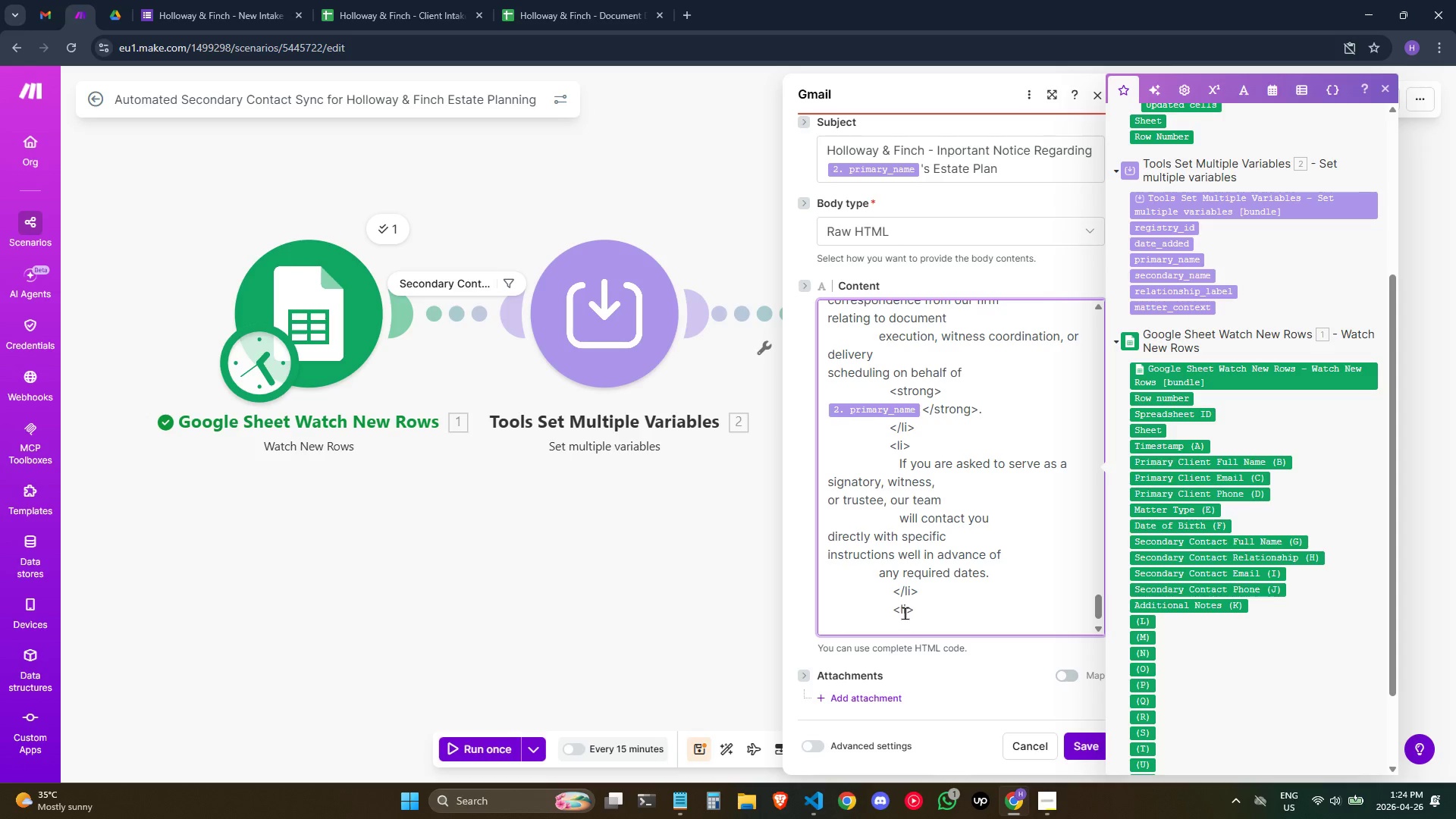 
wait(15.17)
 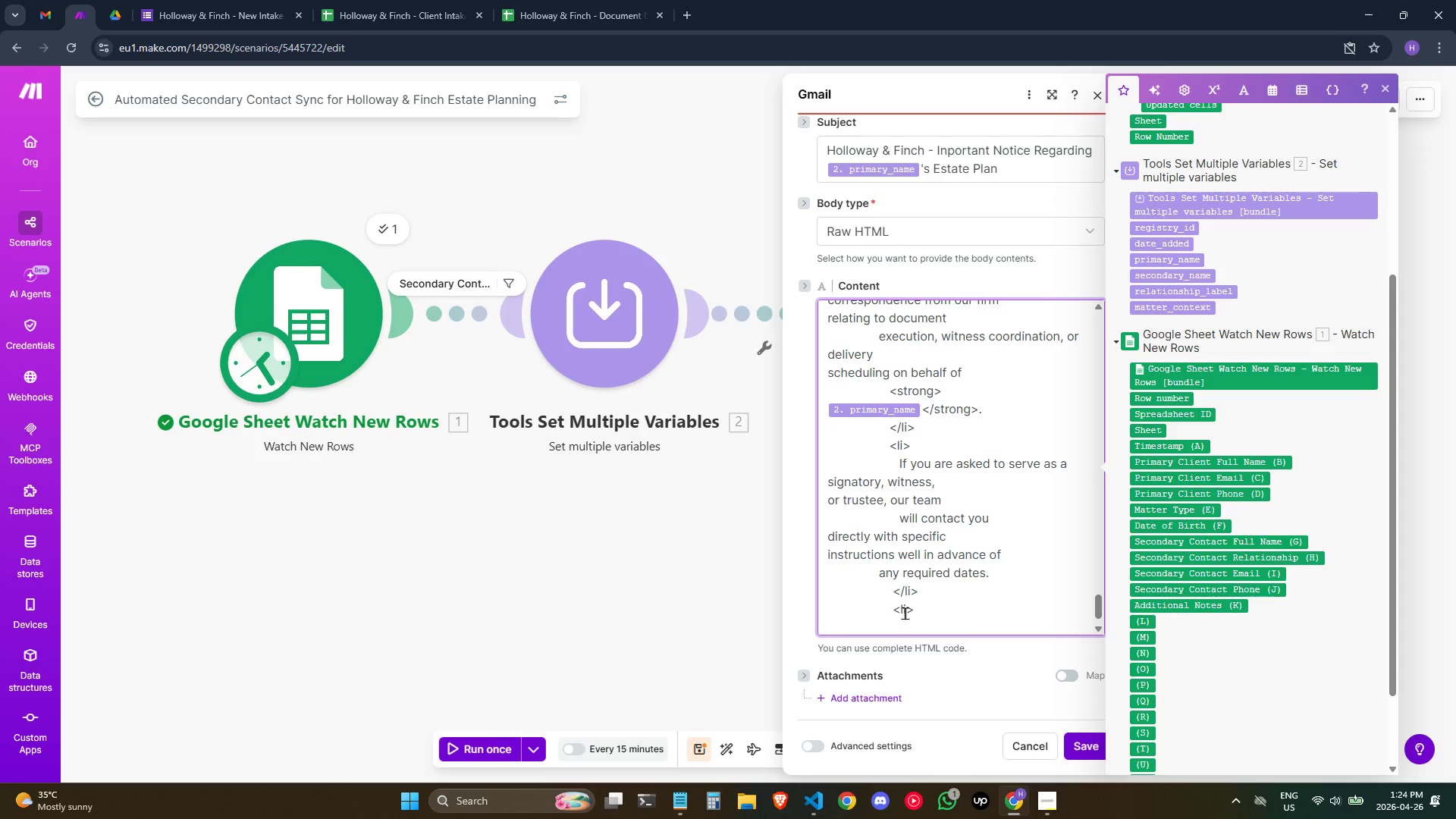 
hold_key(key=Space, duration=1.11)
 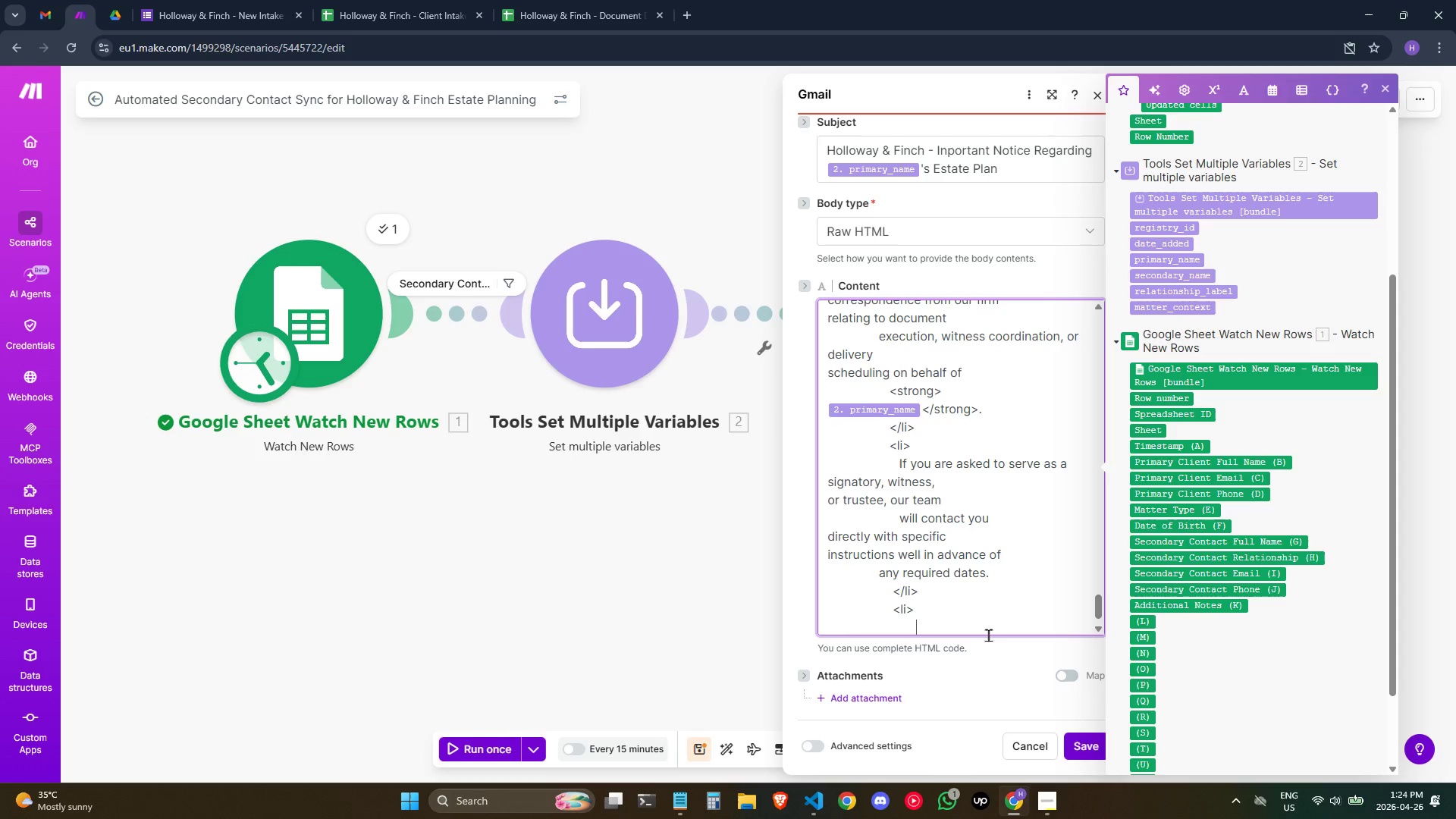 
type( )
key(Backspace)
key(Backspace)
key(Backspace)
key(Backspace)
type(<No )
key(Backspace)
key(Backspace)
key(Backspace)
key(Backspace)
key(Backspace)
type( NO)
key(Backspace)
type(o action is requie)
key(Backspace)
type(red from you at this time)
 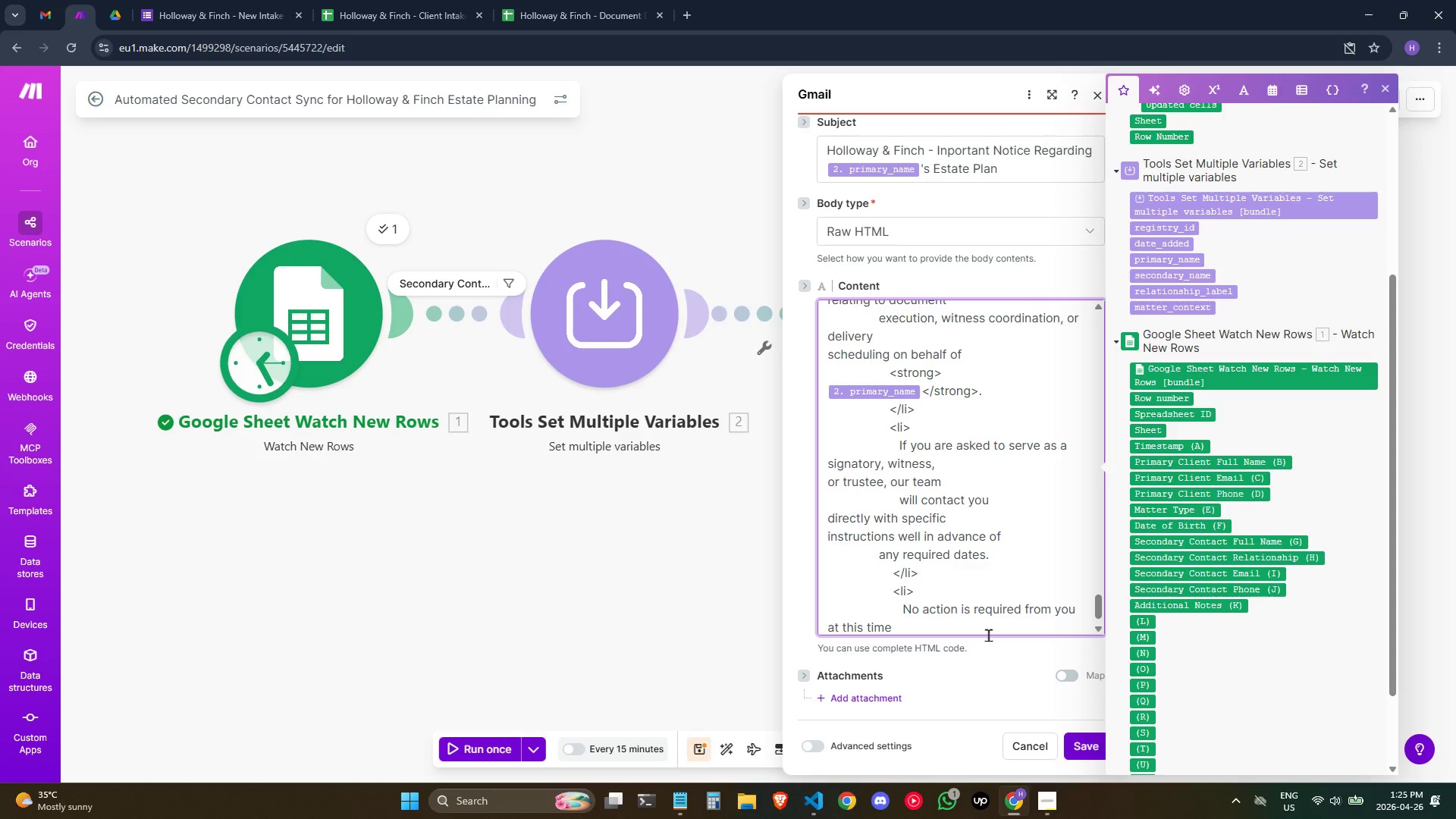 
type(. This notice s)
key(Backspace)
type(server as)
 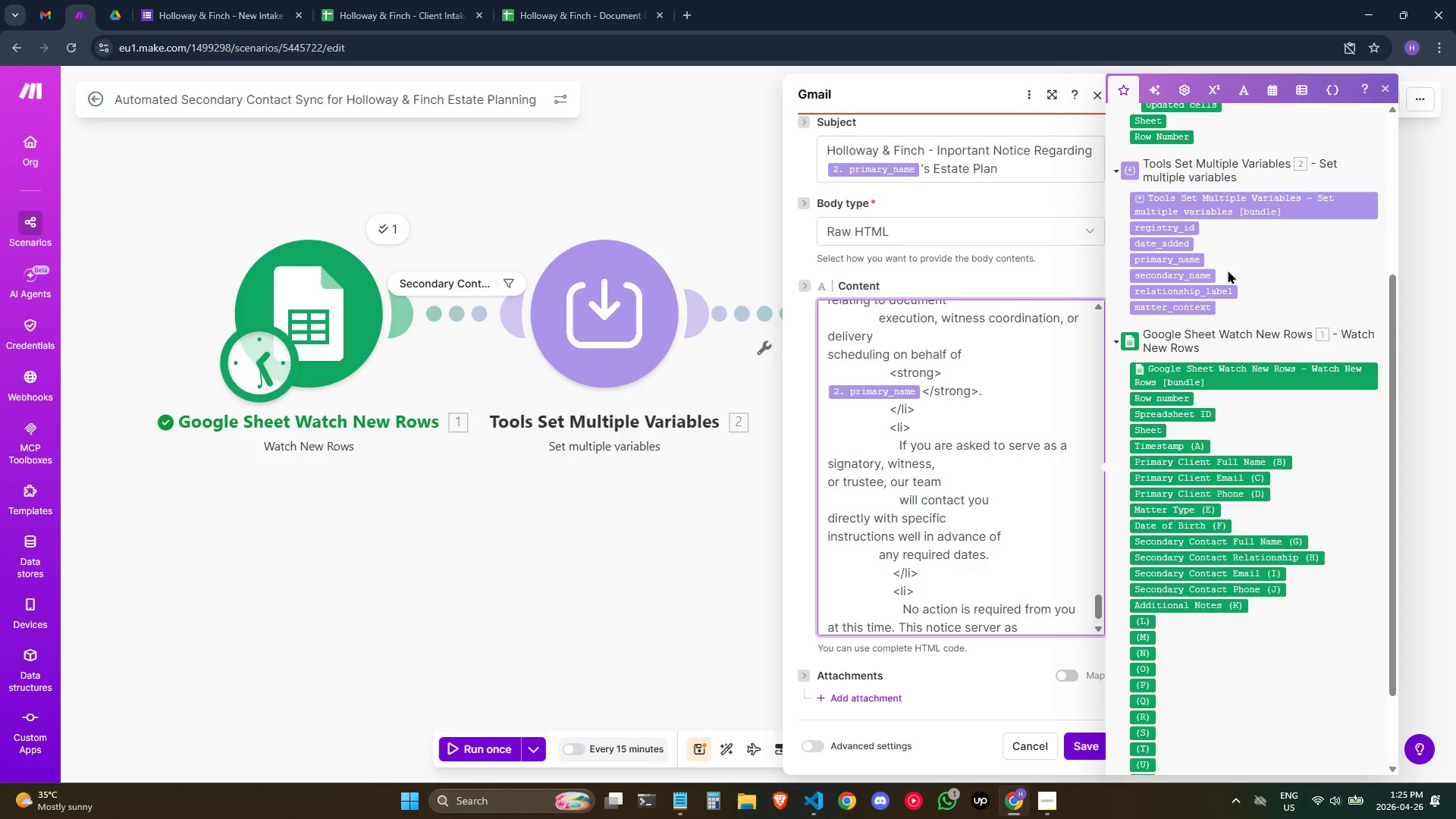 
key(Enter)
 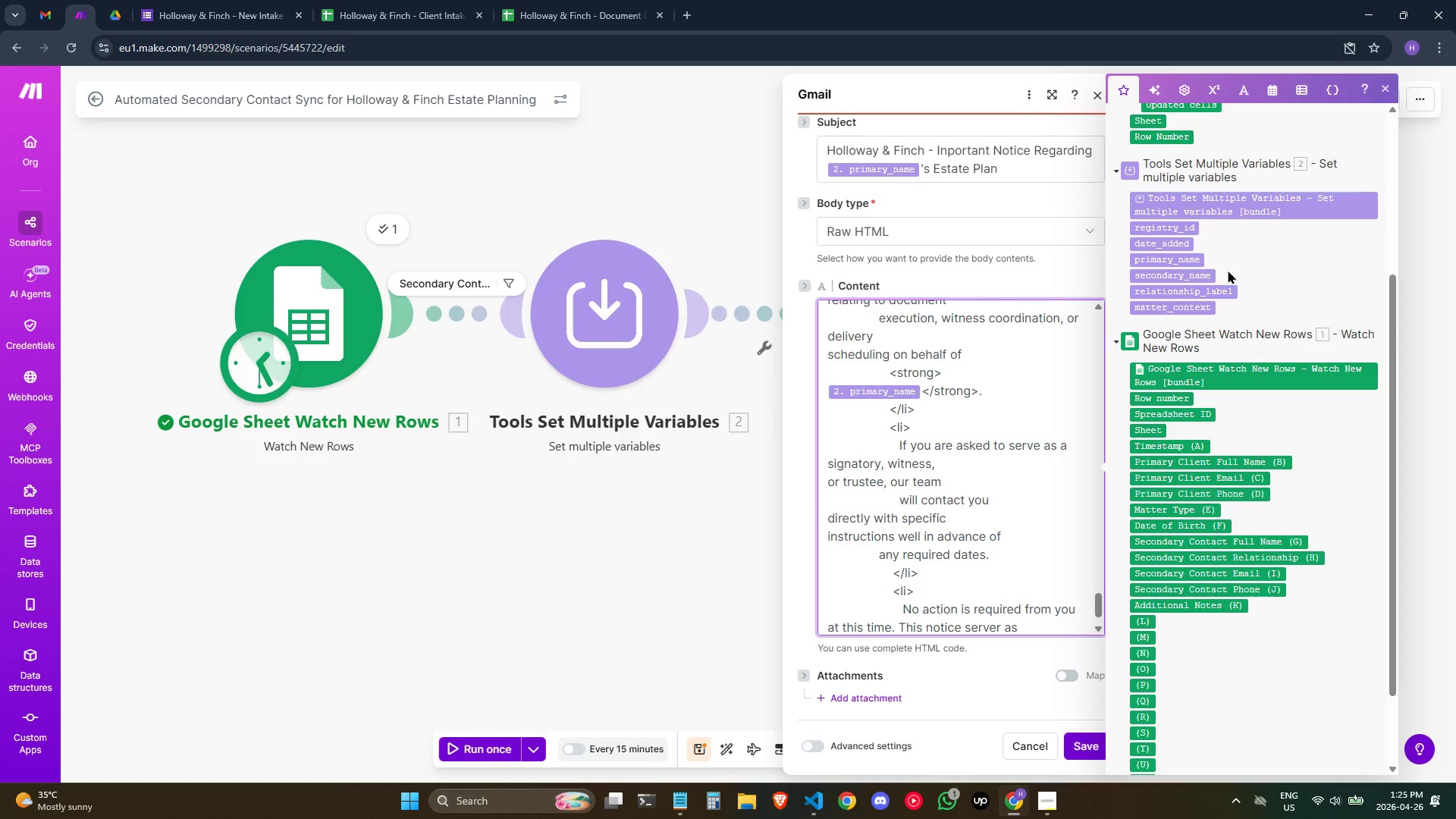 
hold_key(key=Space, duration=0.8)
 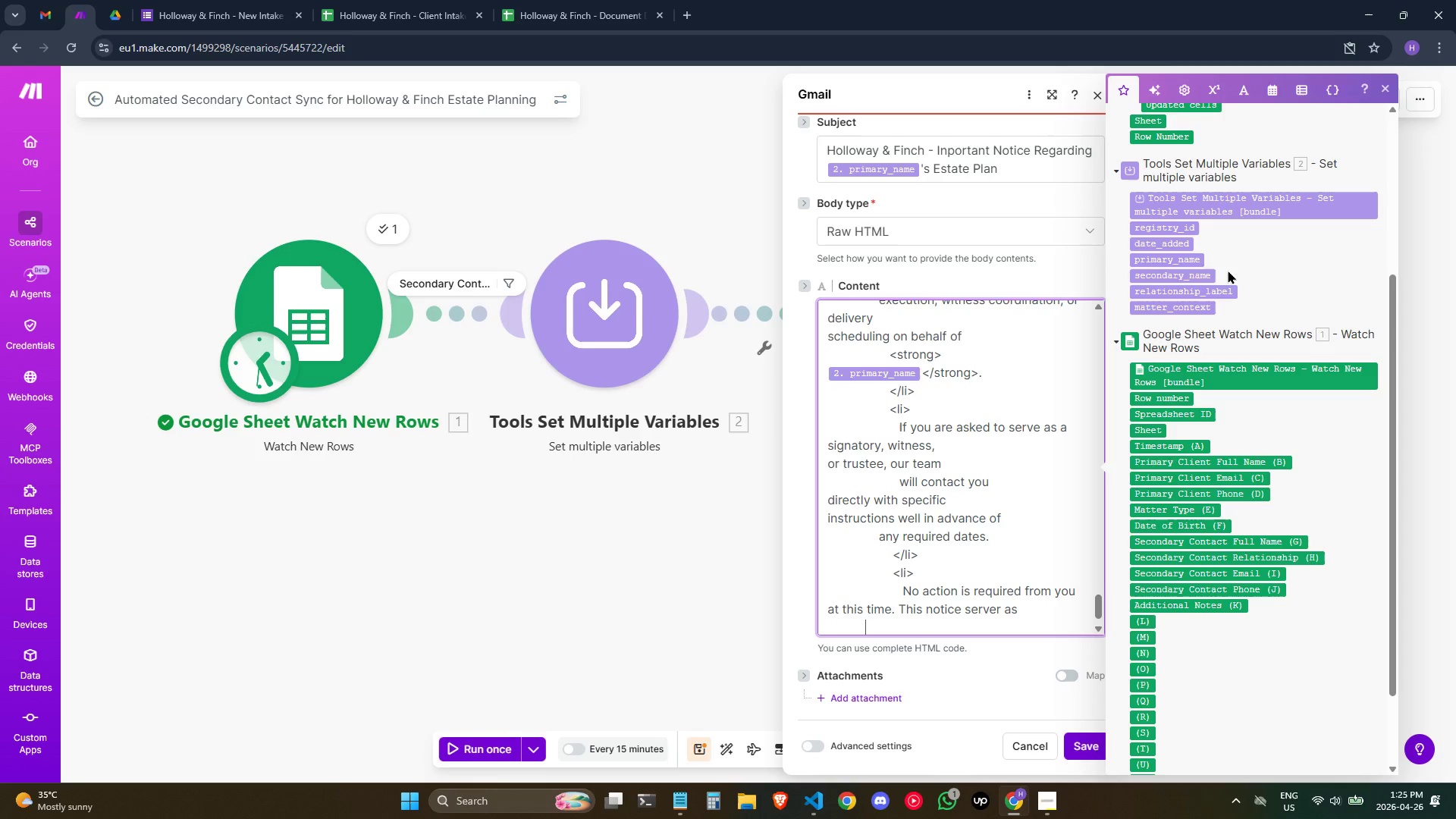 
hold_key(key=Space, duration=0.52)
 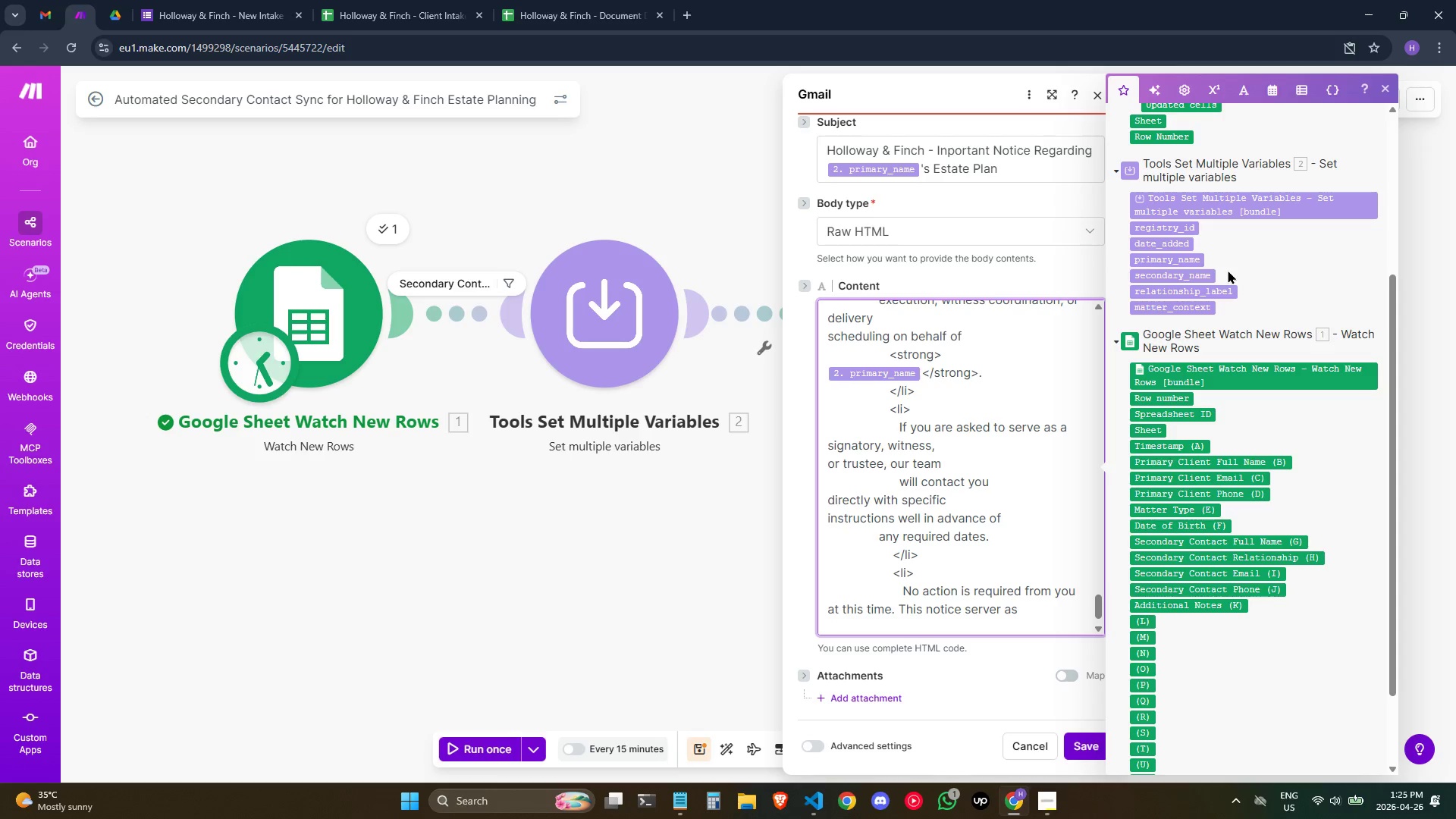 
key(Backspace)
key(Backspace)
type(      confirmation that your infir)
key(Backspace)
key(Backspace)
type(ormation is on file and that )
 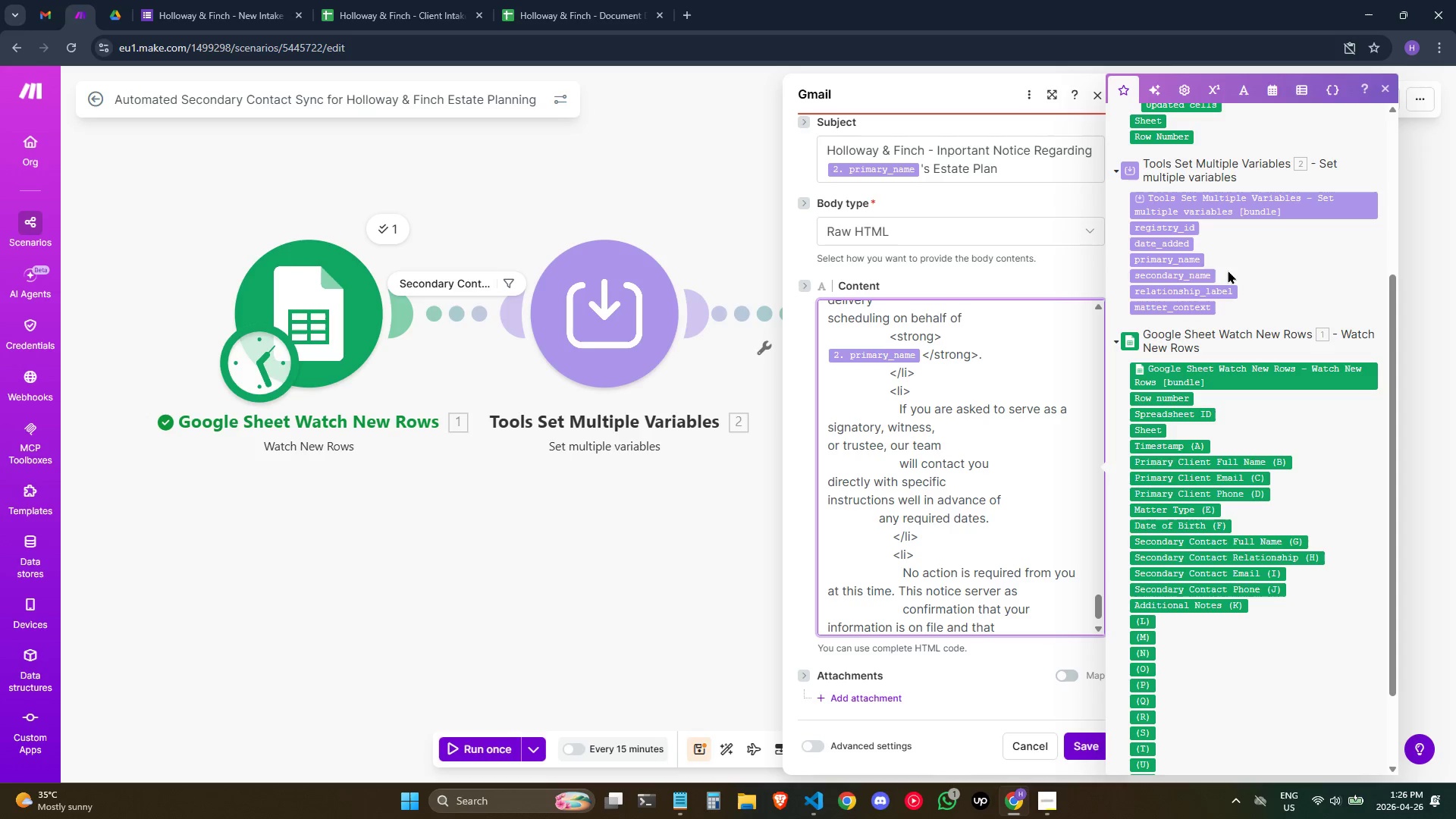 
key(Enter)
 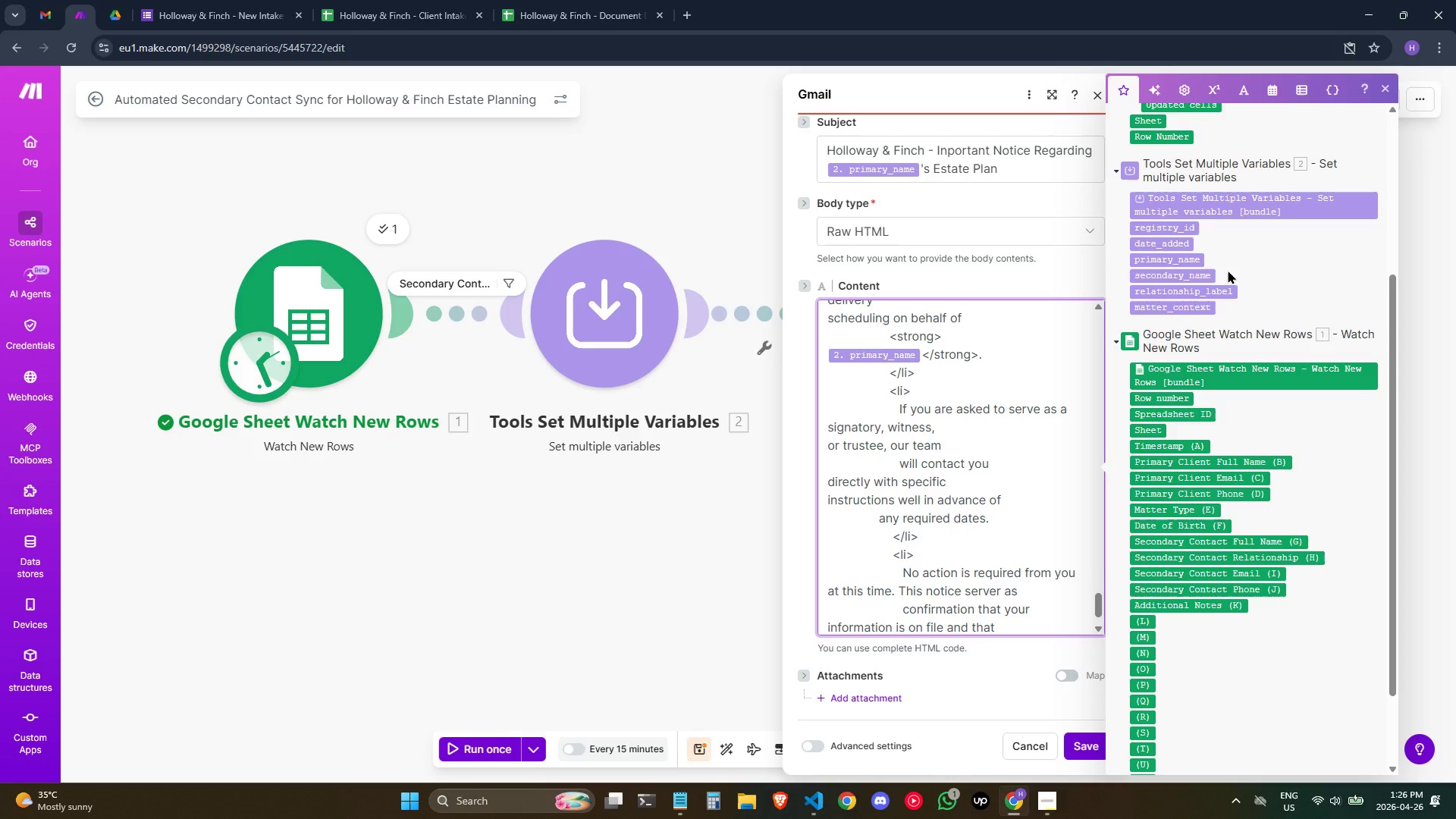 
type(you are in  )
key(Backspace)
key(Backspace)
key(Backspace)
key(Backspace)
key(Backspace)
type(an)
 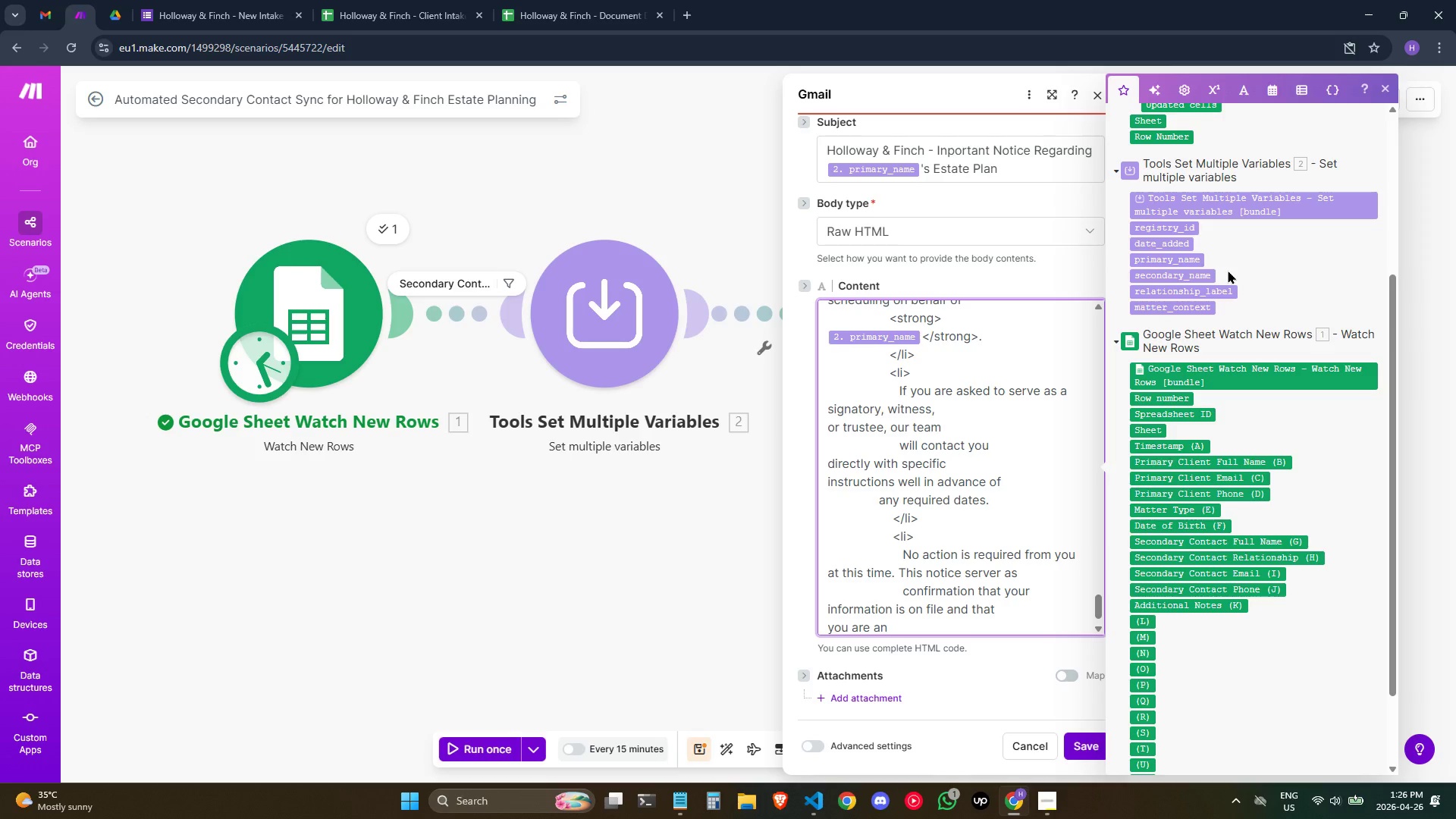 
key(Enter)
 